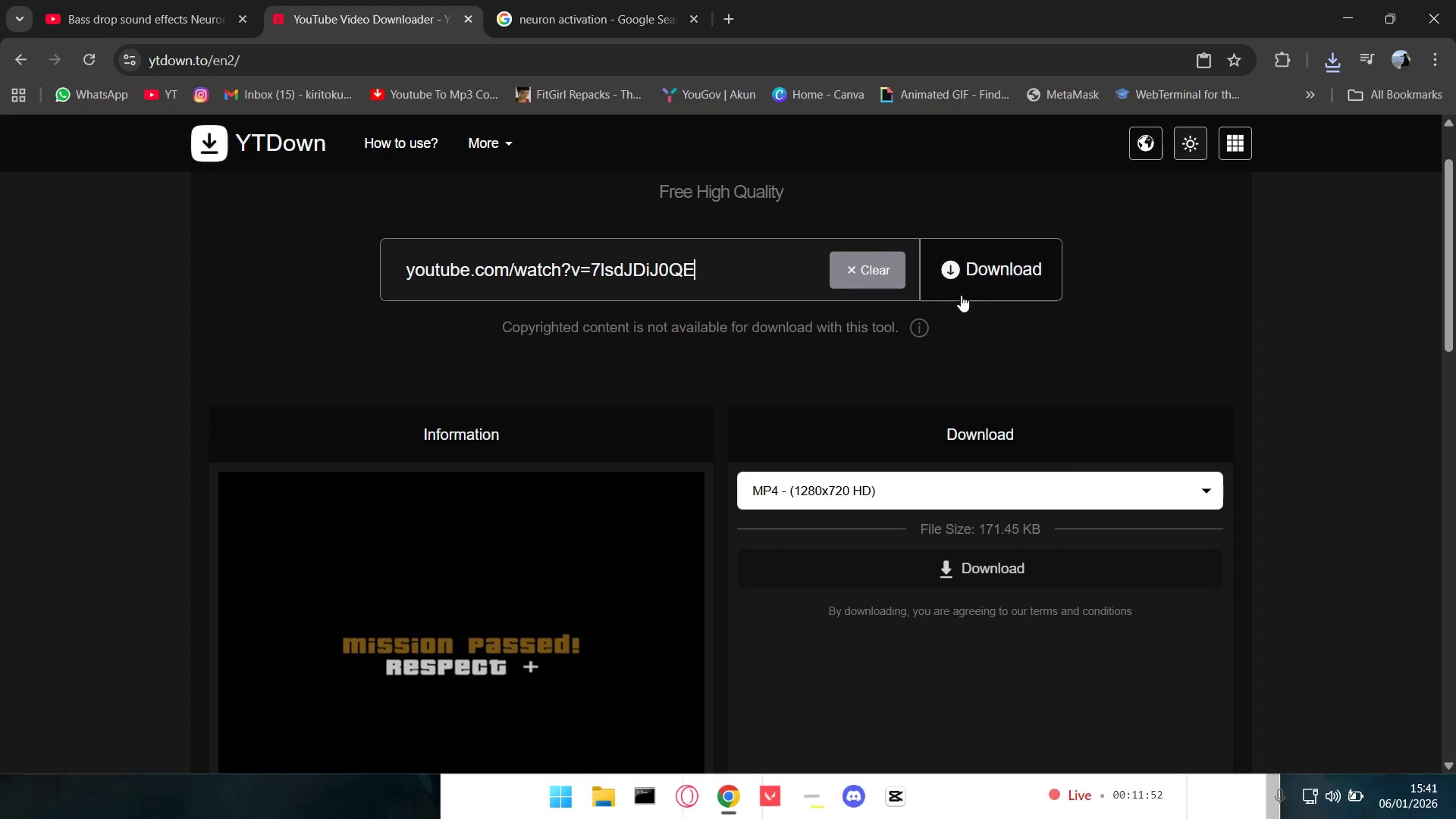 
double_click([964, 290])
 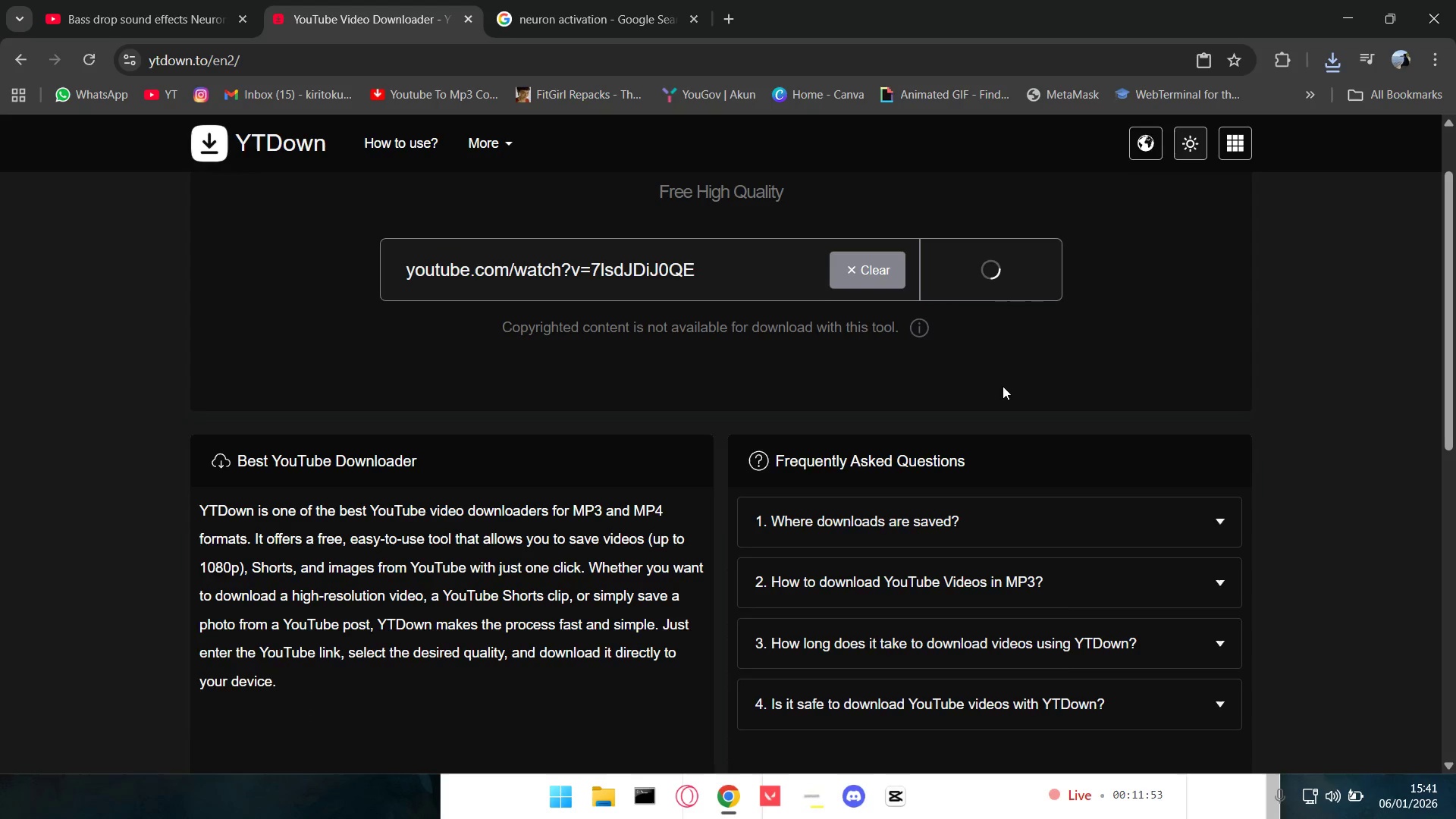 
scroll: coordinate [1004, 386], scroll_direction: down, amount: 1.0
 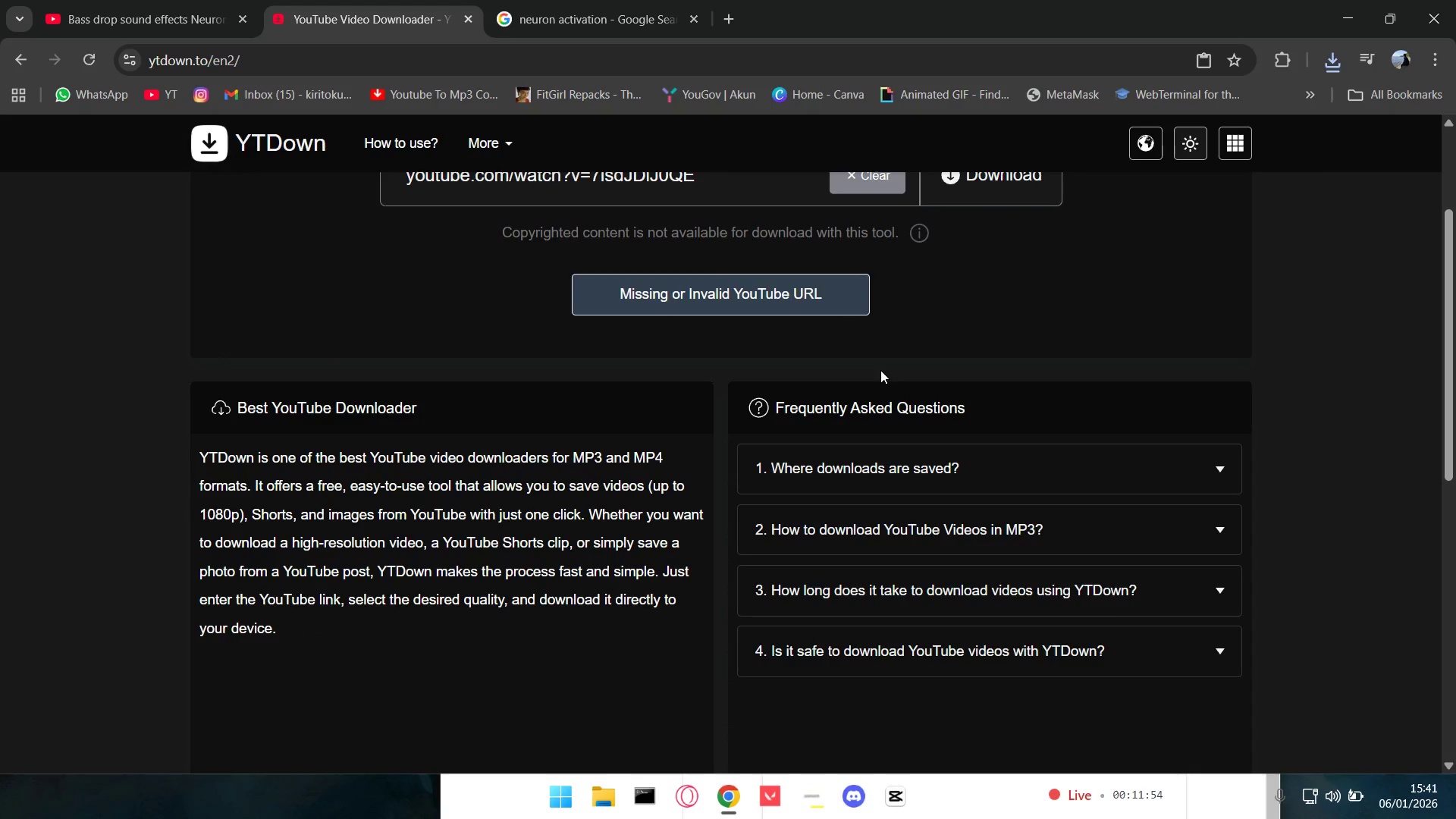 
scroll: coordinate [872, 369], scroll_direction: up, amount: 1.0
 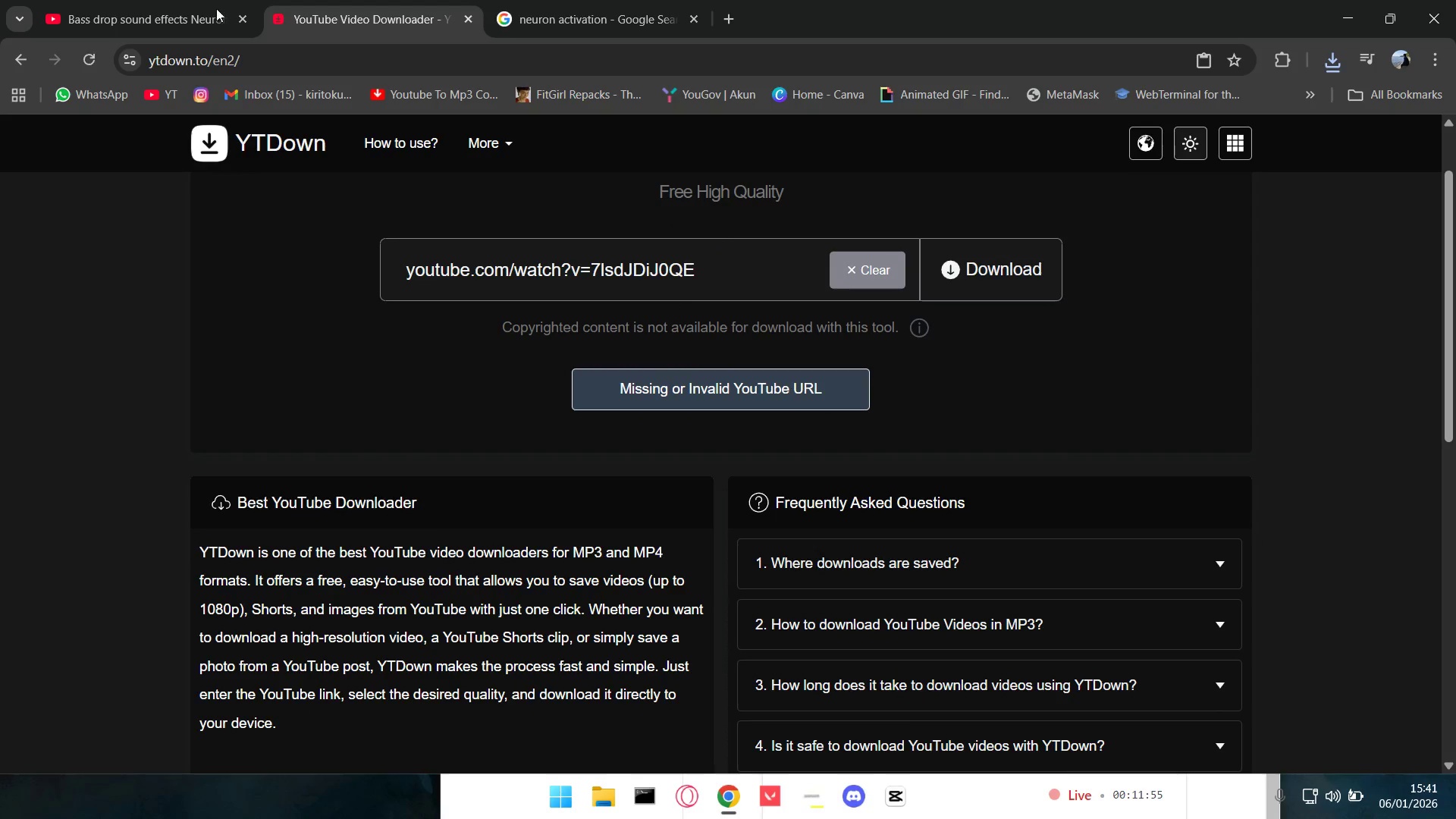 
left_click([170, 0])
 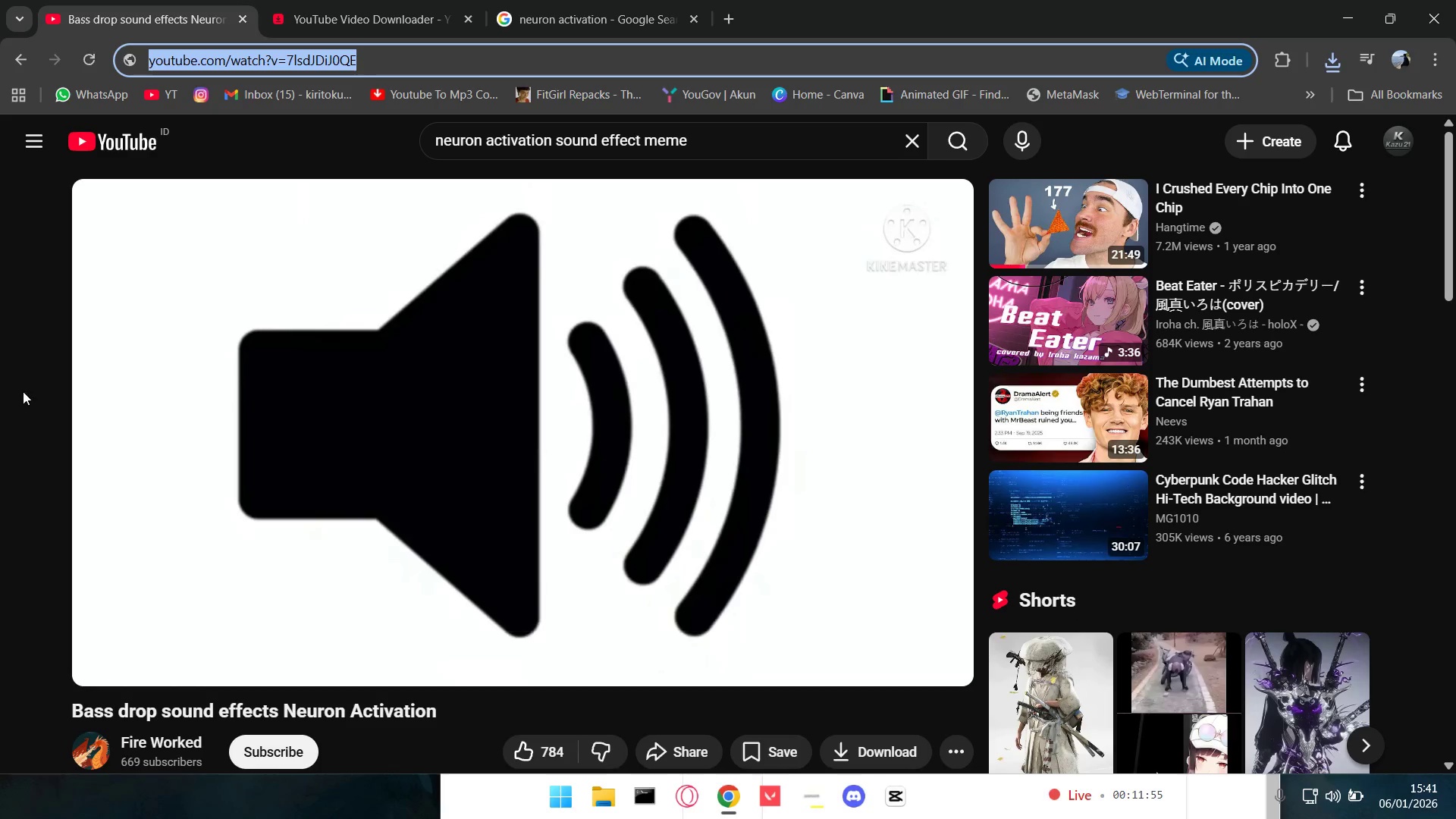 
double_click([23, 391])
 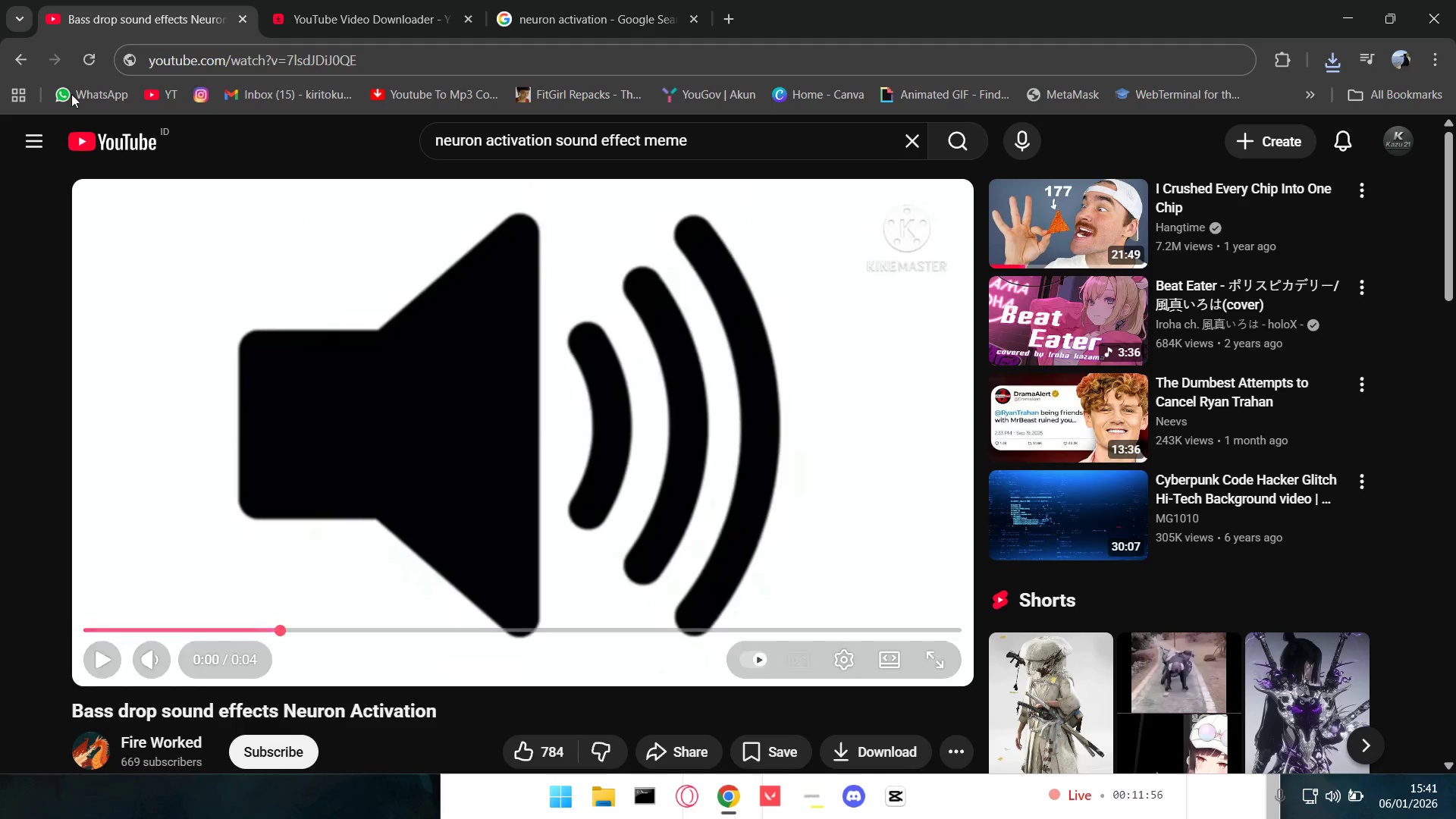 
left_click([89, 62])
 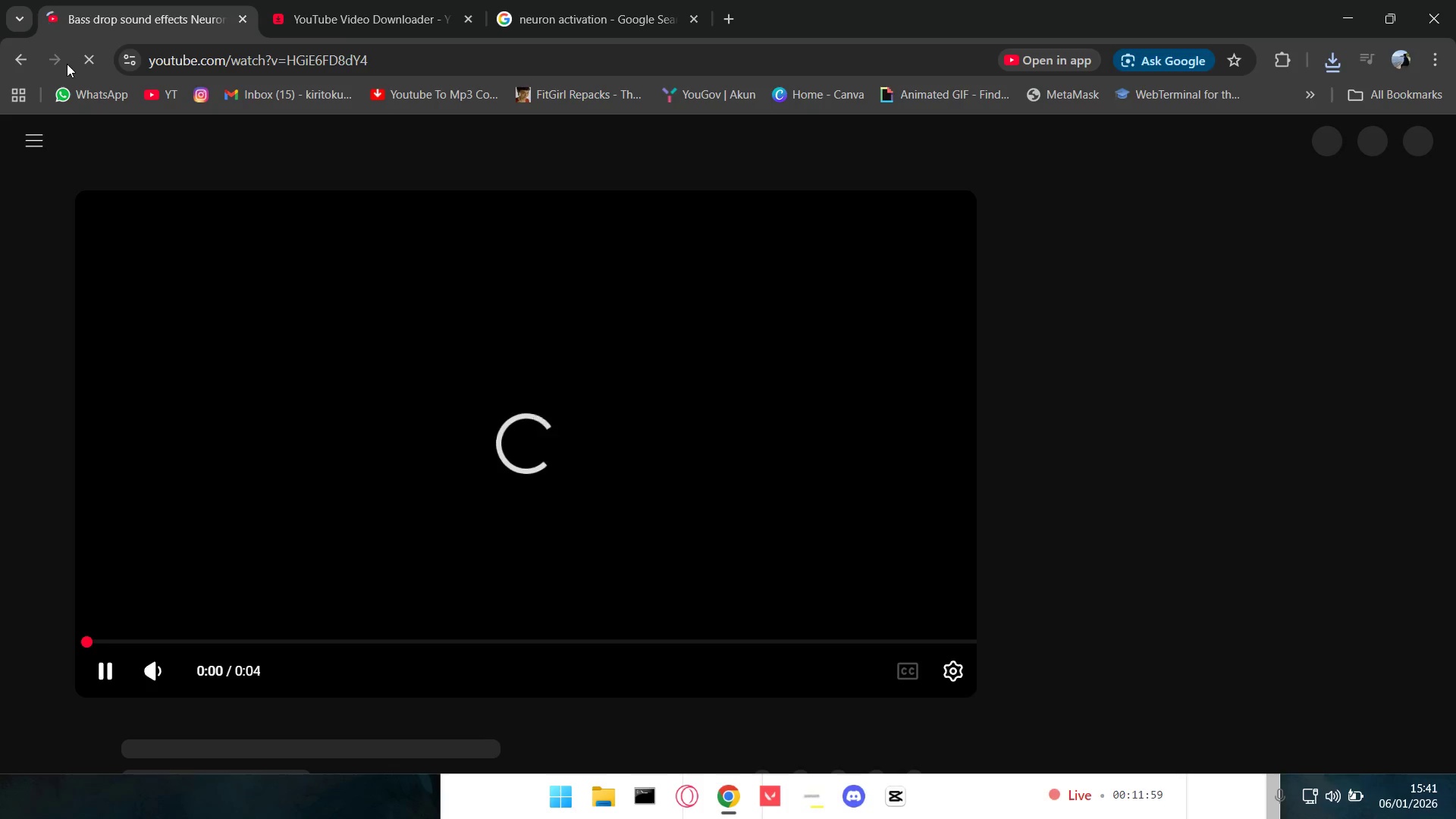 
left_click([90, 61])
 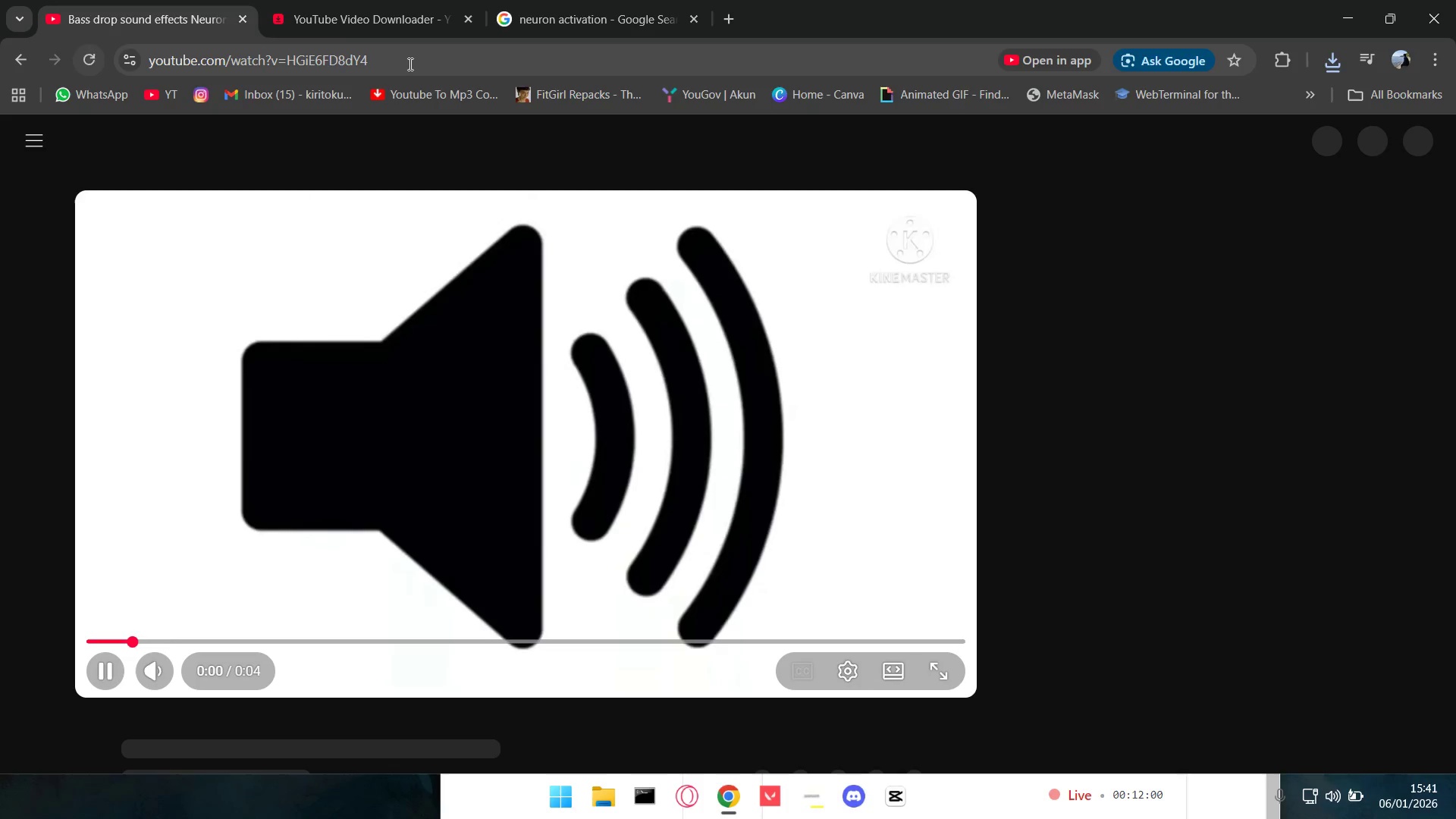 
double_click([410, 63])
 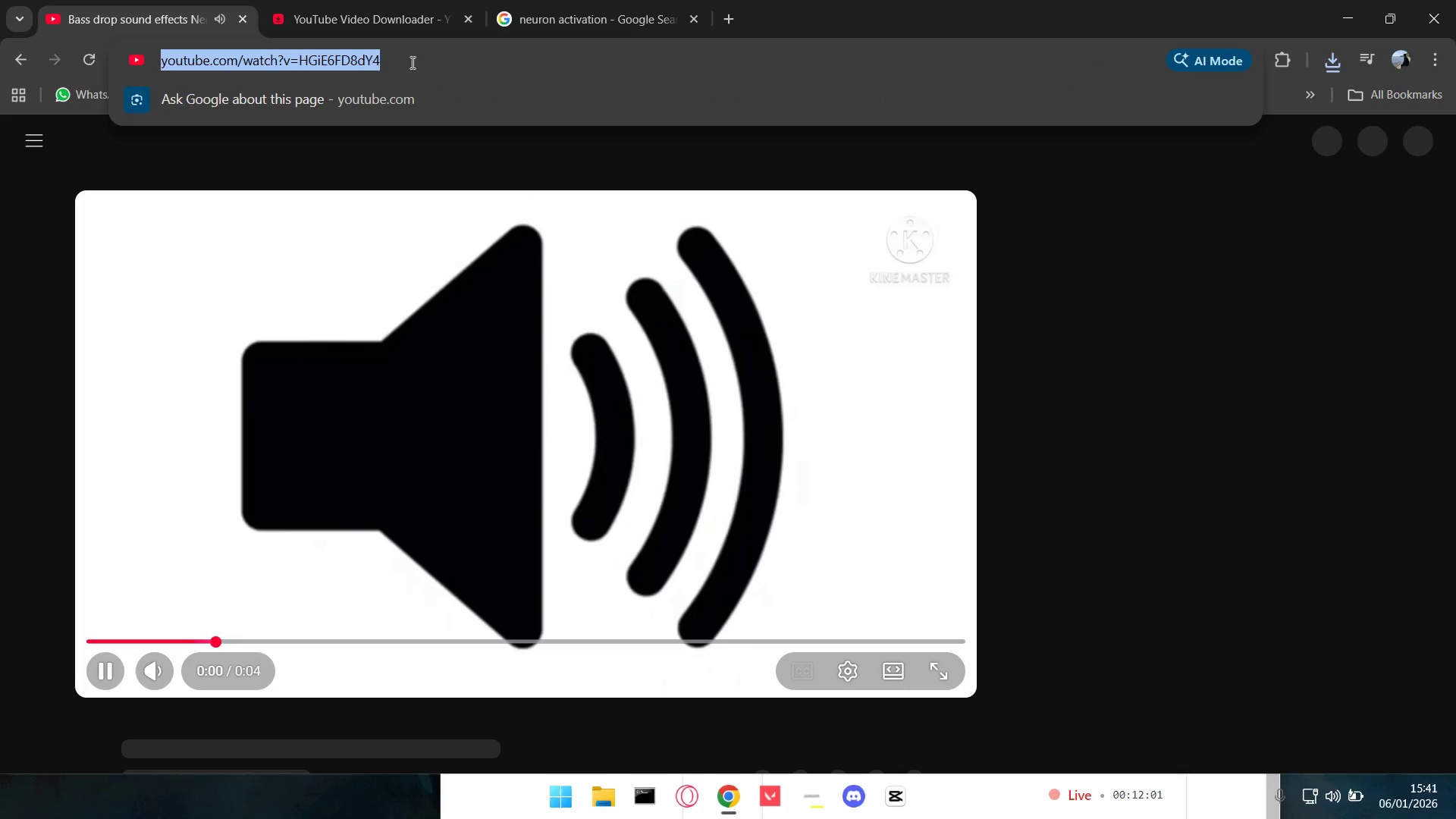 
key(Control+C)
 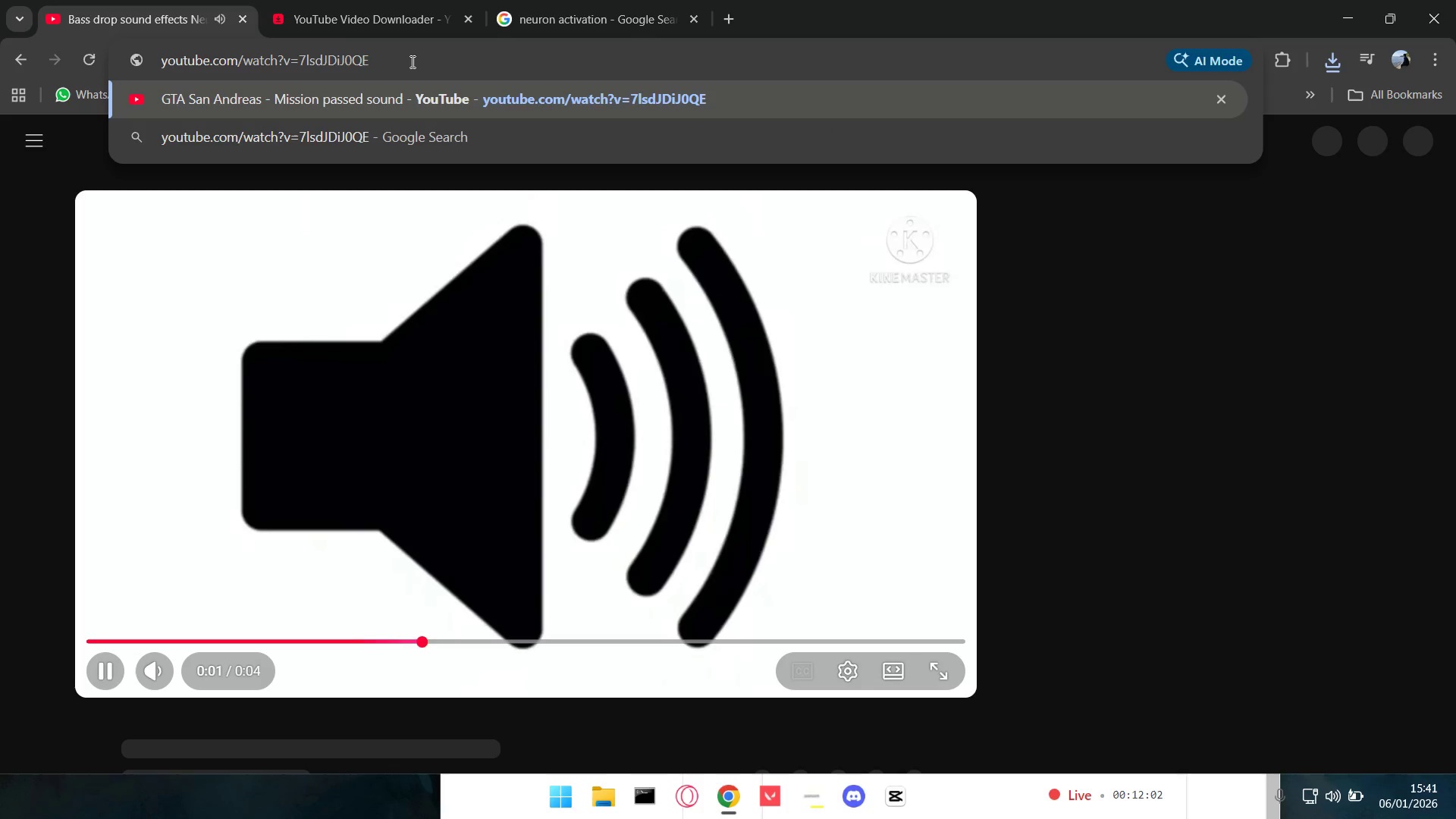 
key(Control+V)
 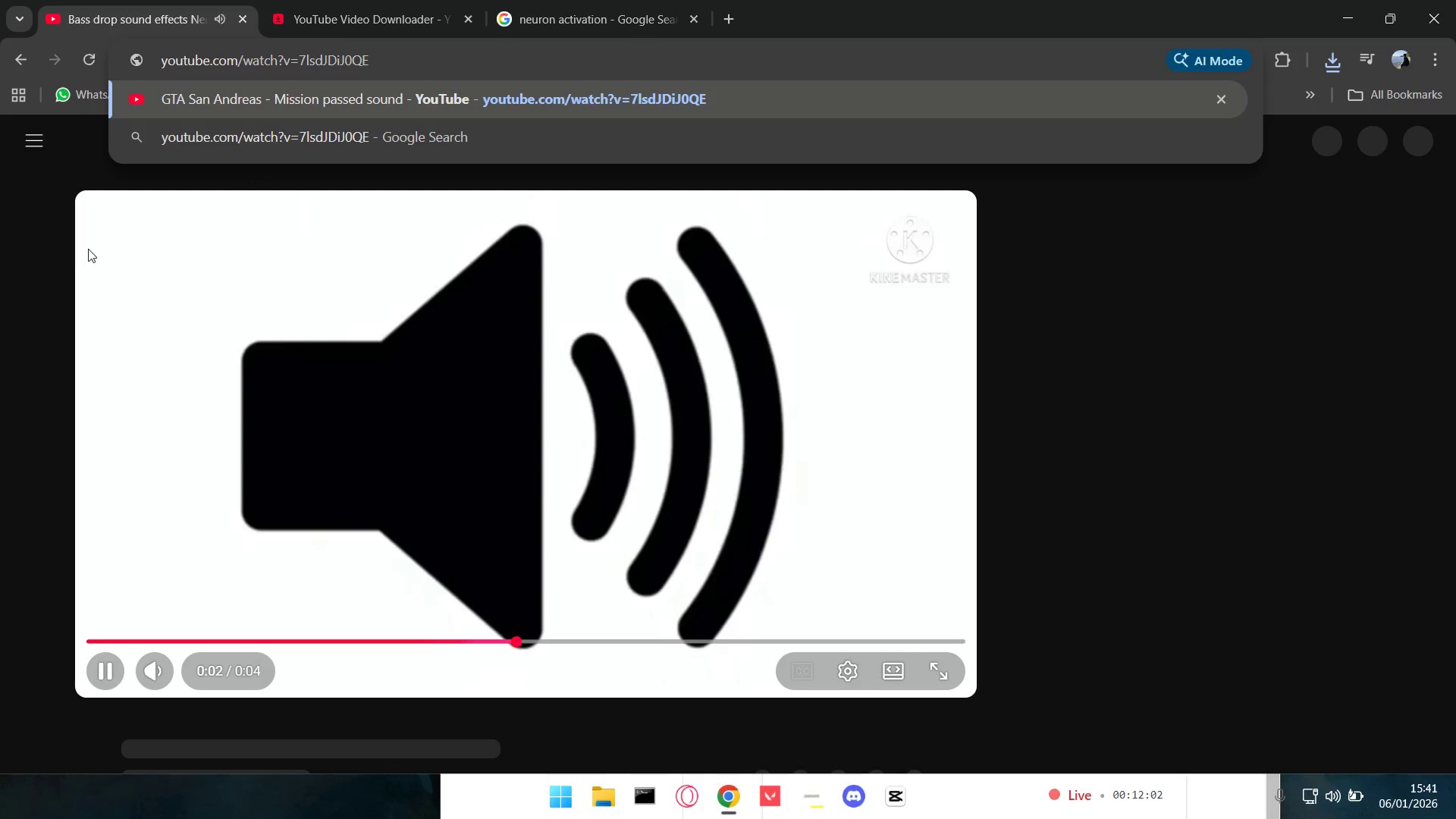 
left_click([58, 267])
 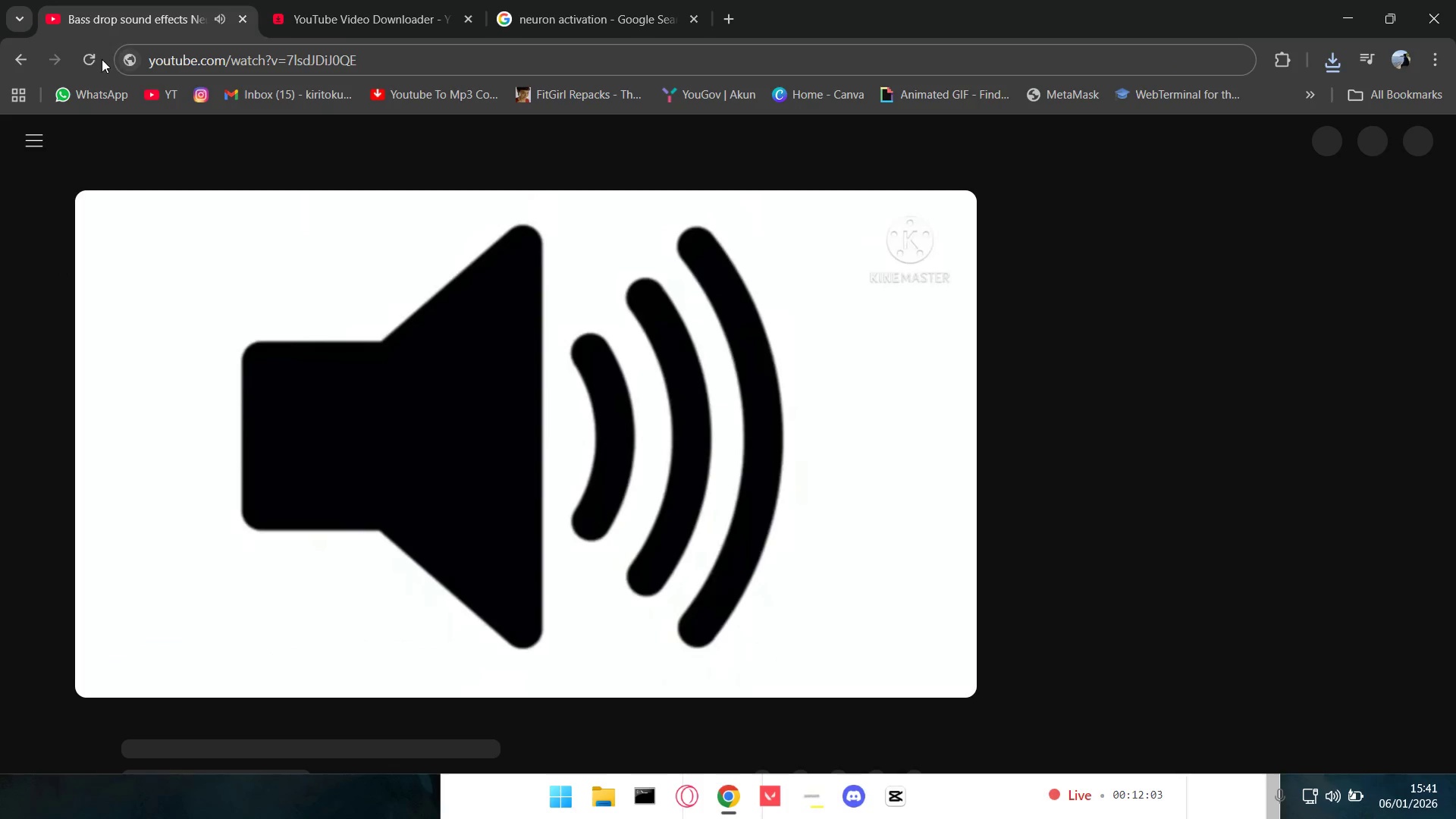 
key(Control+ControlLeft)
 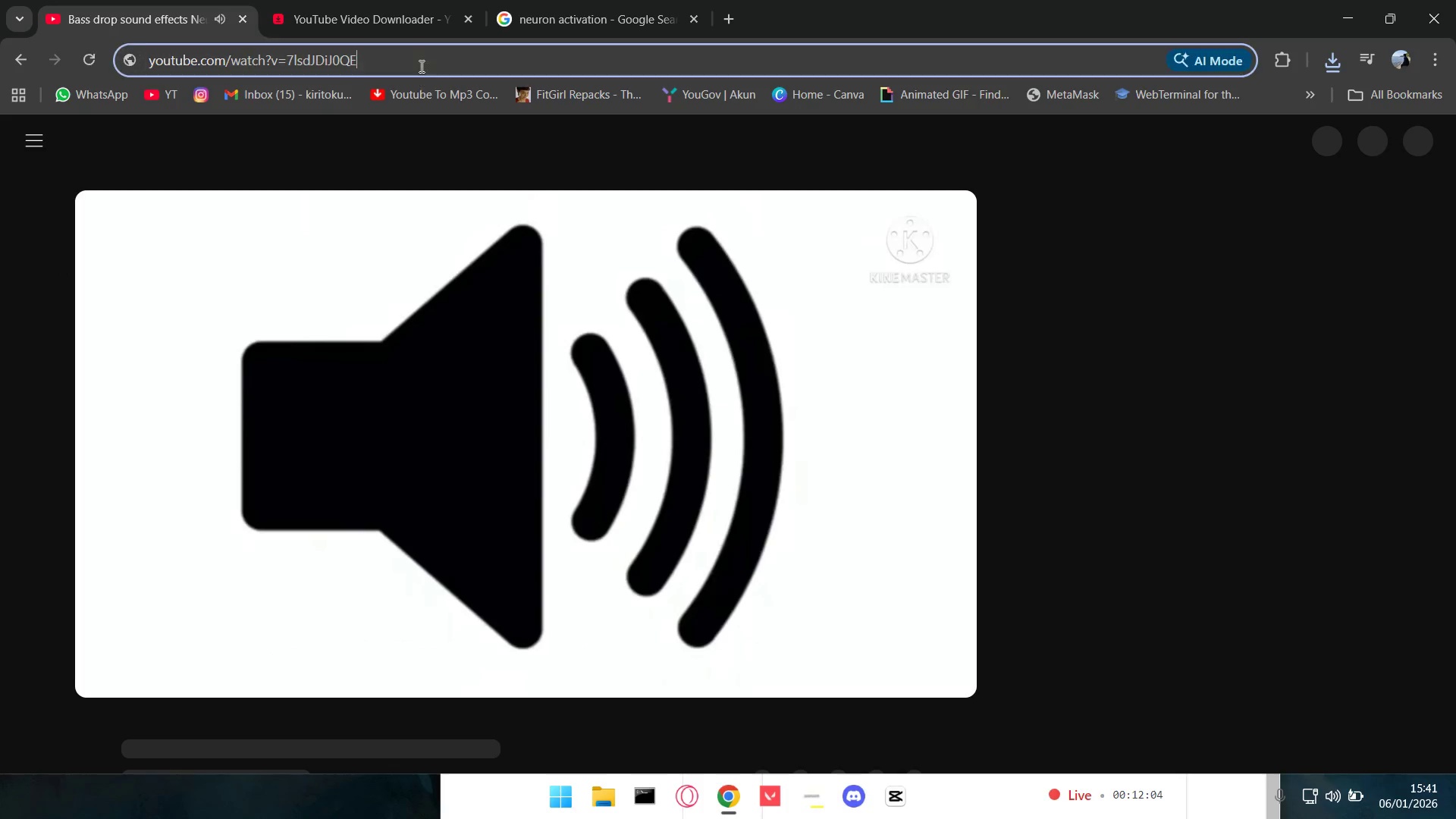 
left_click([420, 66])
 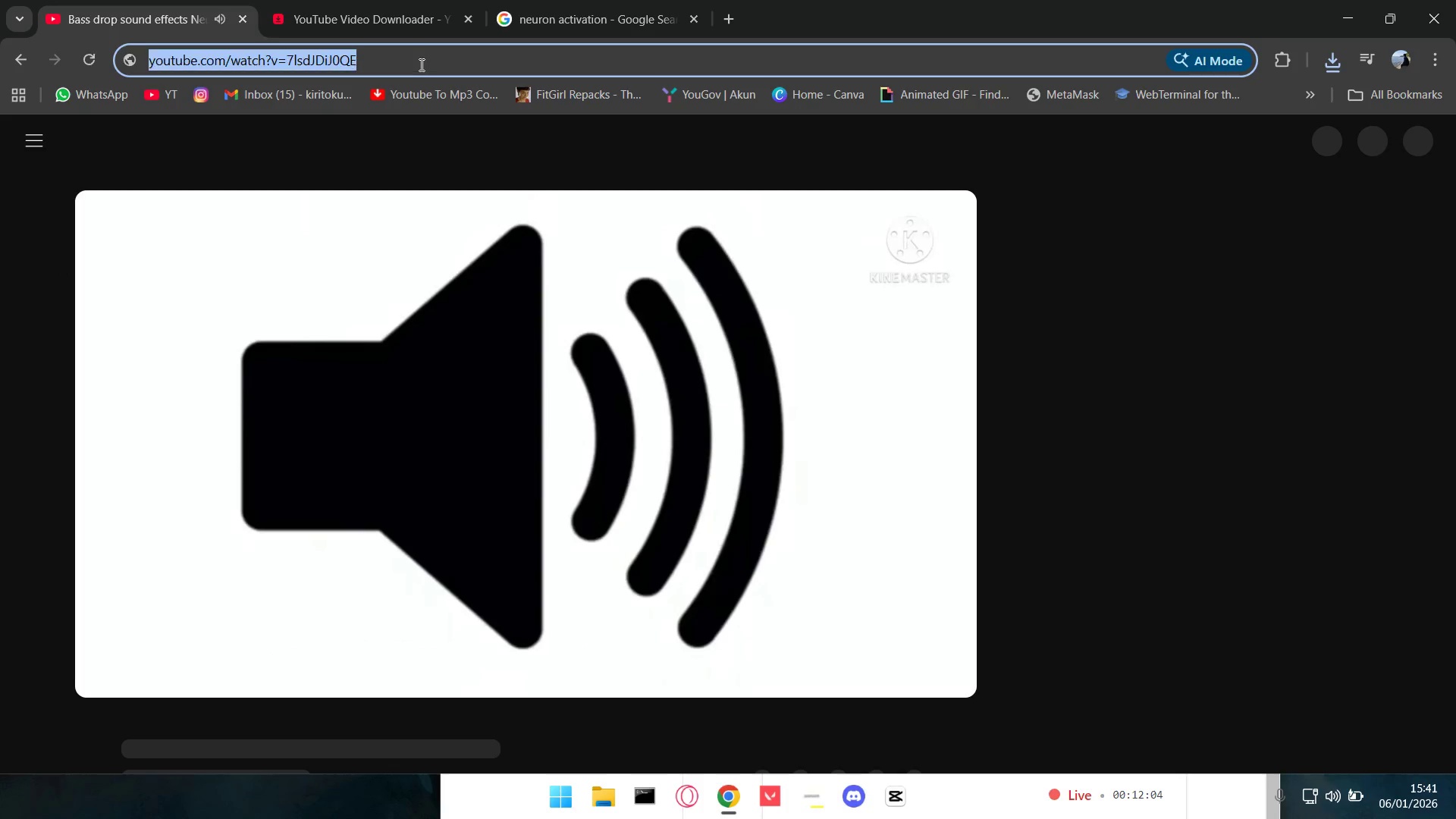 
key(Control+Z)
 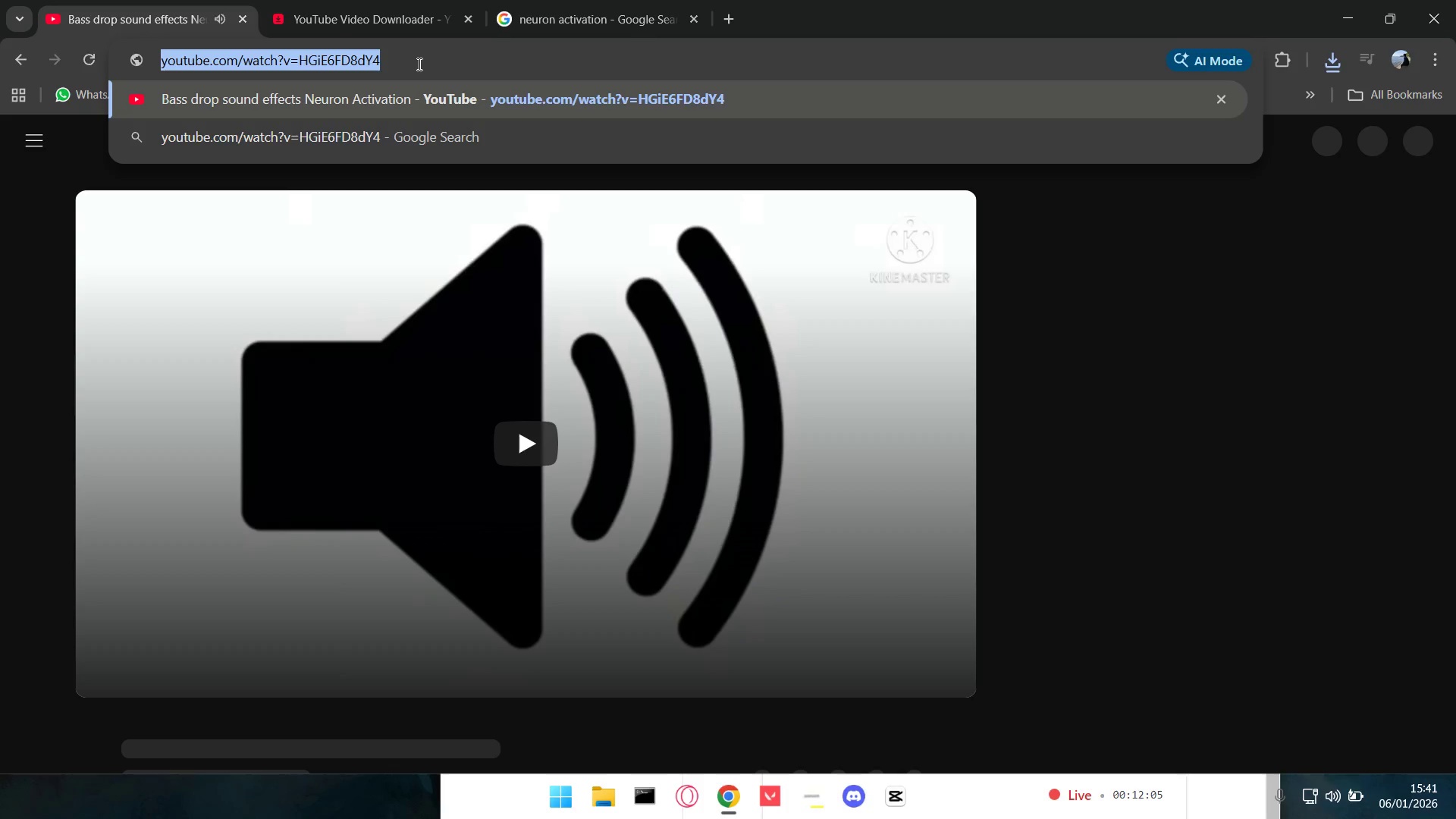 
key(Control+C)
 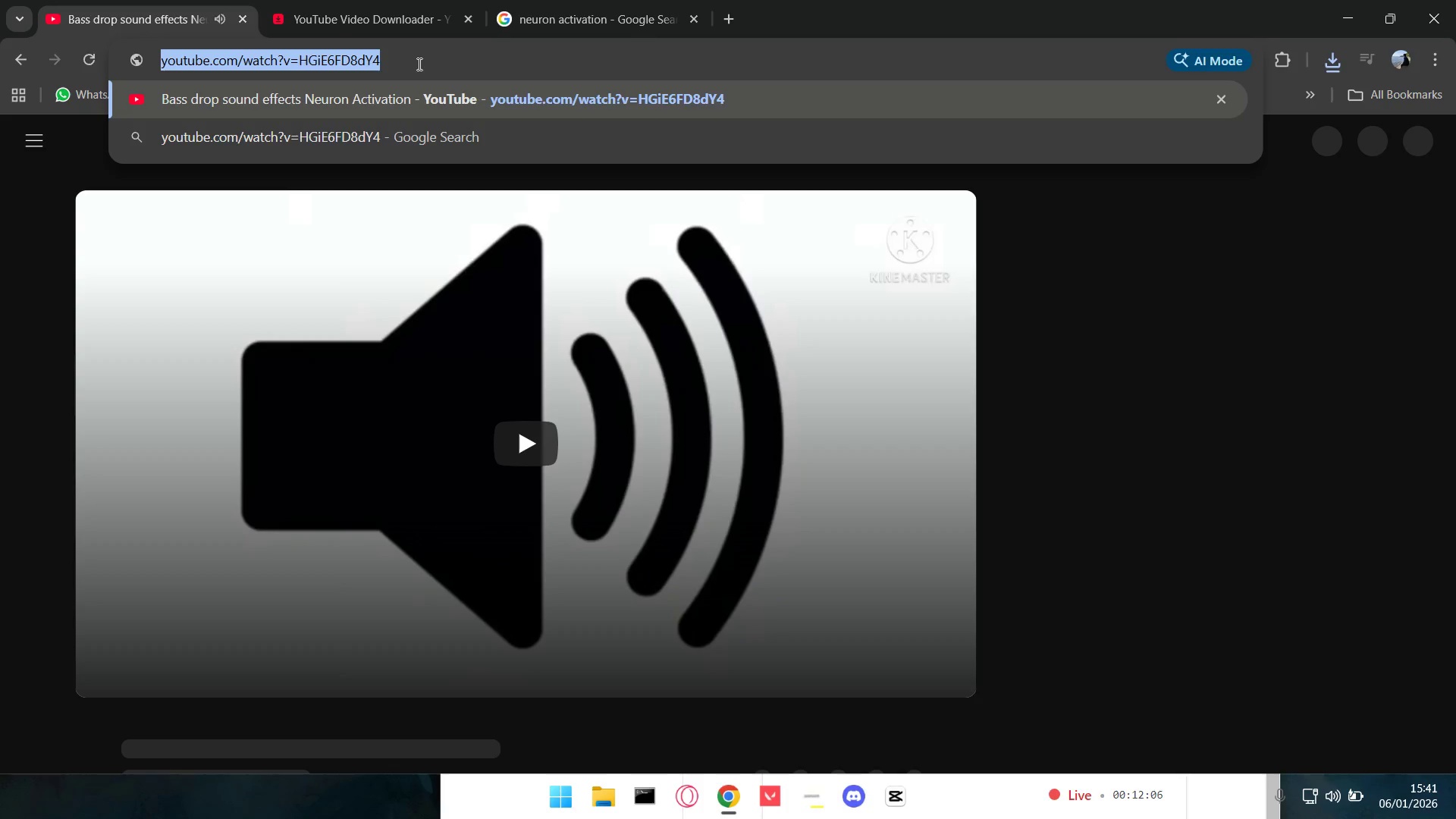 
key(Control+C)
 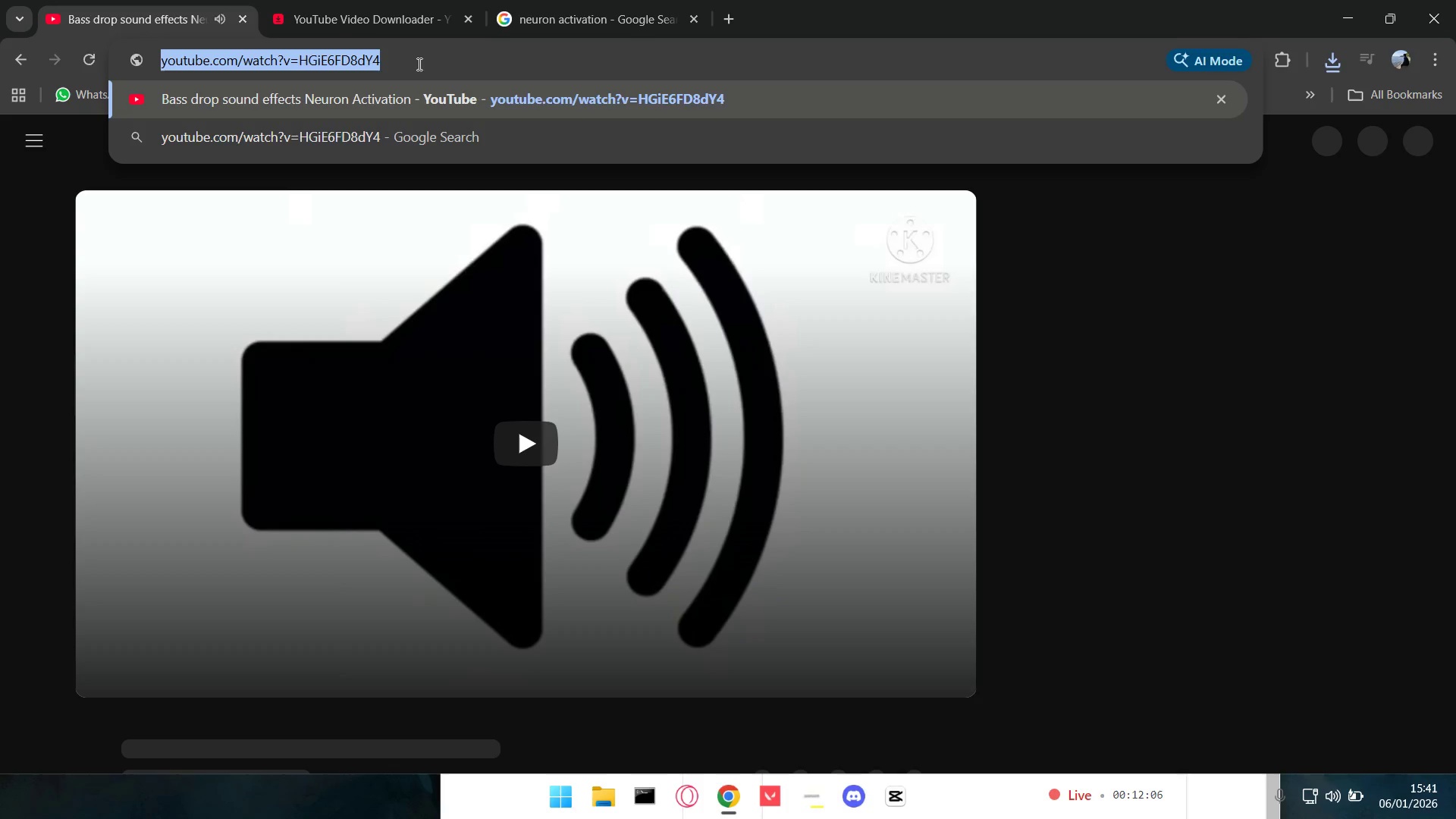 
key(Control+C)
 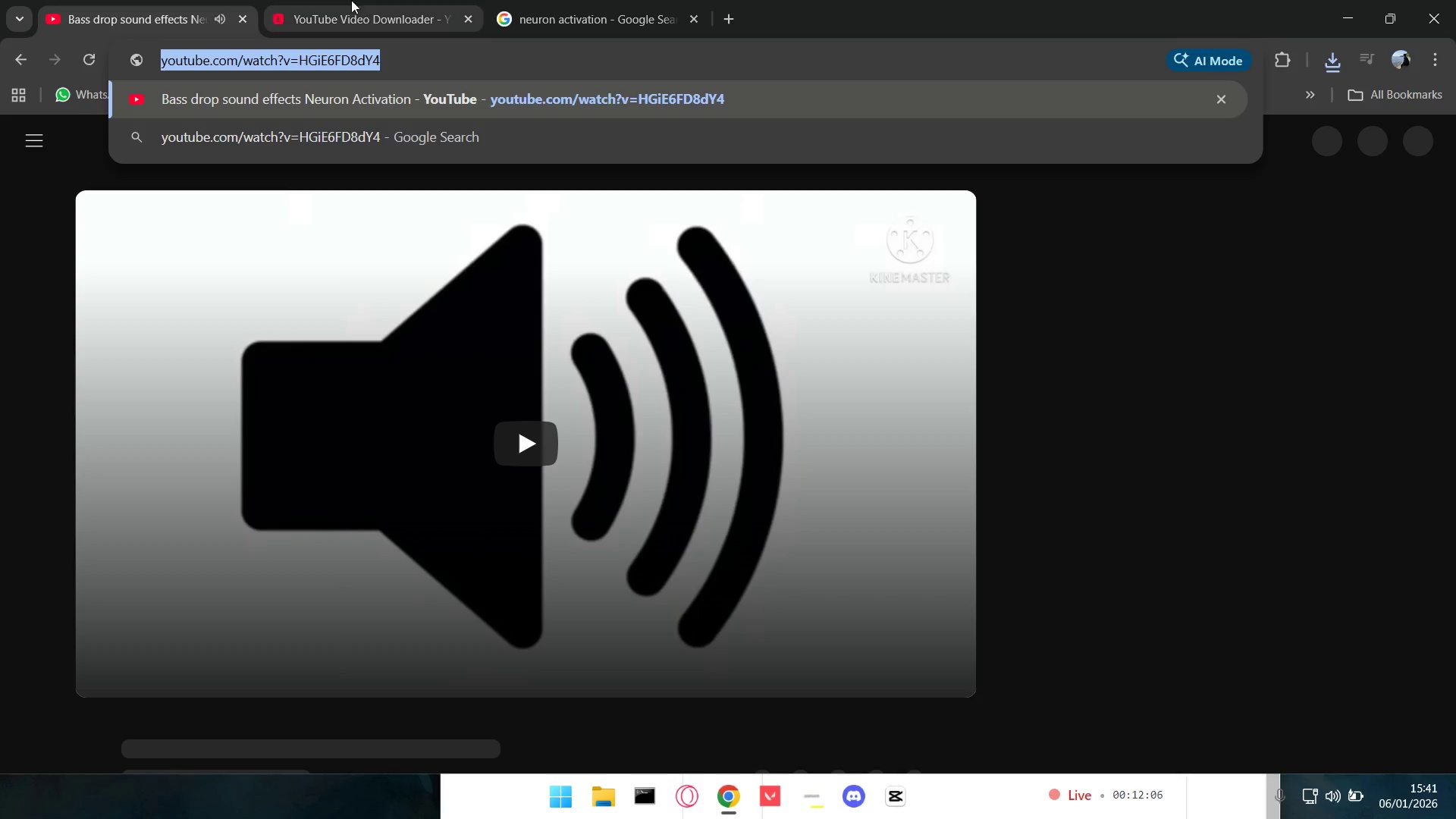 
left_click([351, 0])
 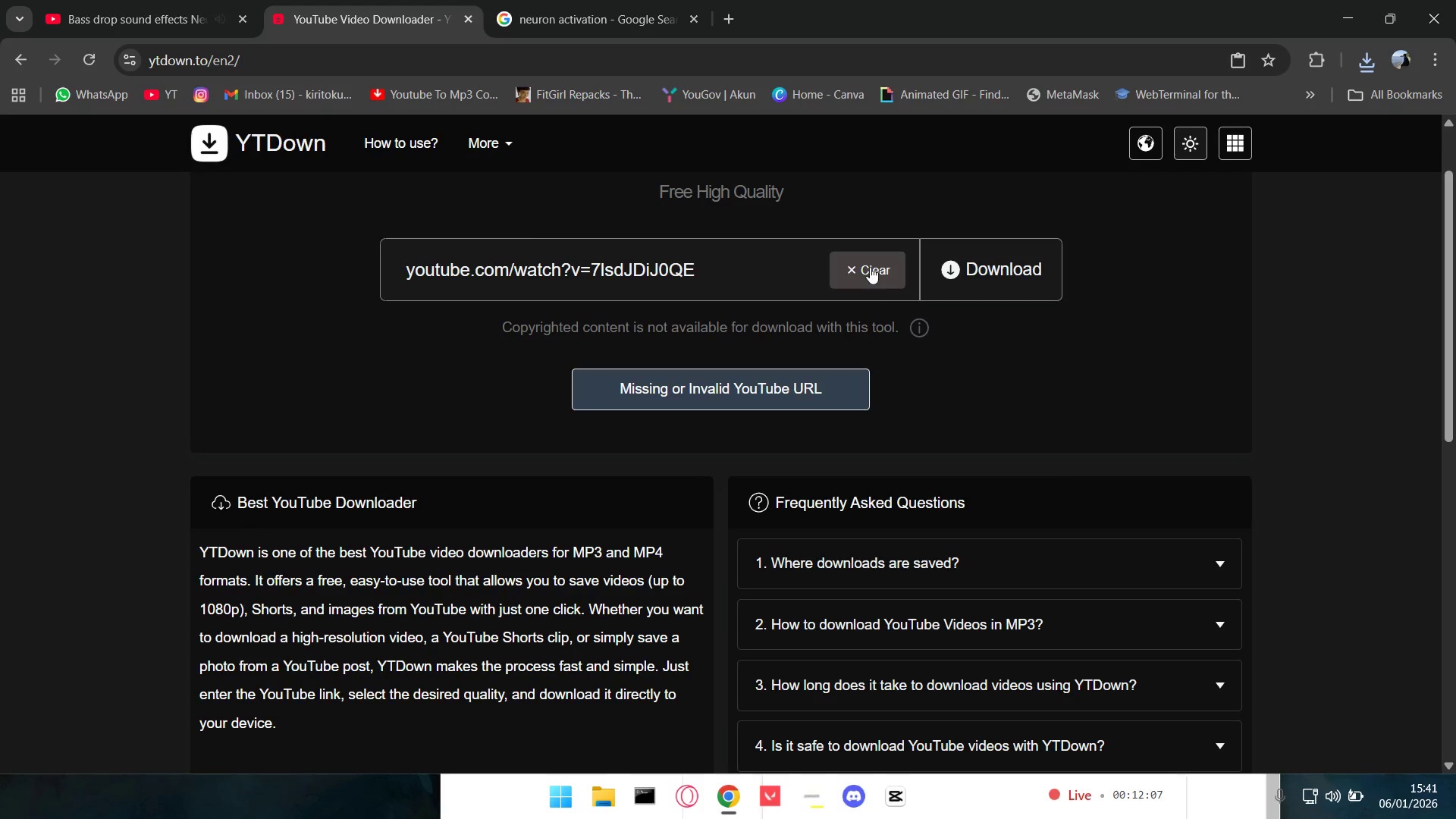 
double_click([869, 267])
 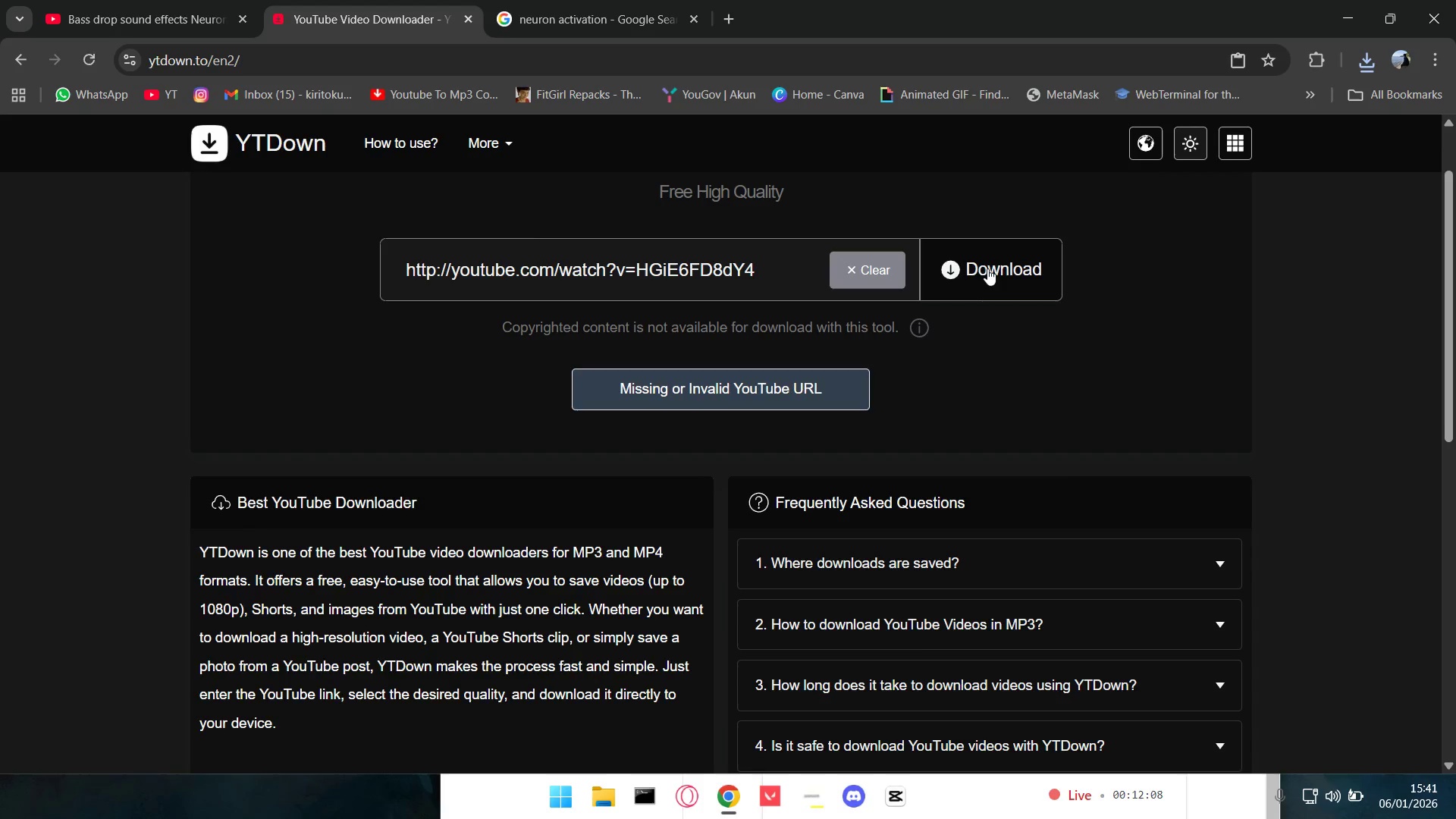 
triple_click([987, 268])
 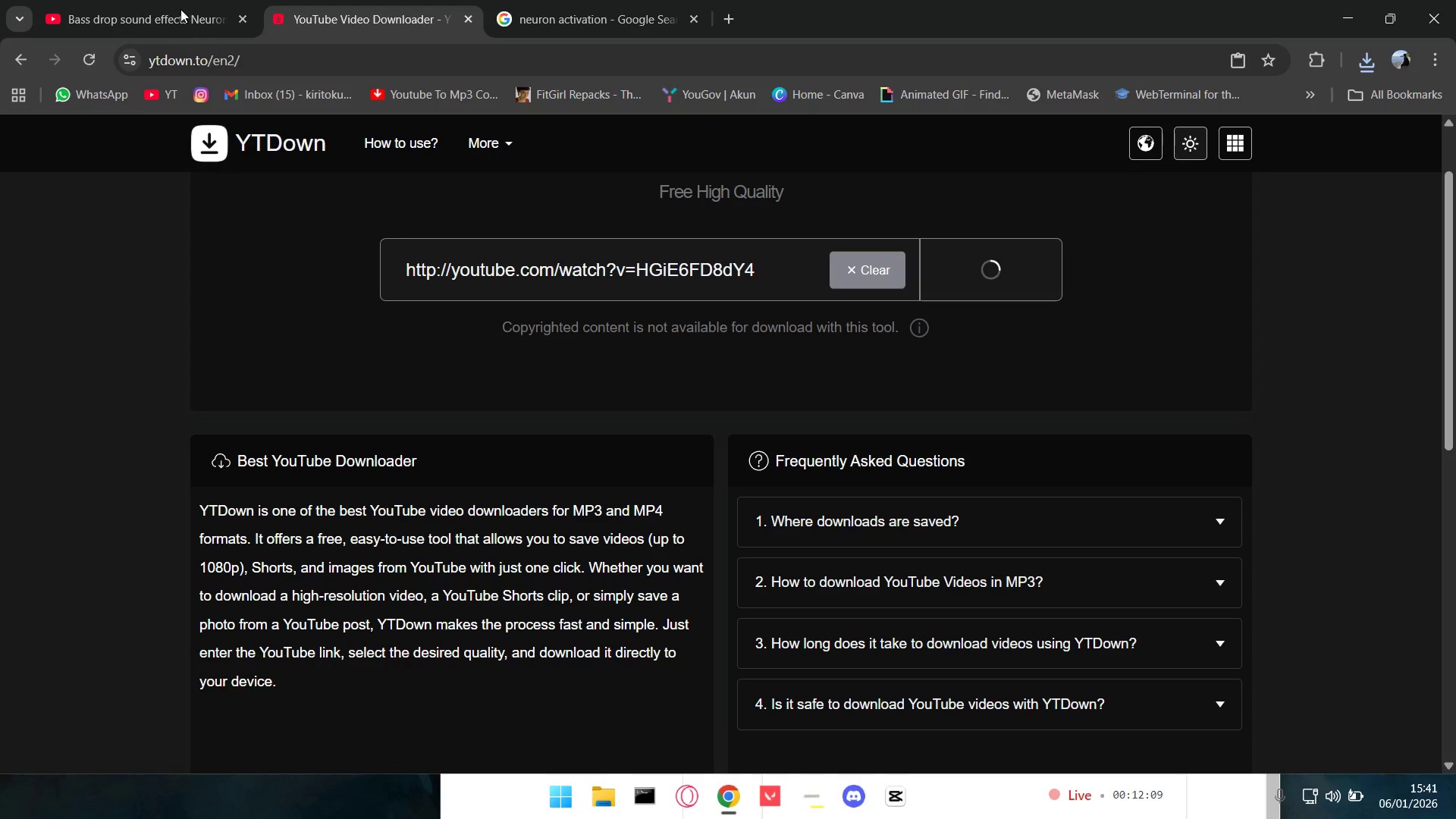 
triple_click([180, 8])
 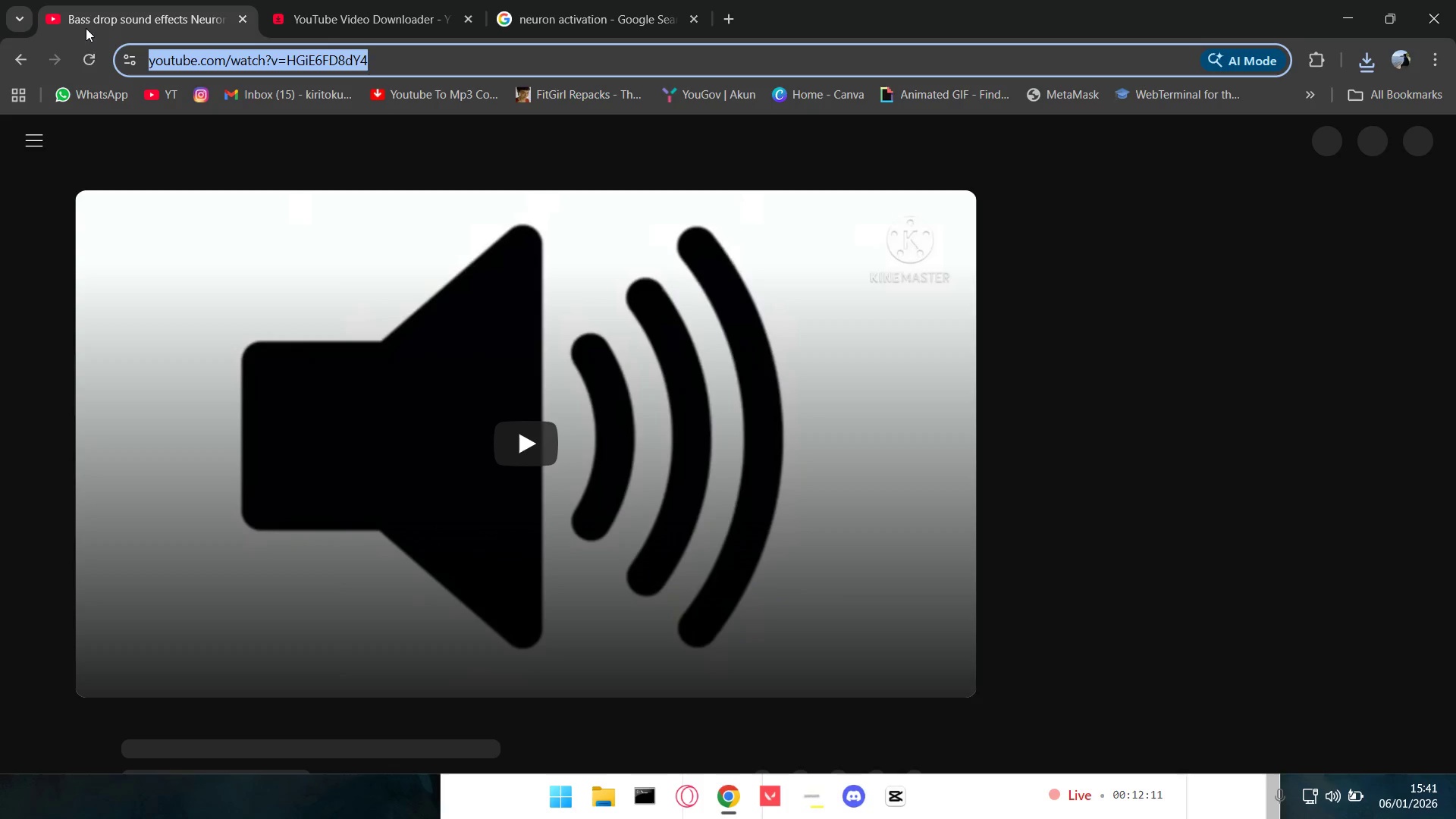 
left_click([94, 142])
 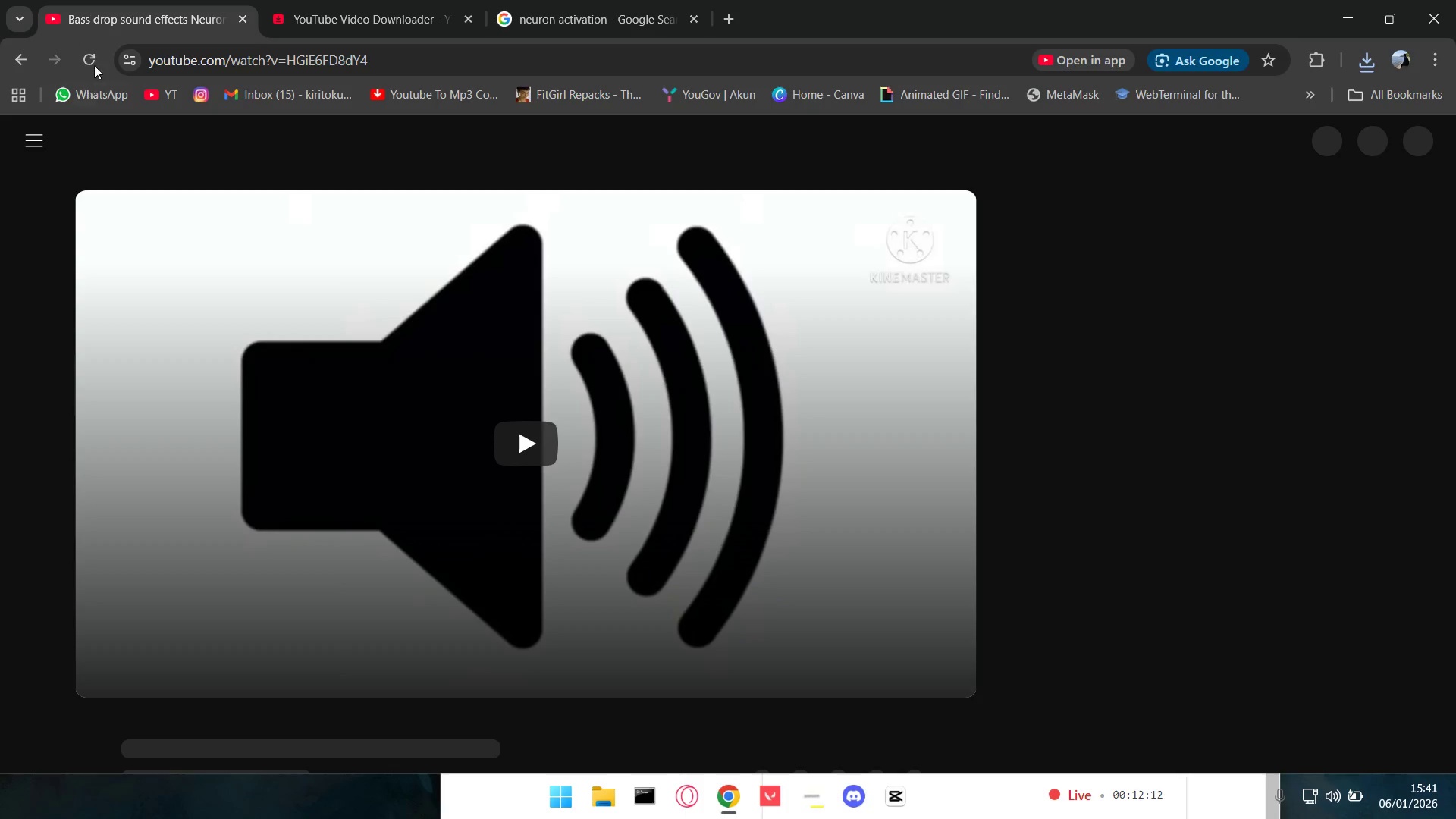 
double_click([96, 55])
 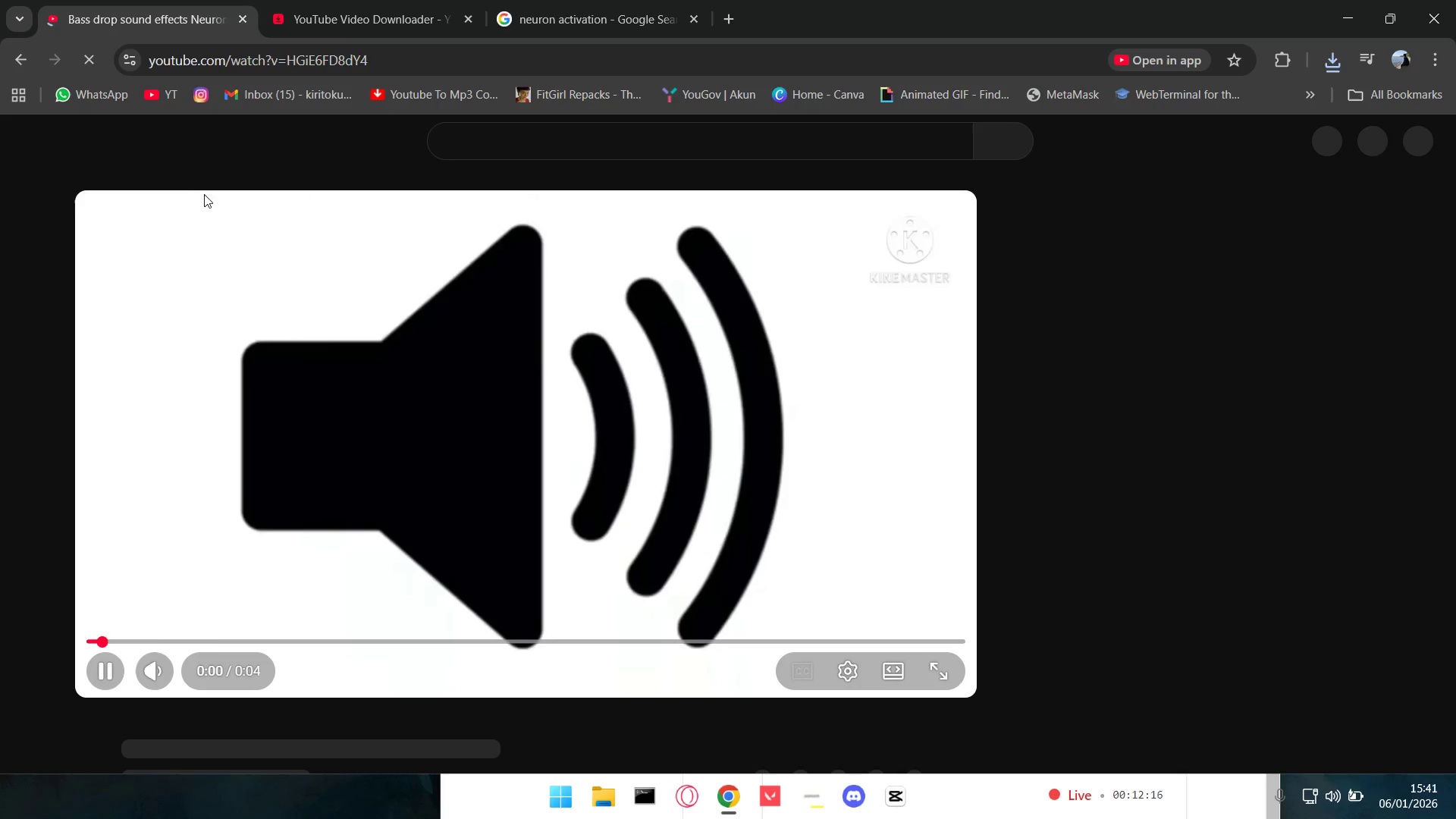 
wait(5.05)
 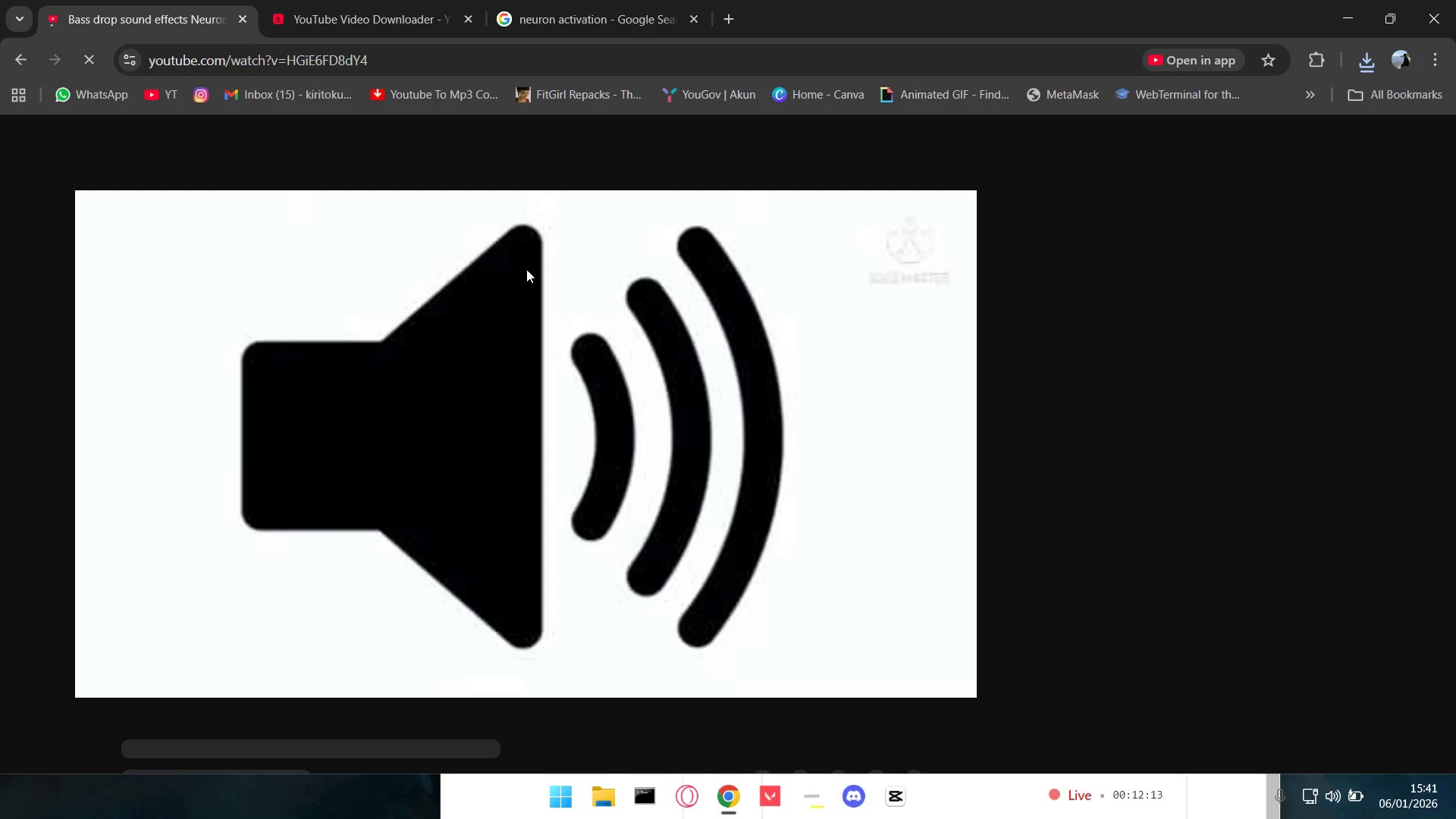 
left_click([137, 144])
 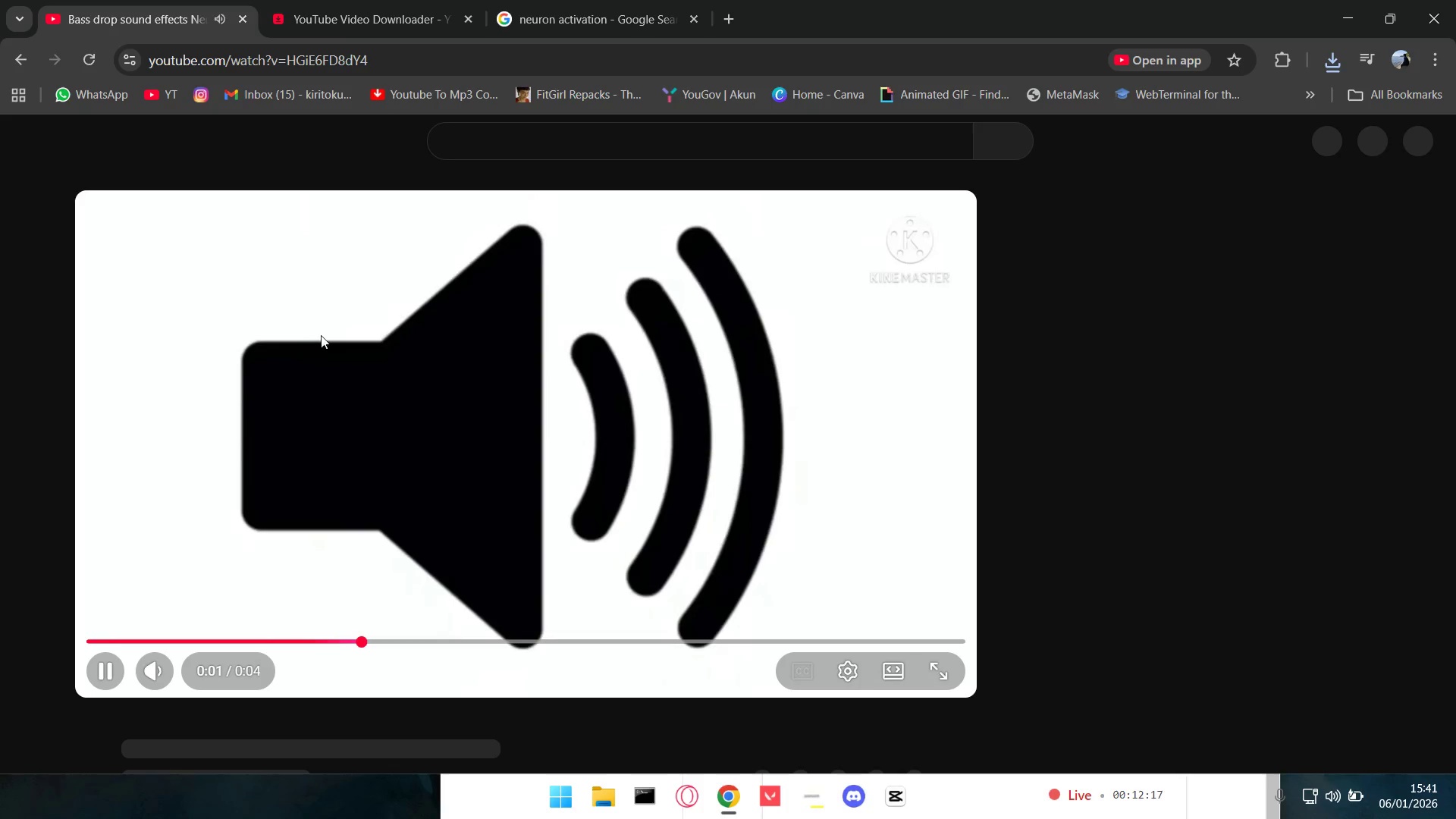 
scroll: coordinate [334, 305], scroll_direction: down, amount: 1.0
 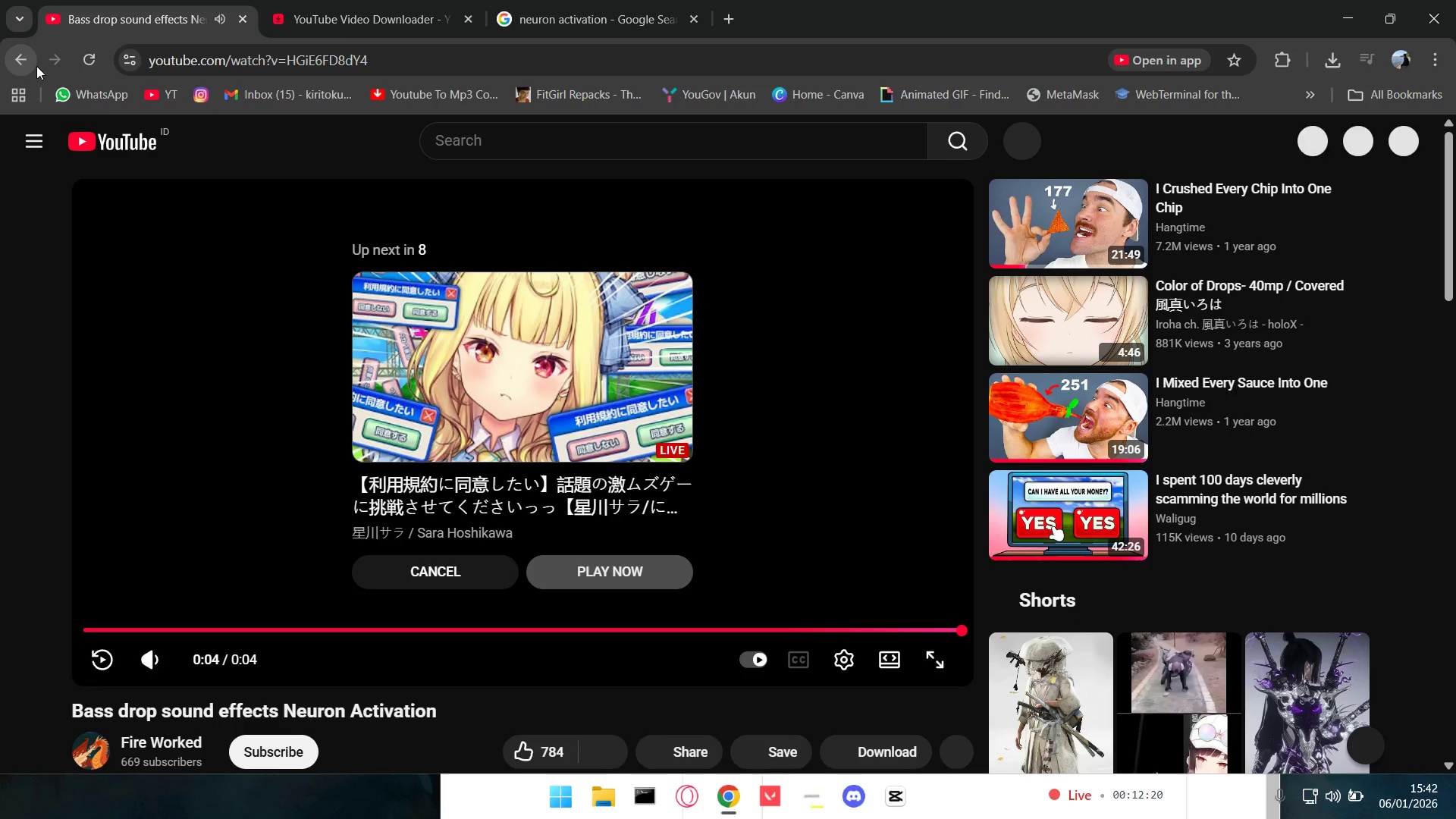 
left_click([149, 141])
 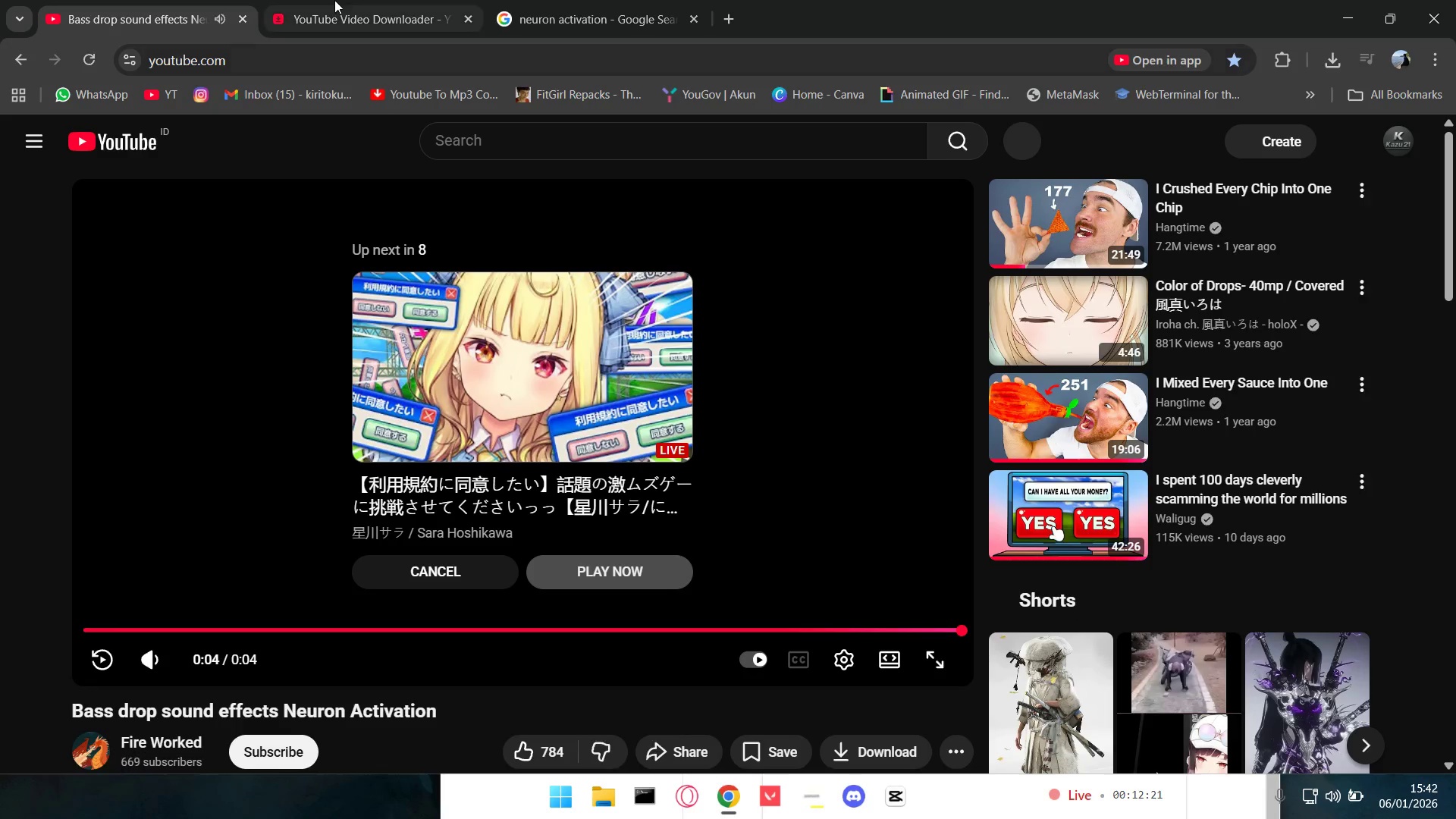 
left_click([334, 0])
 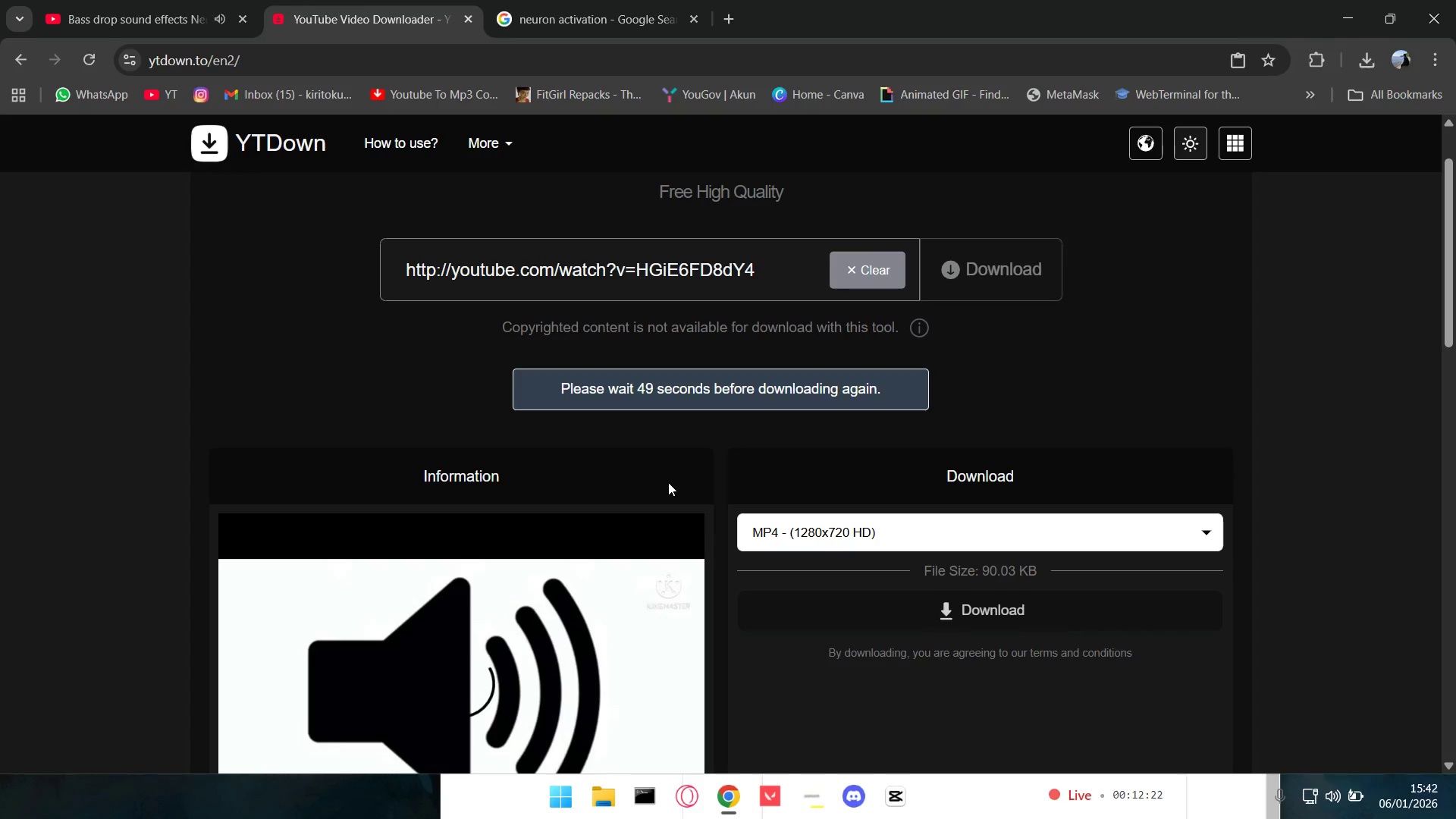 
scroll: coordinate [692, 485], scroll_direction: down, amount: 2.0
 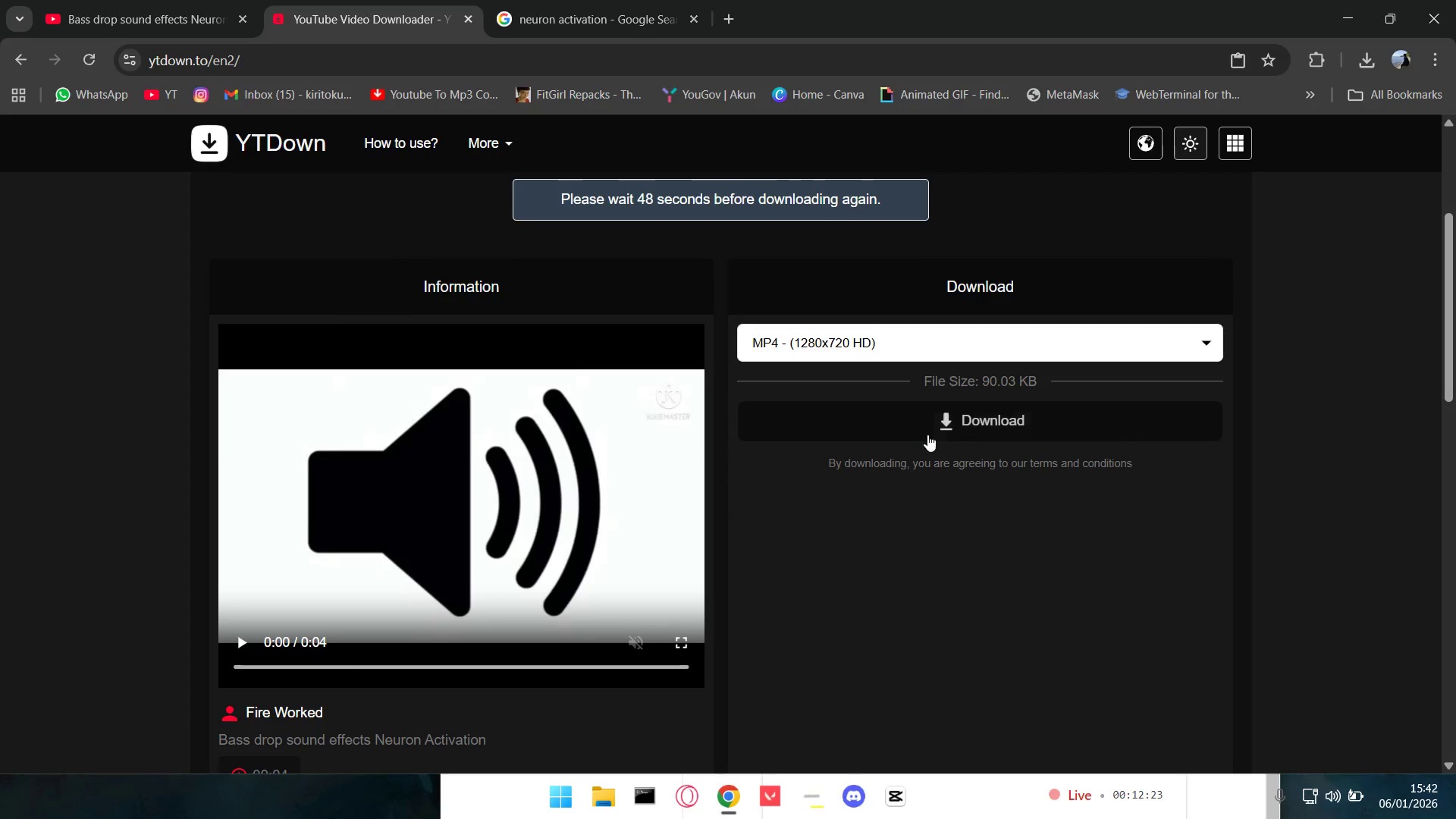 
left_click([930, 425])
 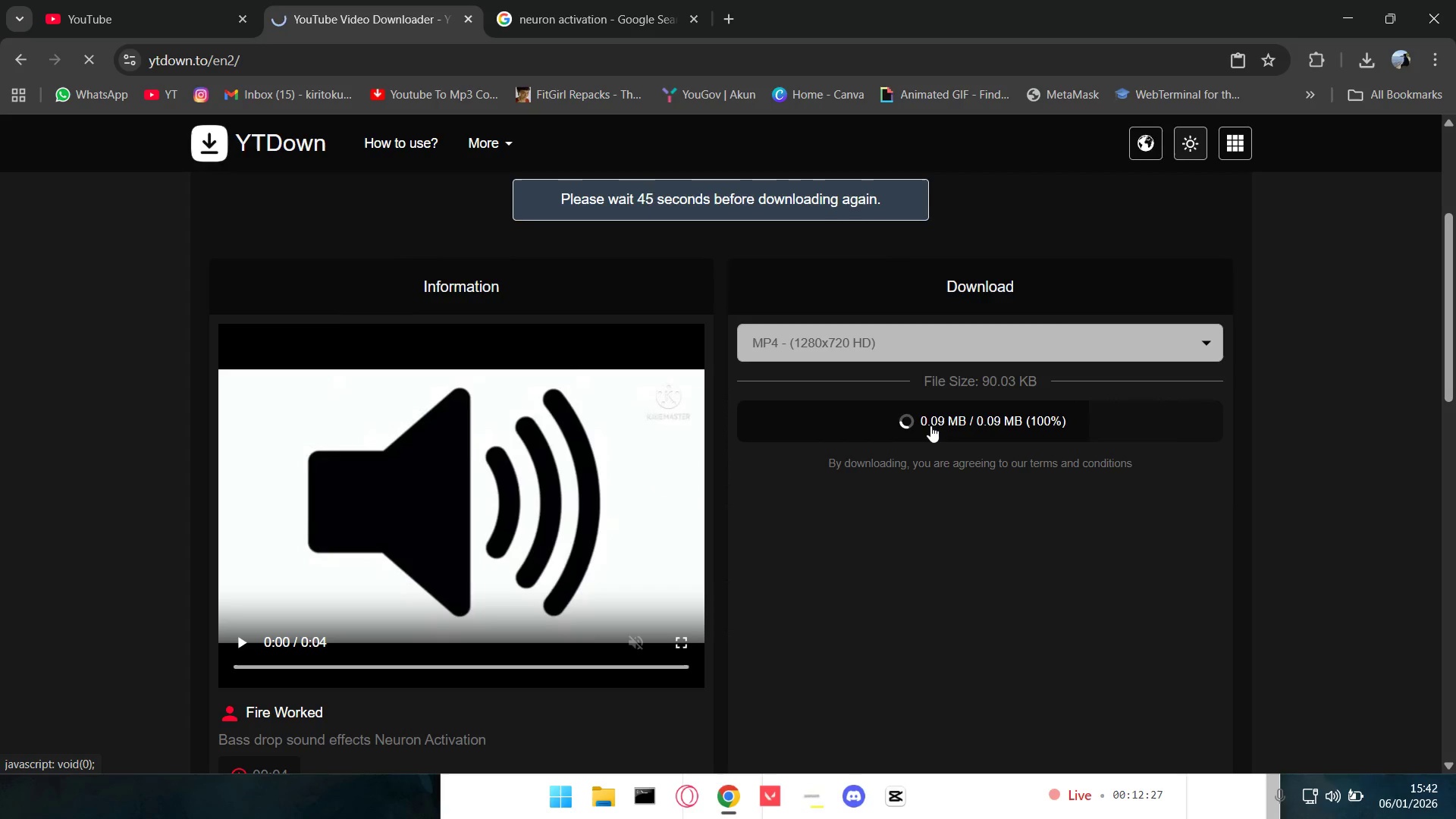 
wait(8.73)
 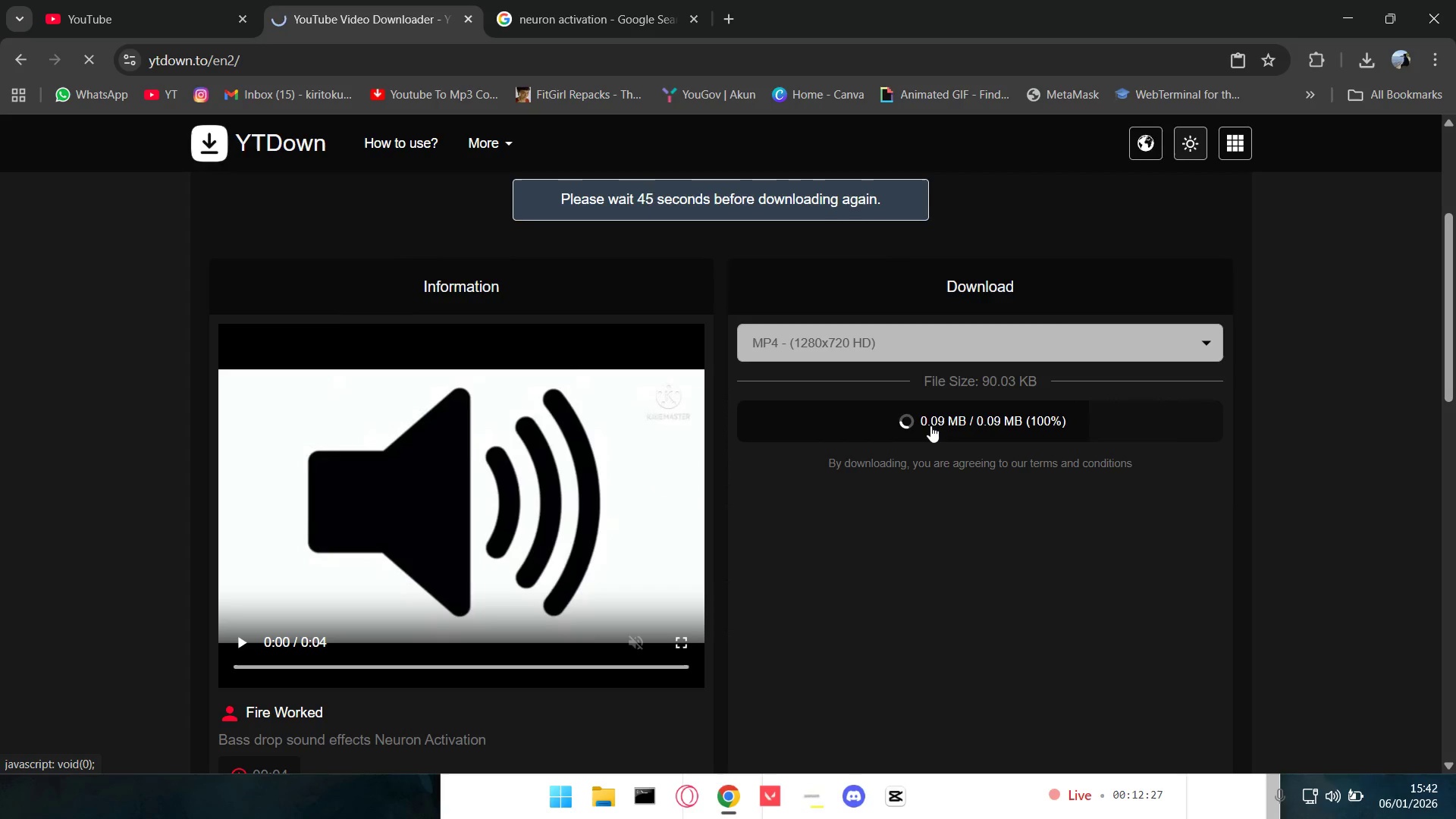 
left_click([745, 475])
 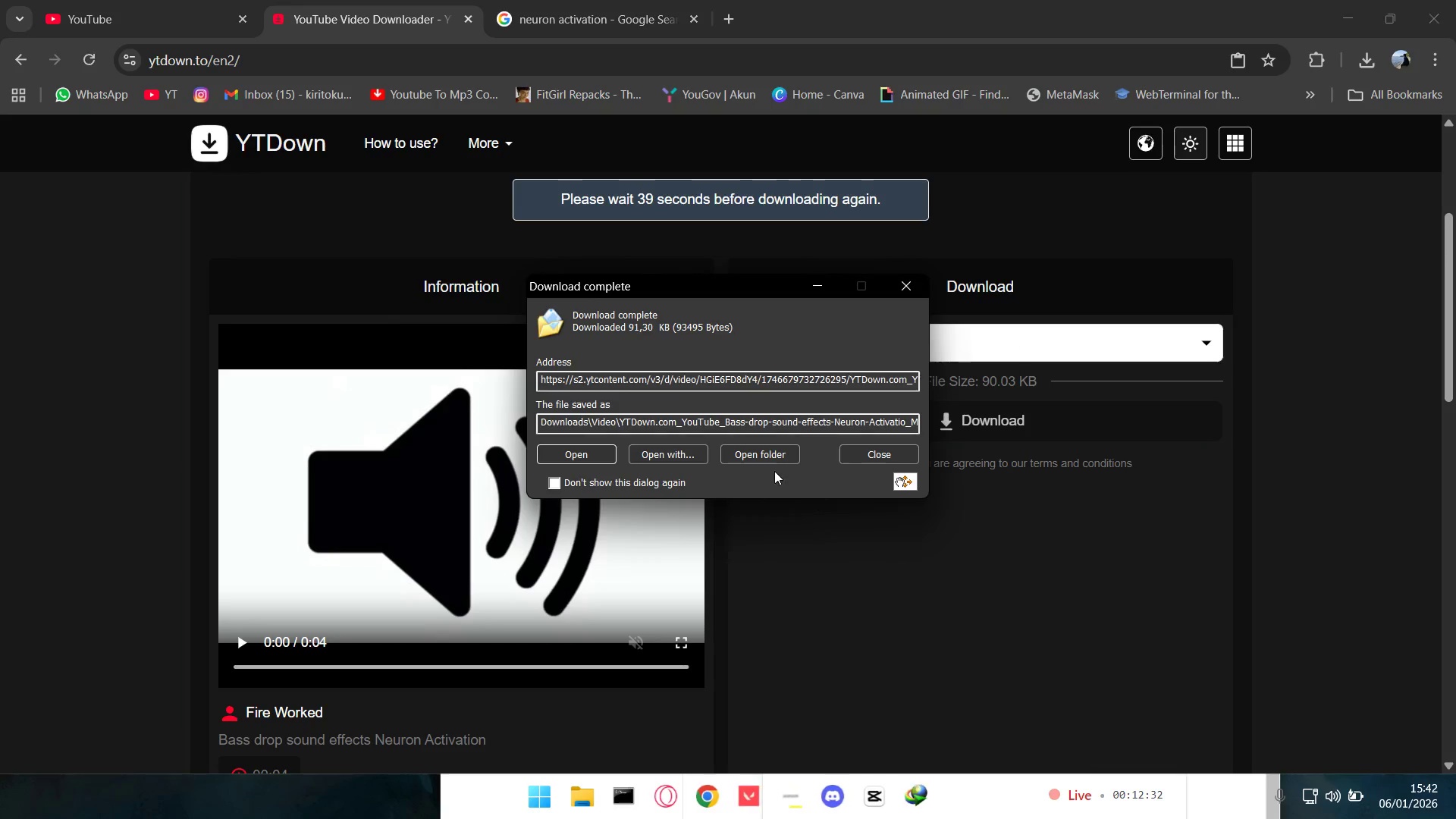 
left_click([770, 450])
 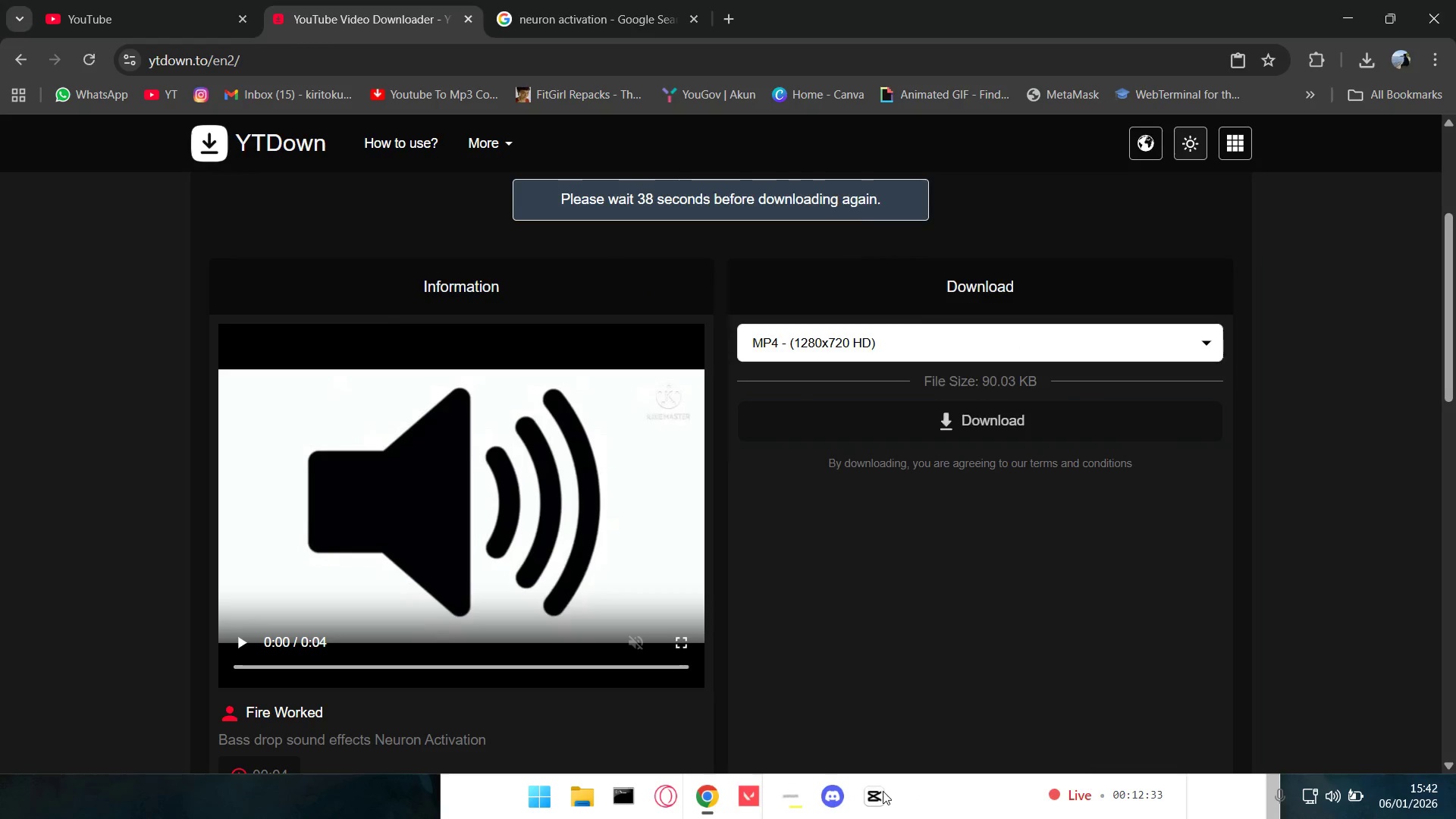 
double_click([876, 793])
 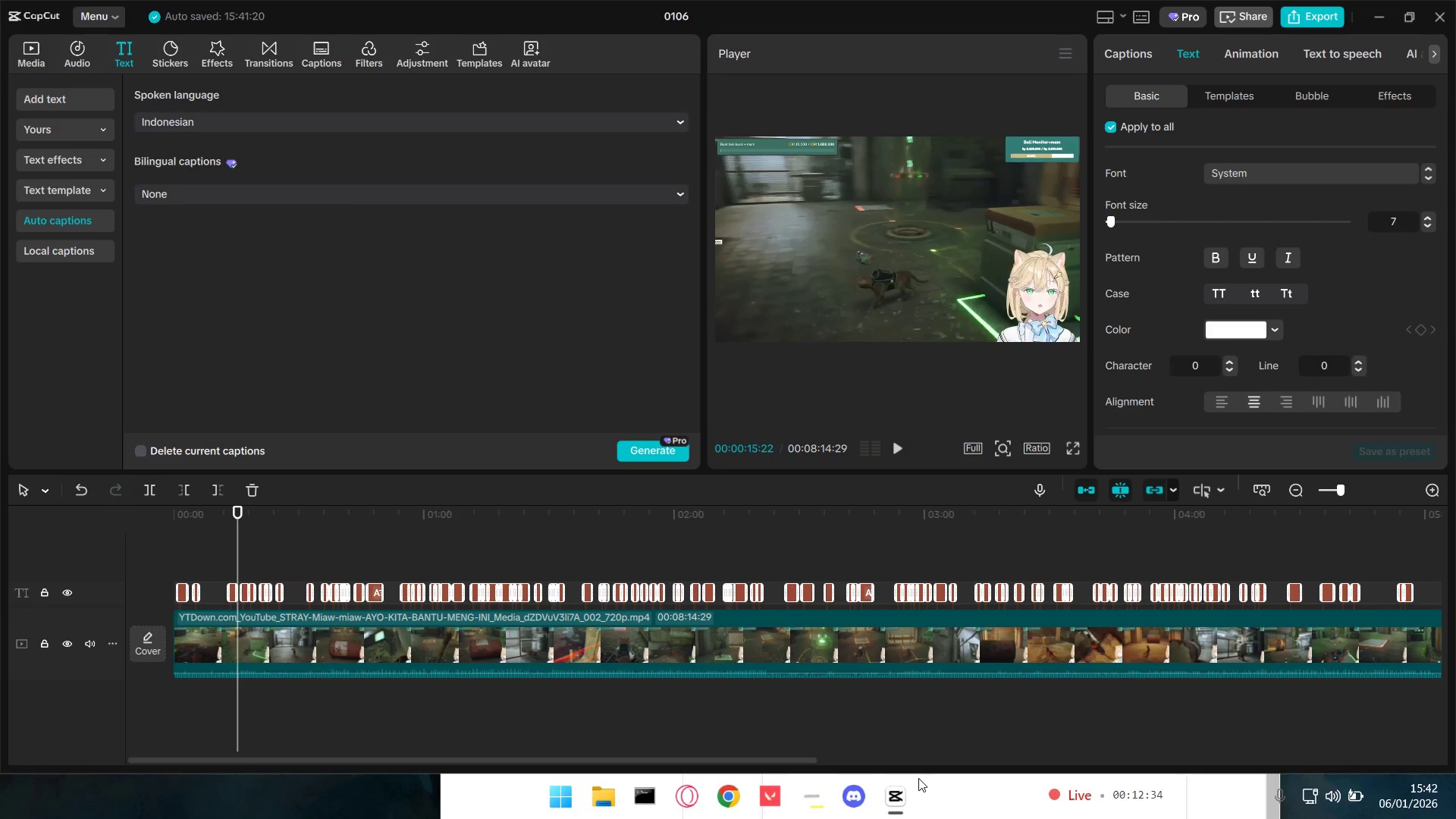 
key(Alt+Tab)
 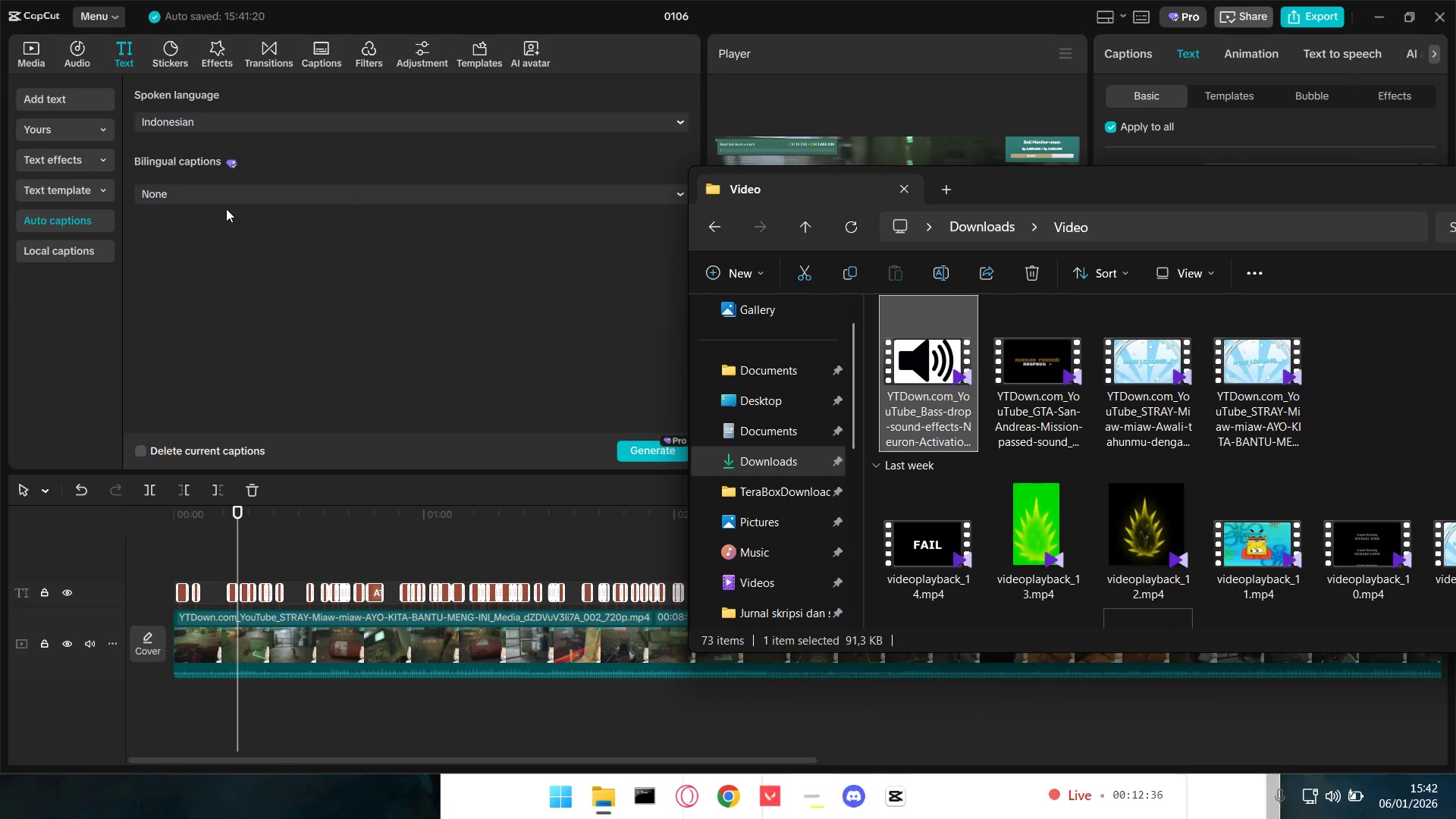 
left_click([28, 56])
 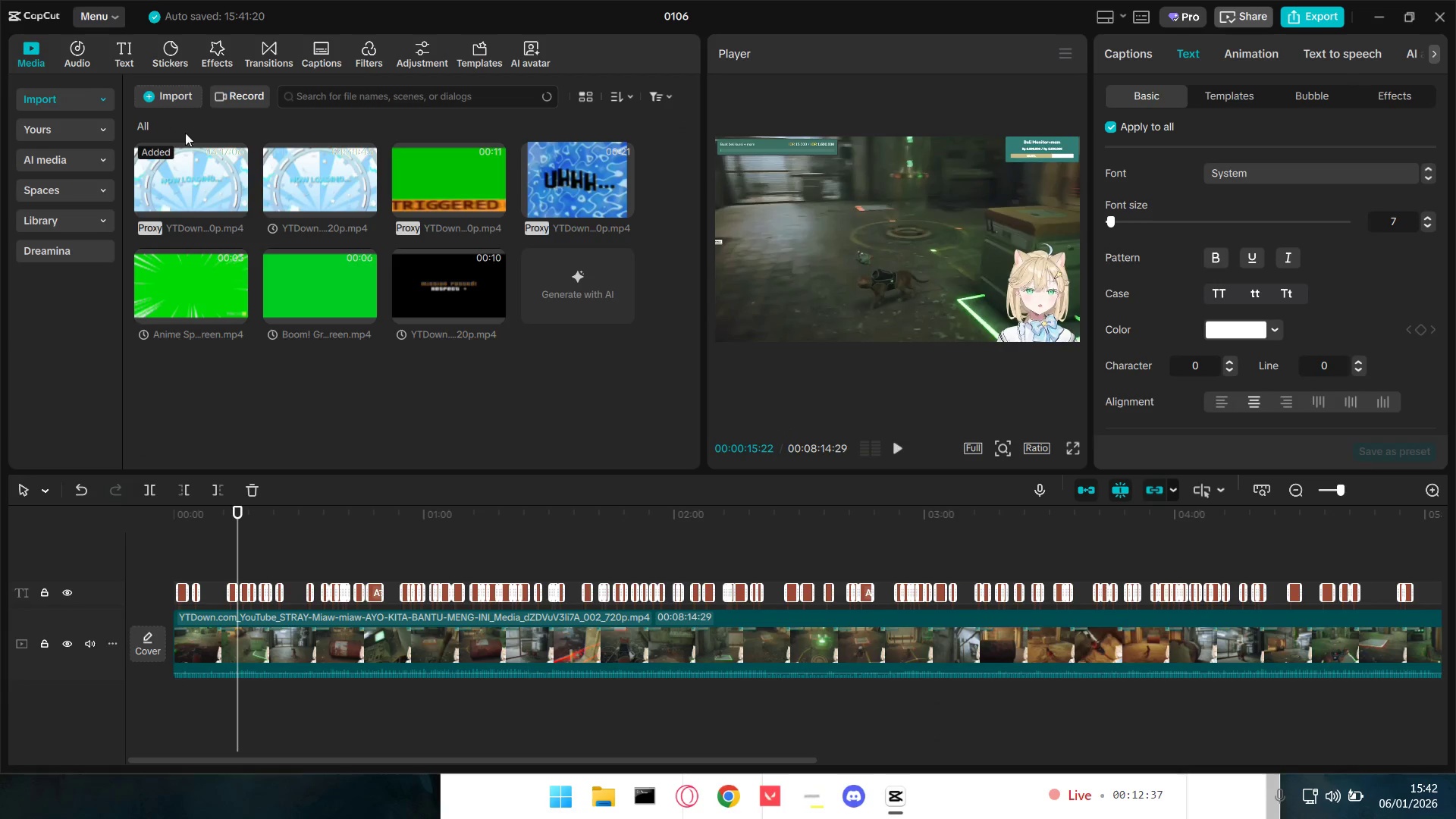 
key(Alt+AltLeft)
 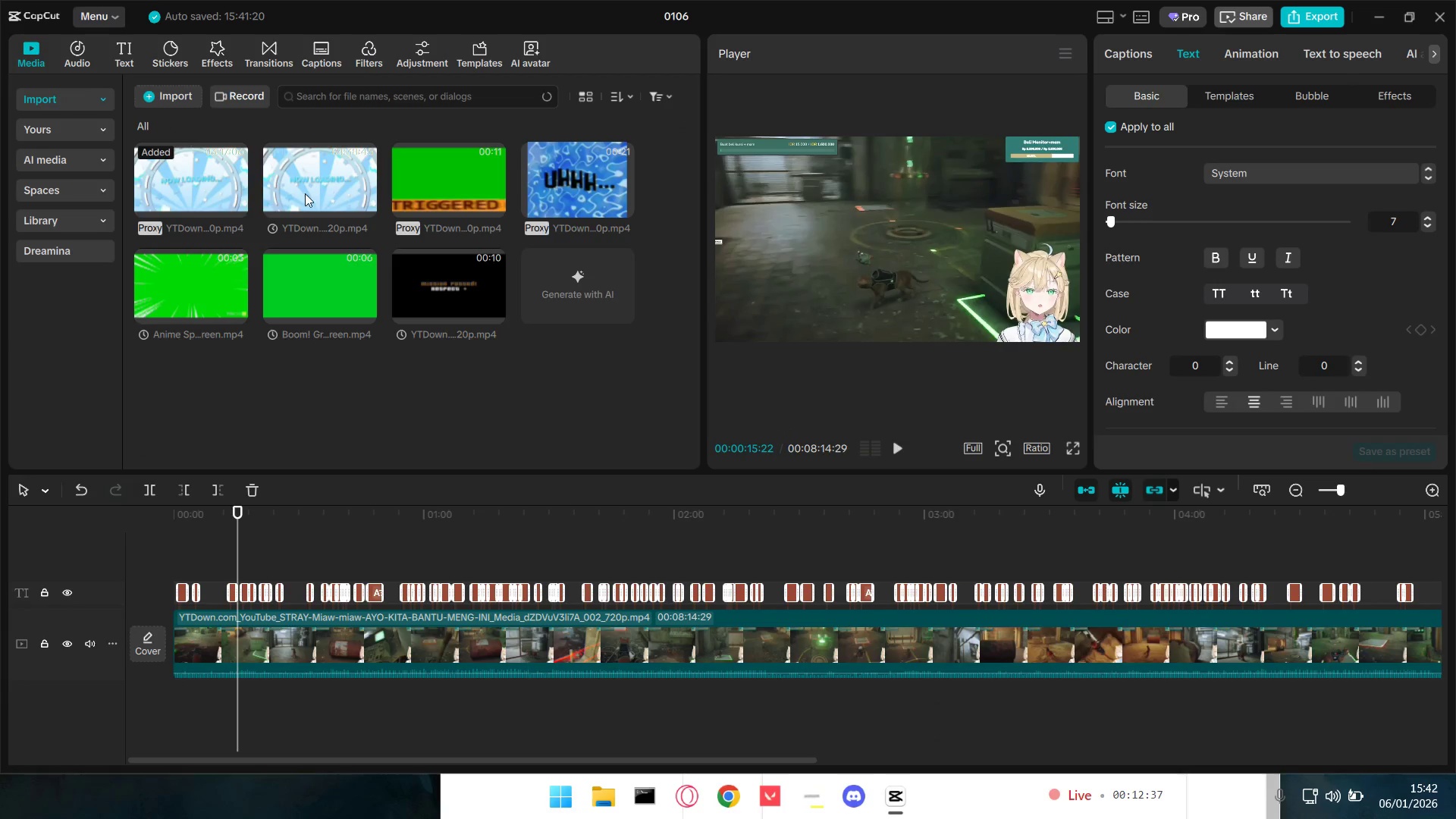 
key(Alt+Tab)
 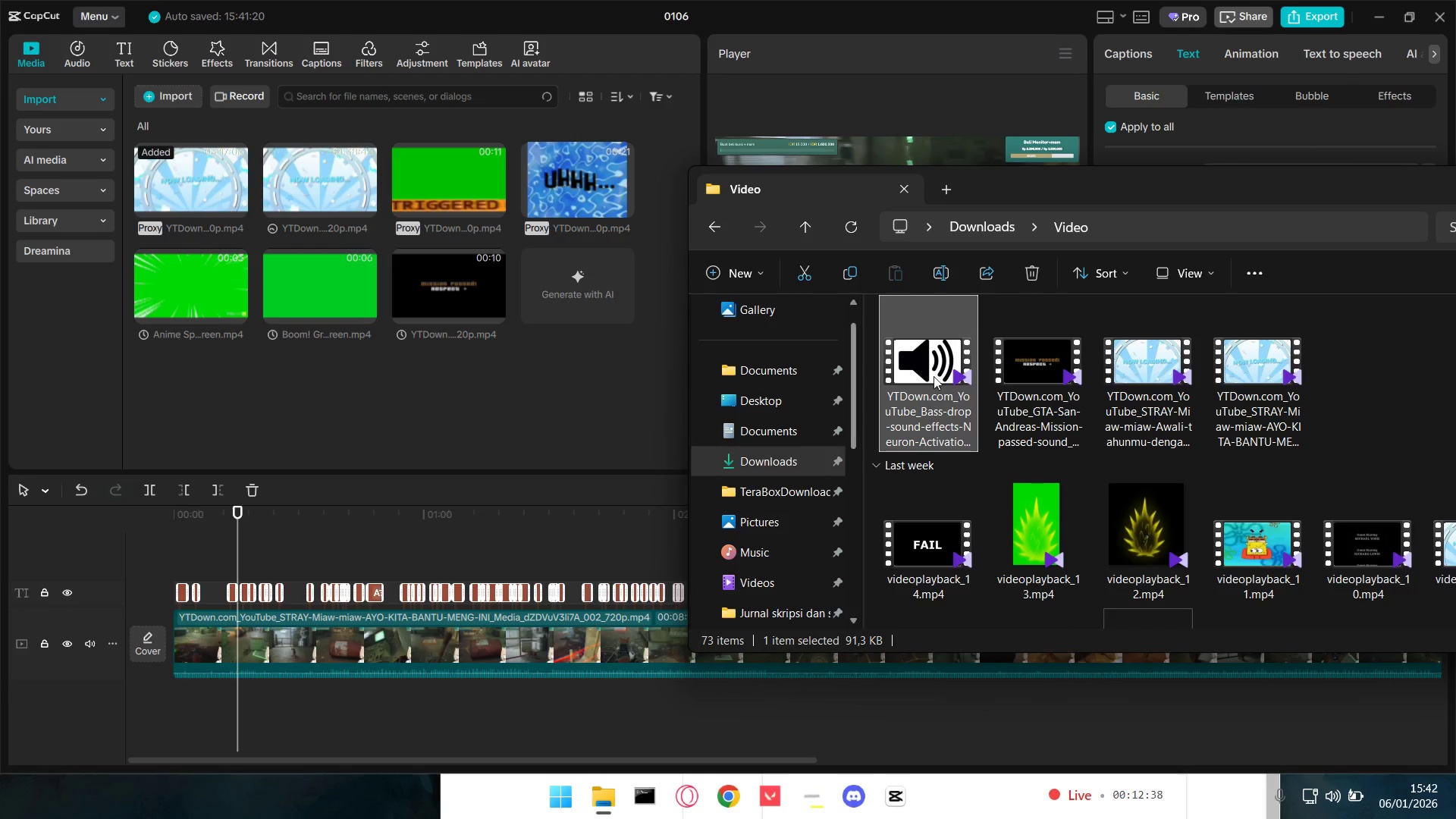 
left_click_drag(start_coordinate=[930, 372], to_coordinate=[590, 356])
 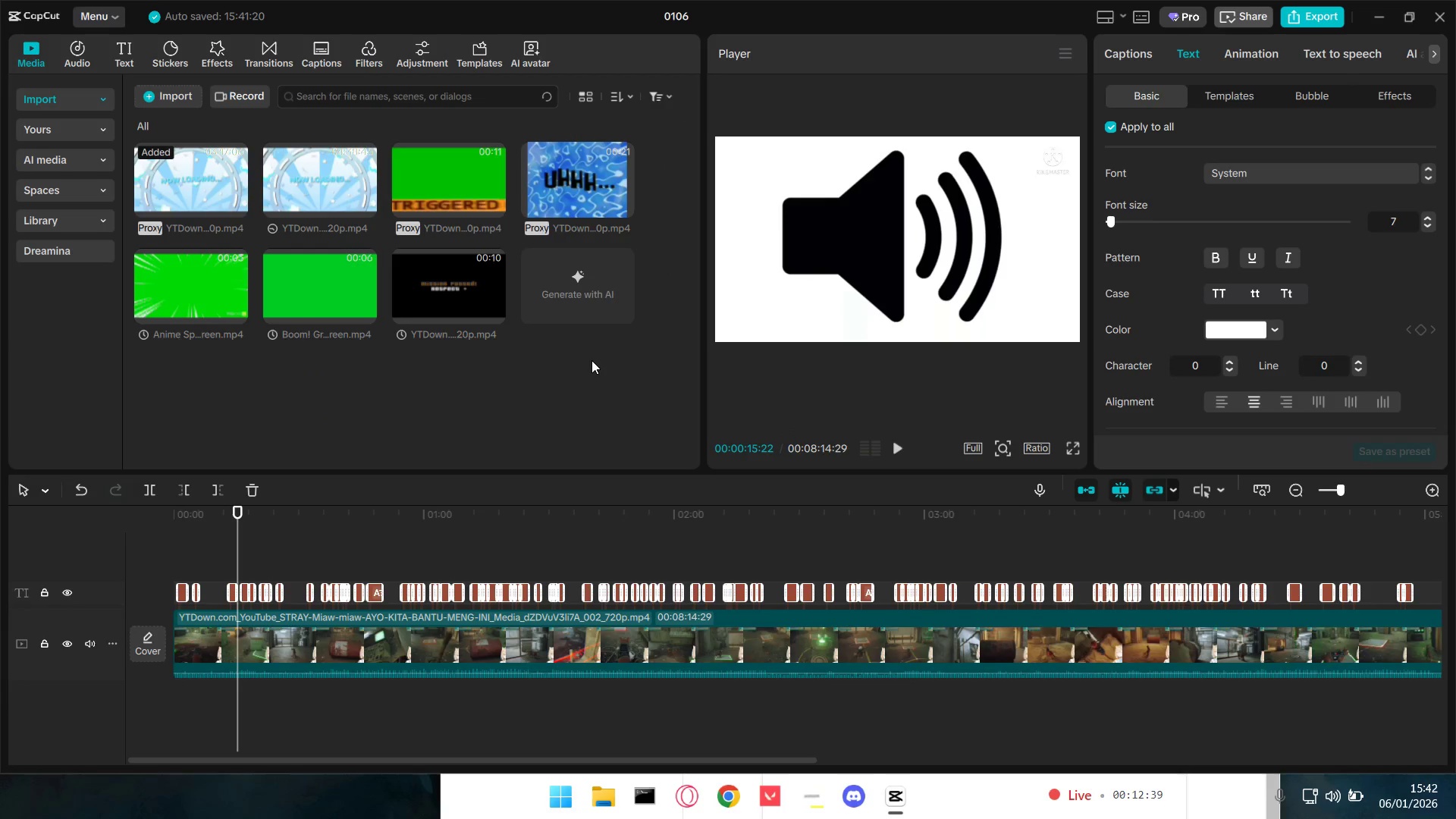 
key(Alt+Tab)
 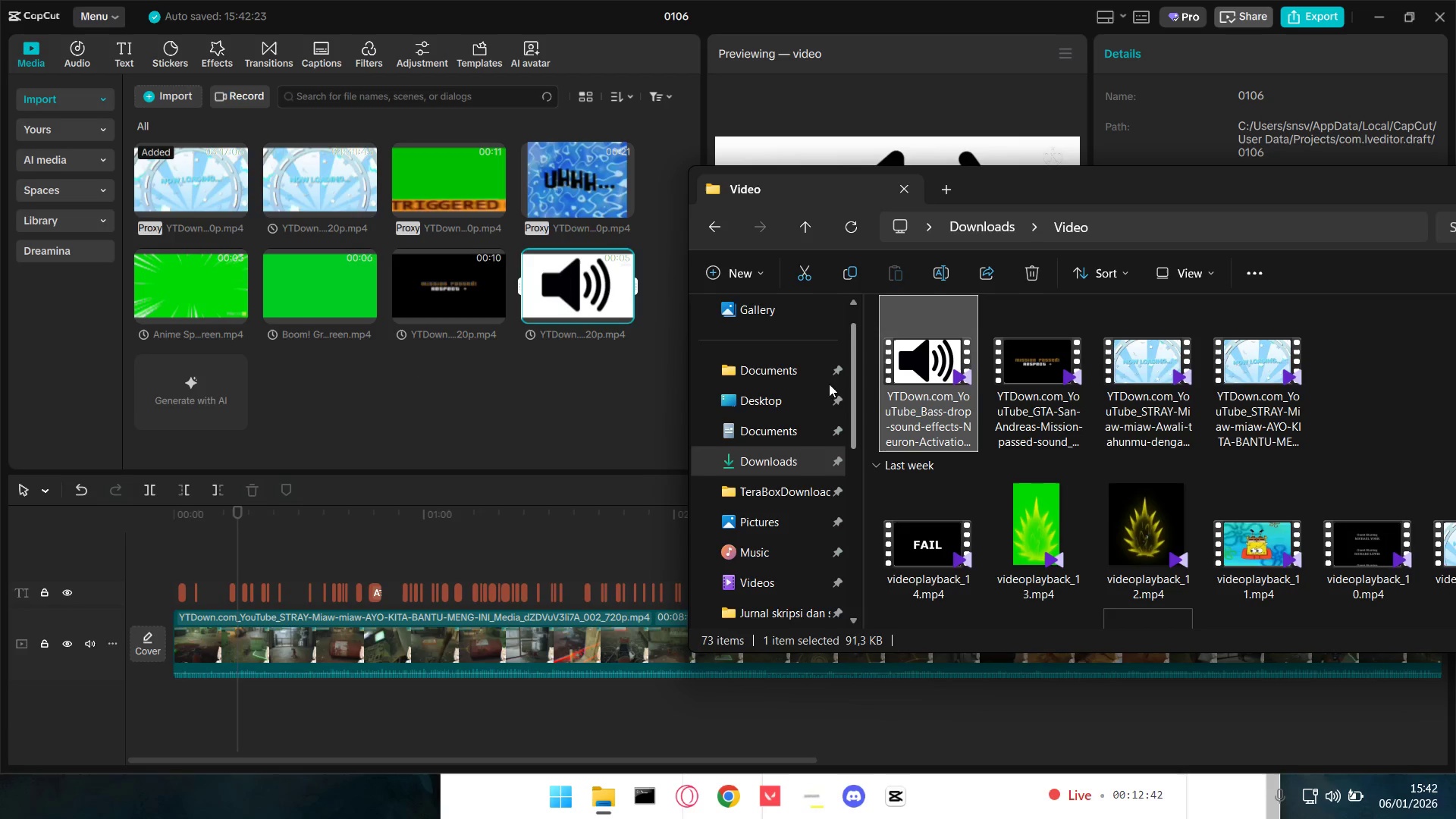 
left_click([707, 228])
 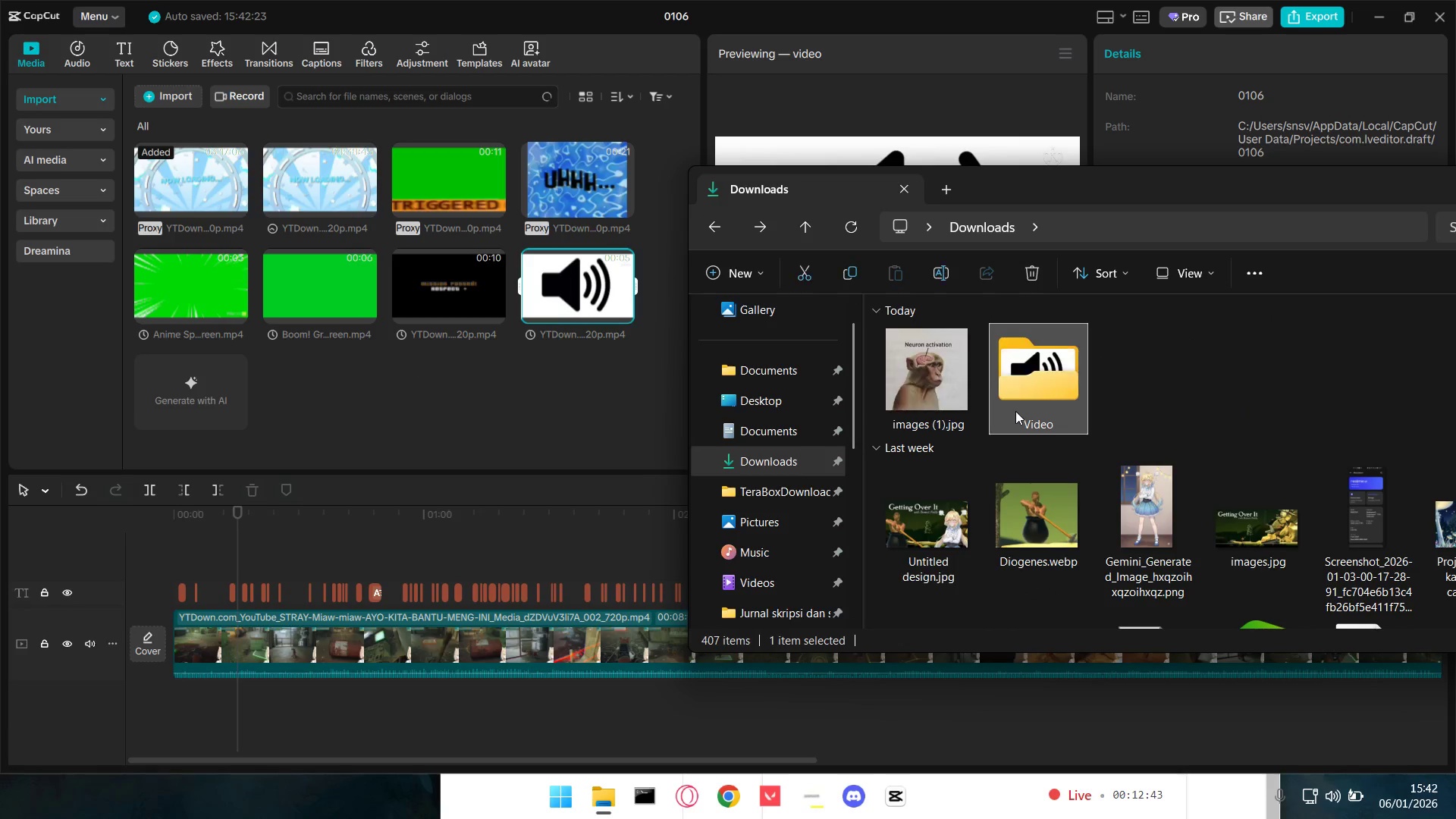 
left_click_drag(start_coordinate=[933, 375], to_coordinate=[566, 372])
 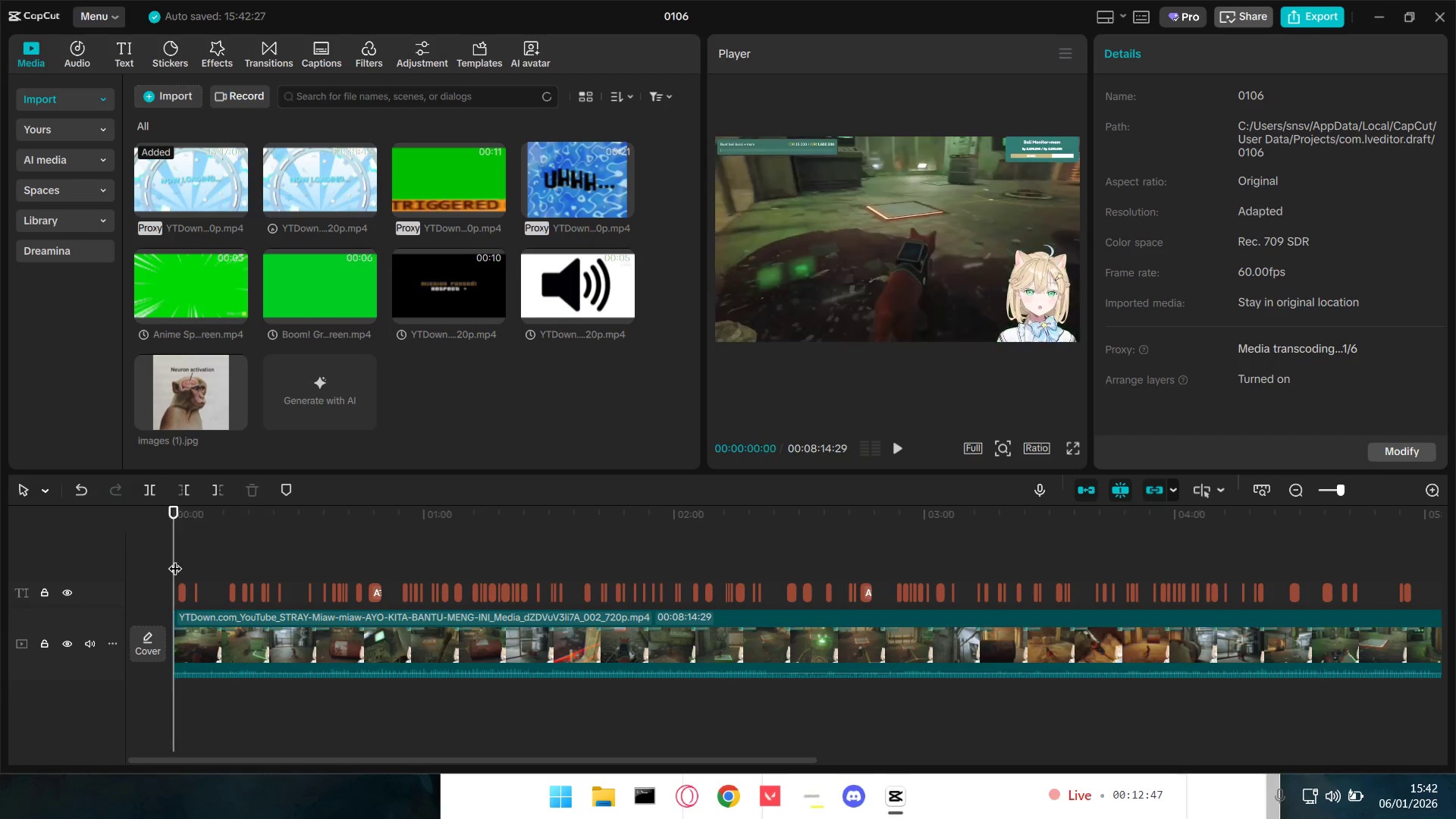 
key(Space)
 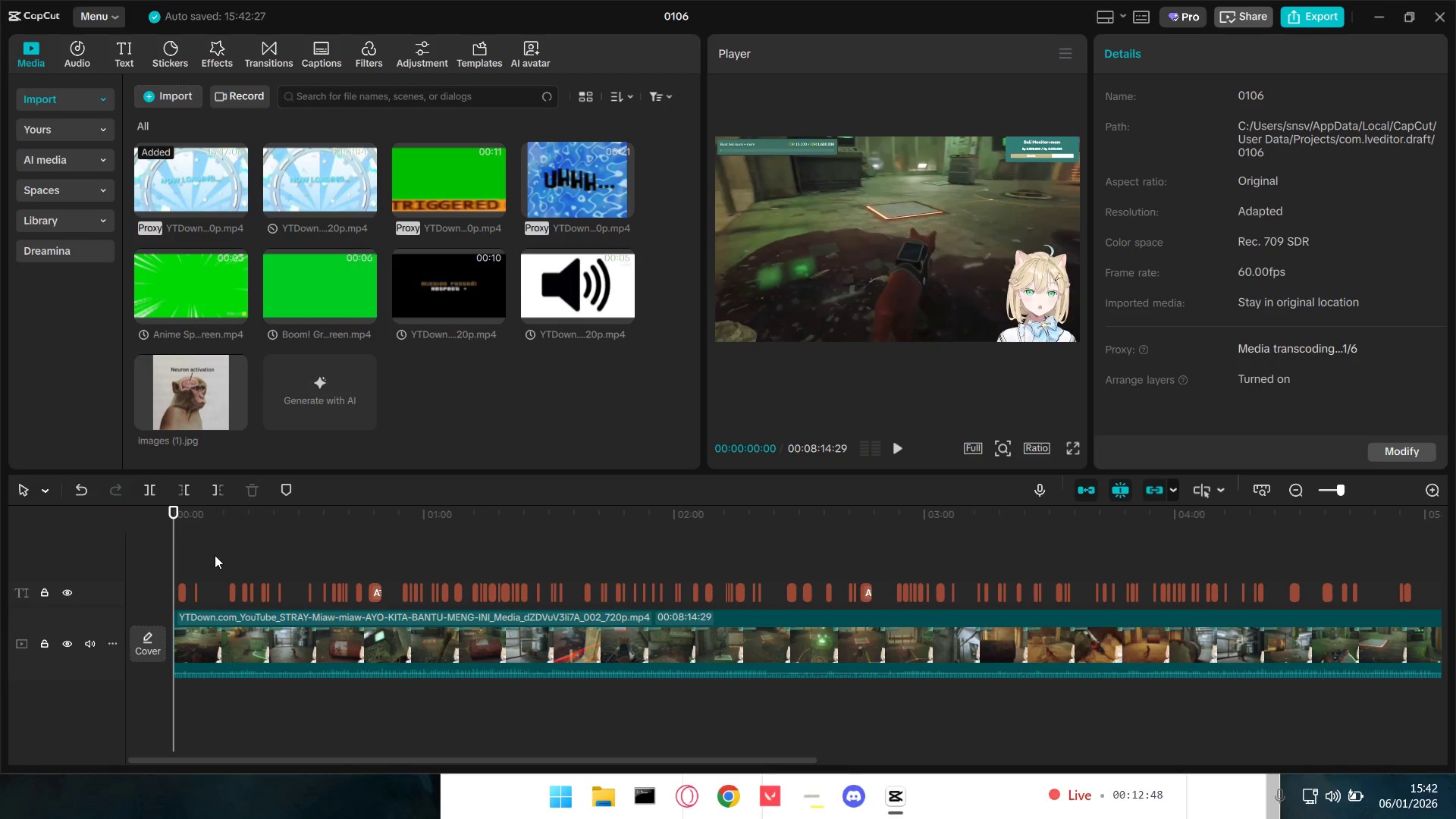 
key(Space)
 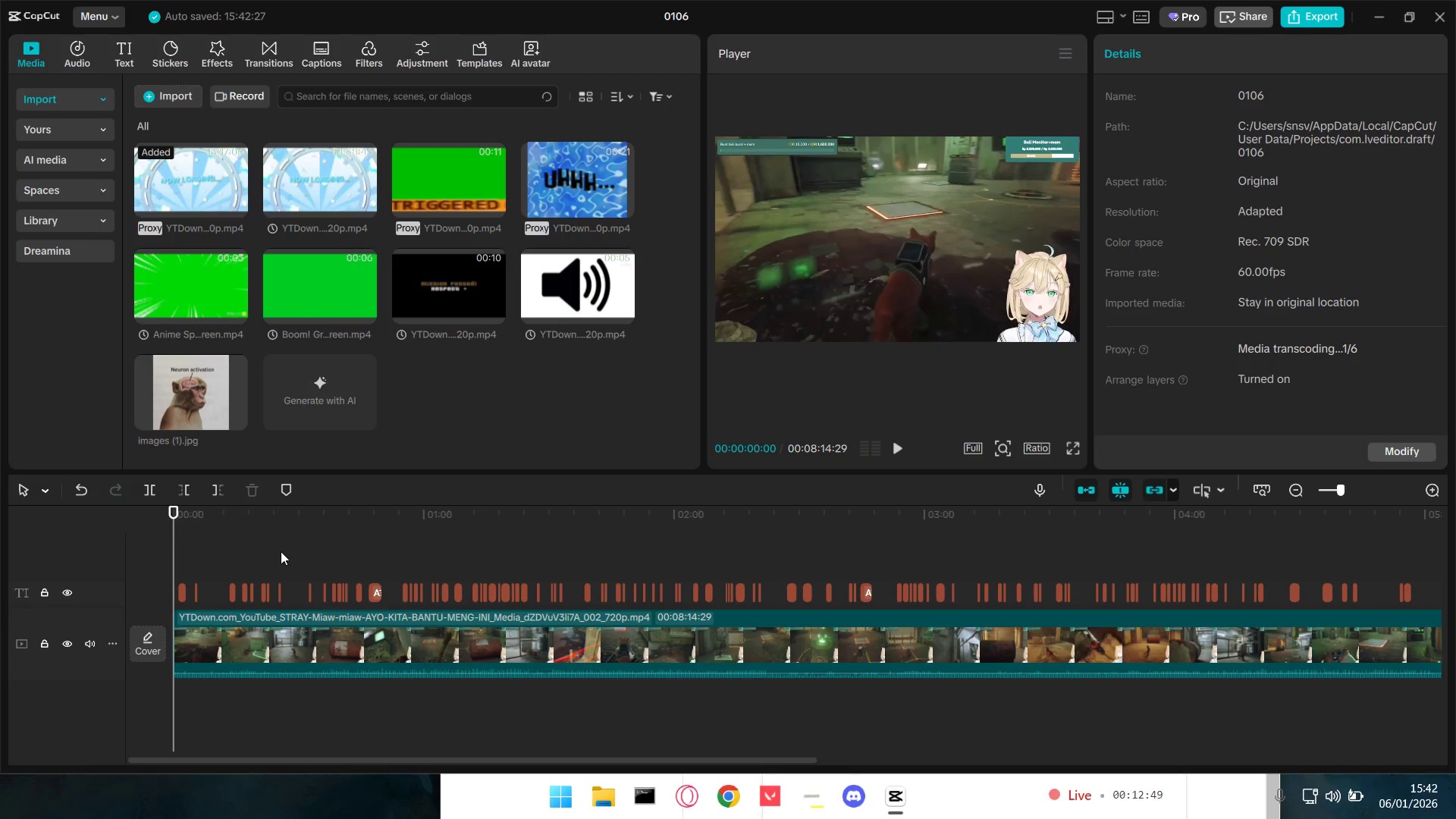 
left_click([281, 551])
 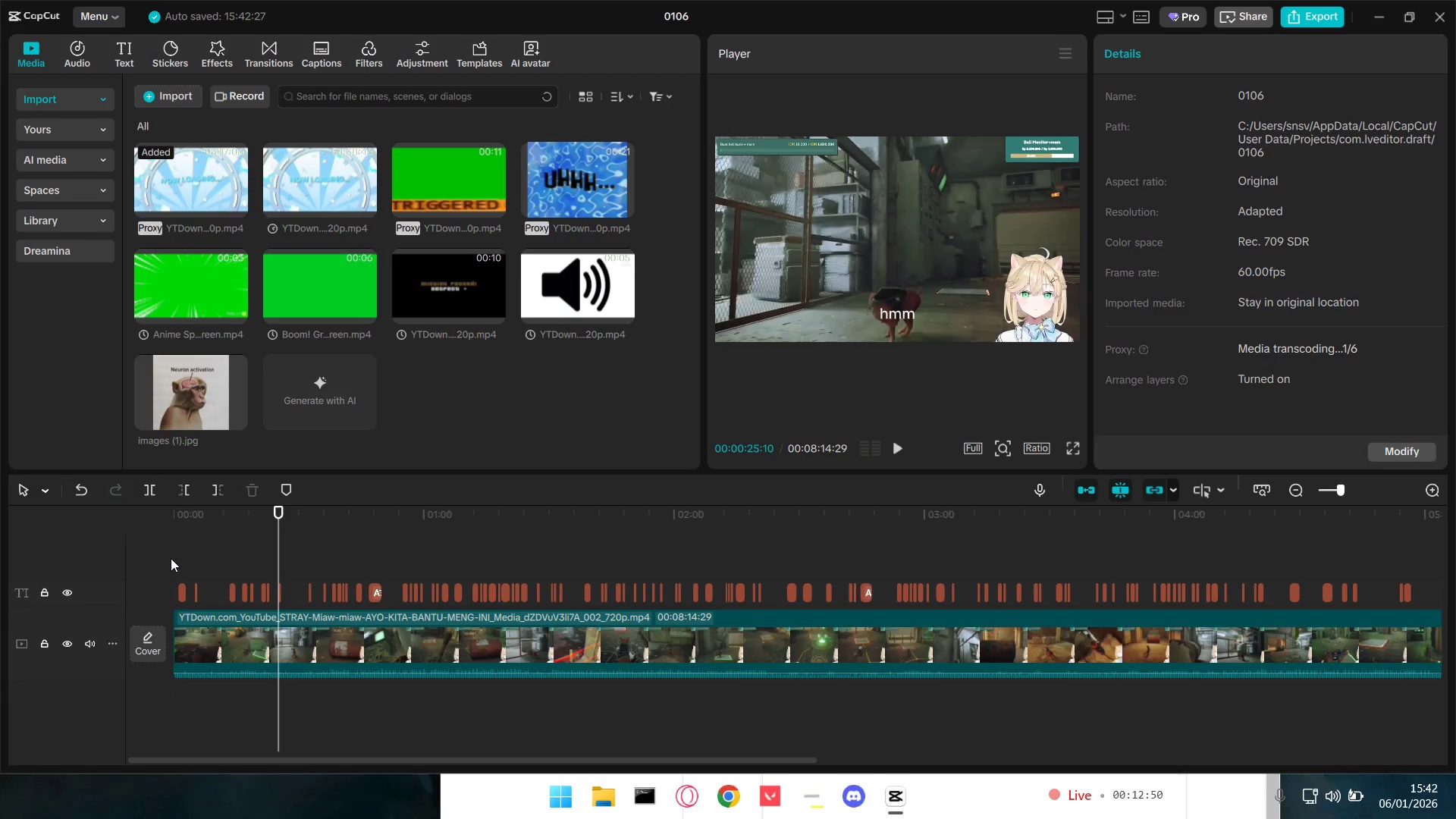 
triple_click([176, 555])
 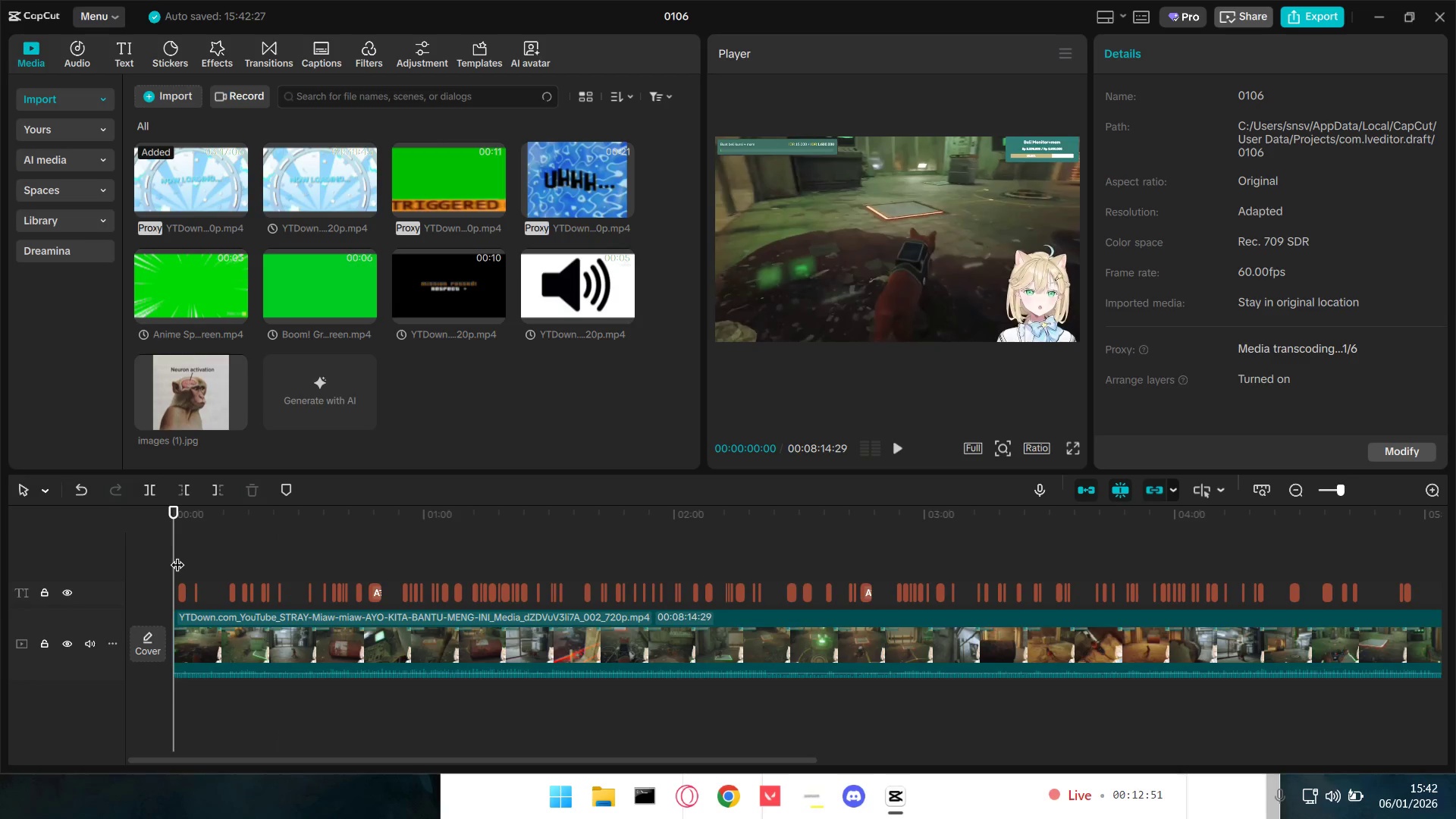 
key(Space)
 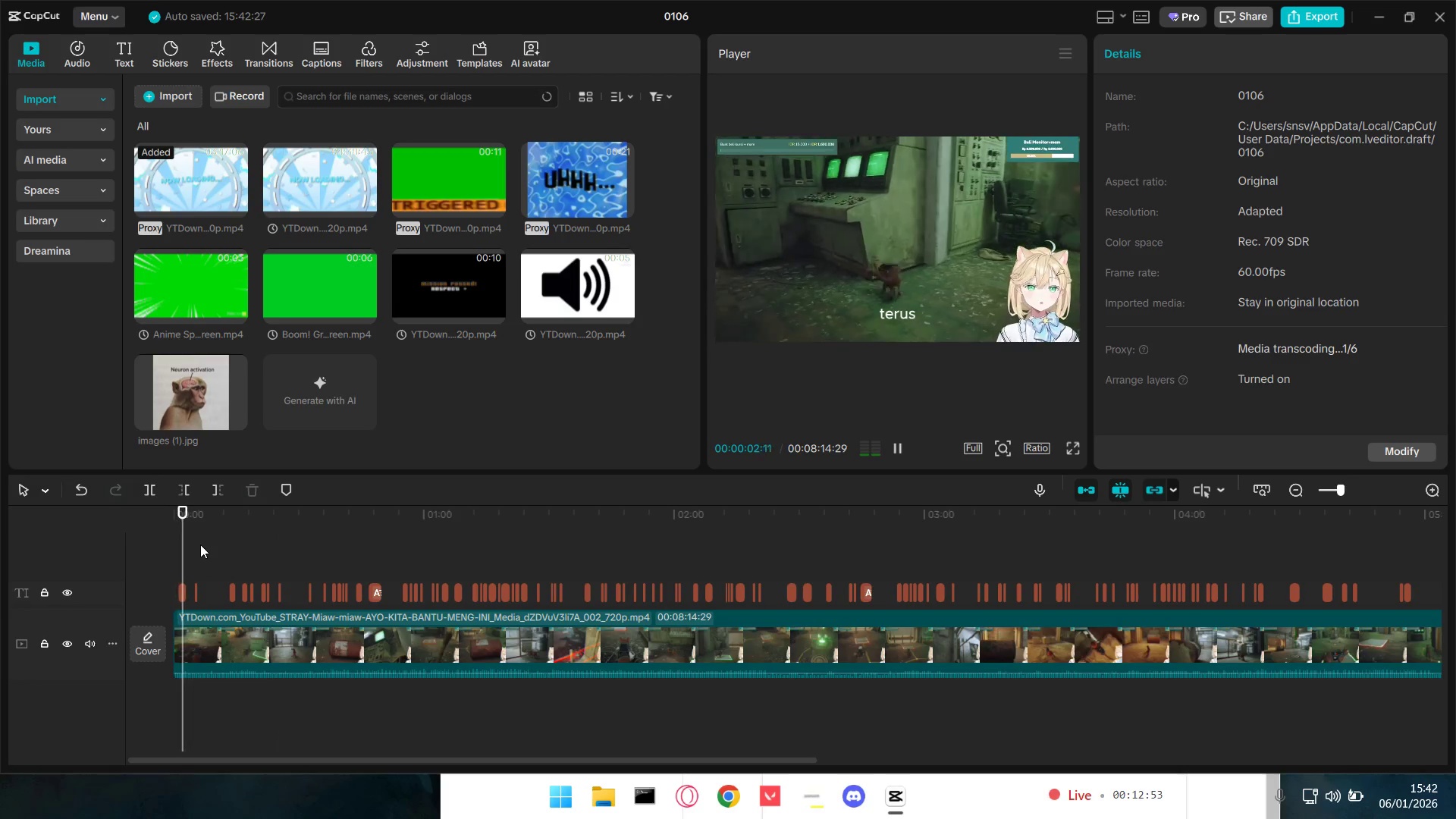 
hold_key(key=ControlLeft, duration=0.69)
scroll: coordinate [239, 553], scroll_direction: up, amount: 3.0
 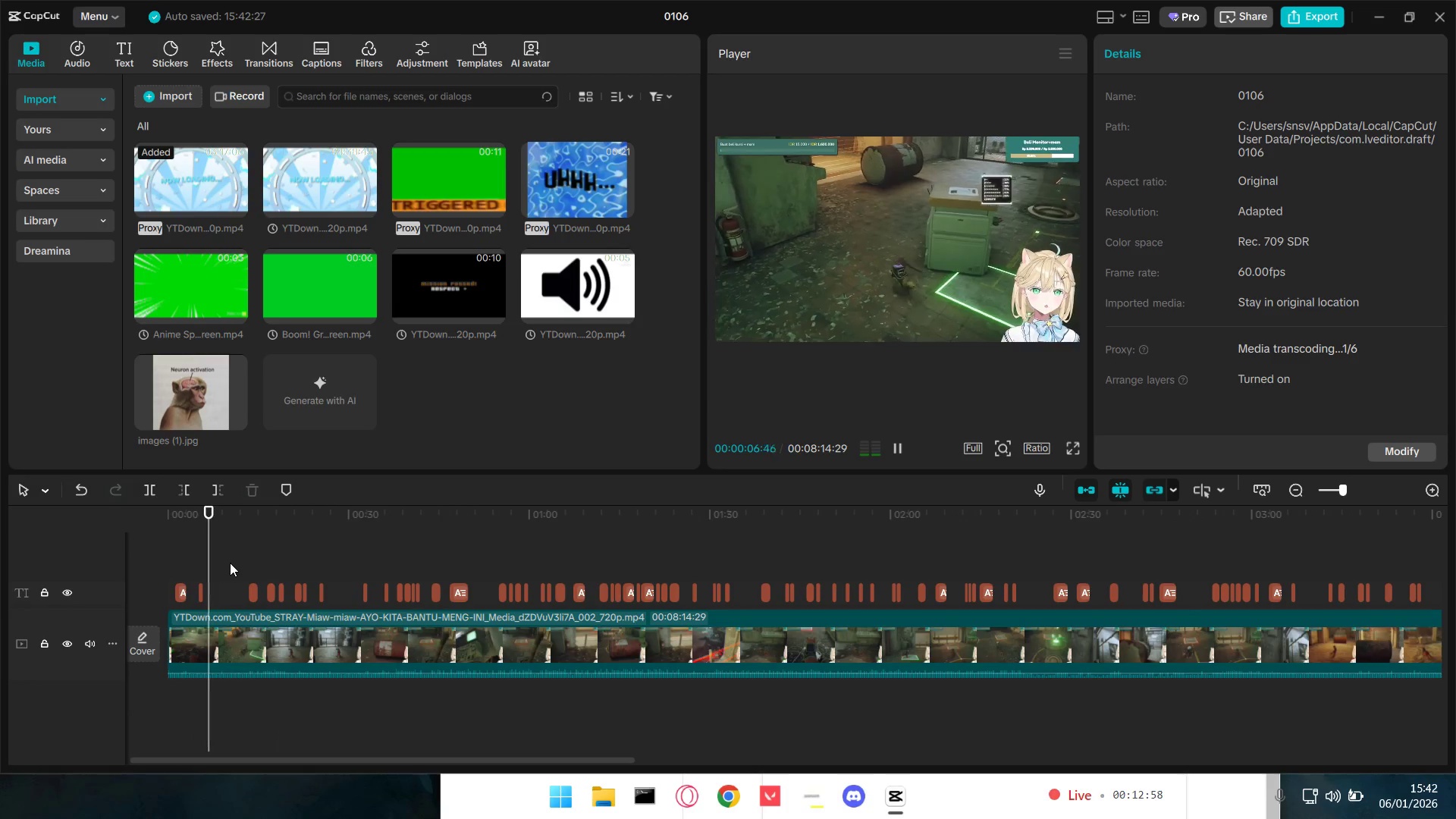 
key(Space)
 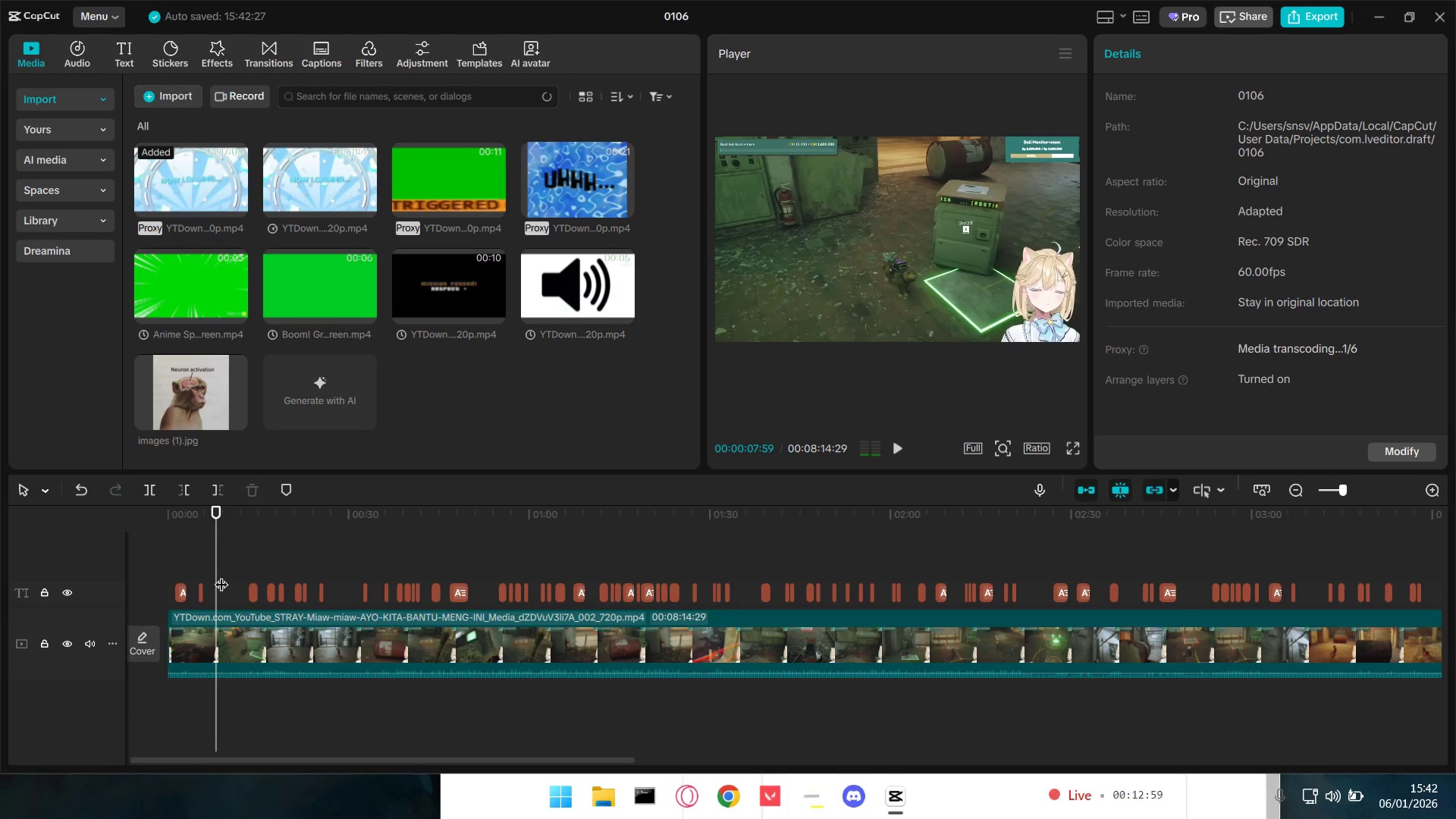 
hold_key(key=ControlLeft, duration=0.48)
scroll: coordinate [218, 576], scroll_direction: up, amount: 3.0
 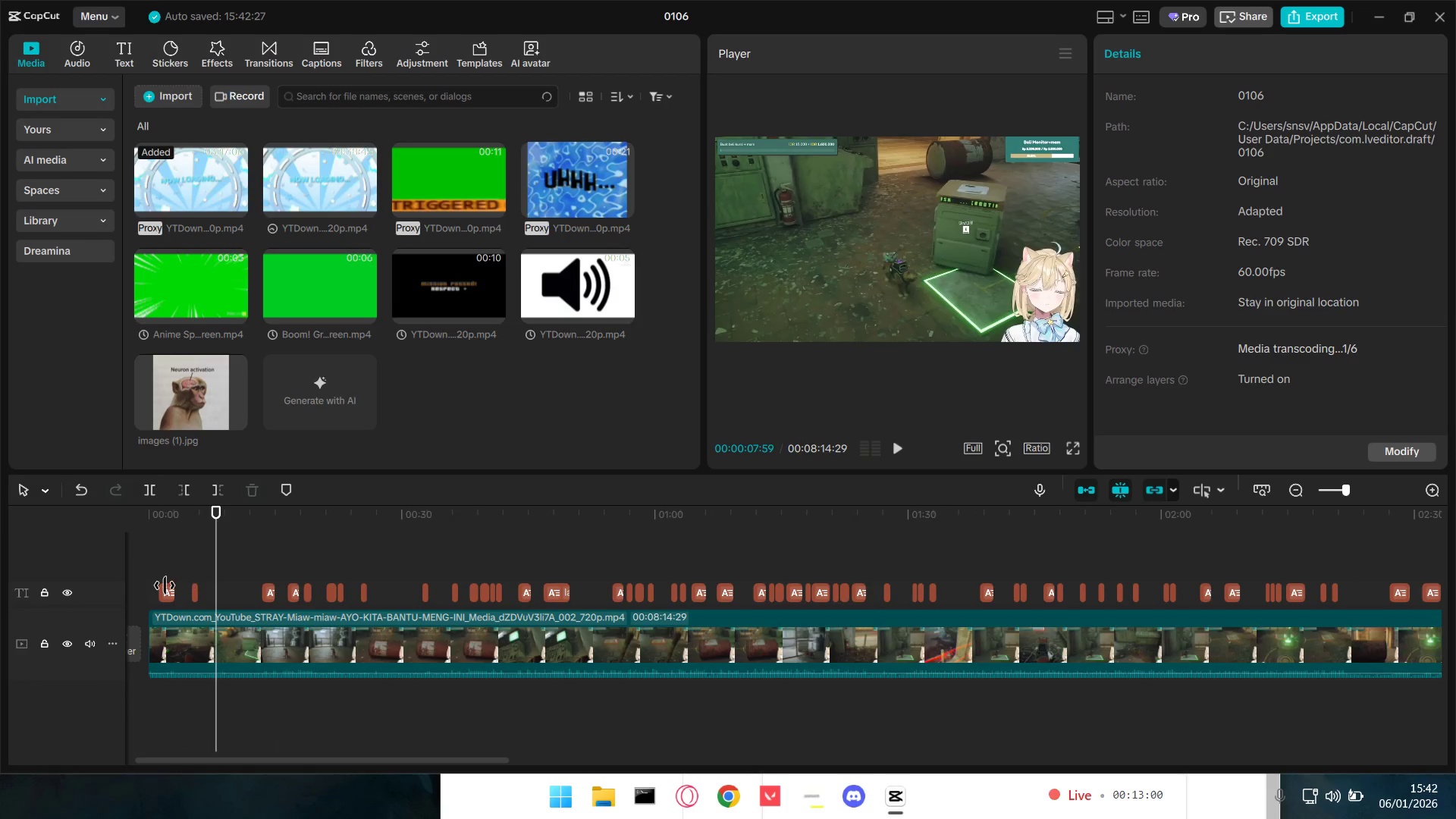 
left_click([165, 585])
 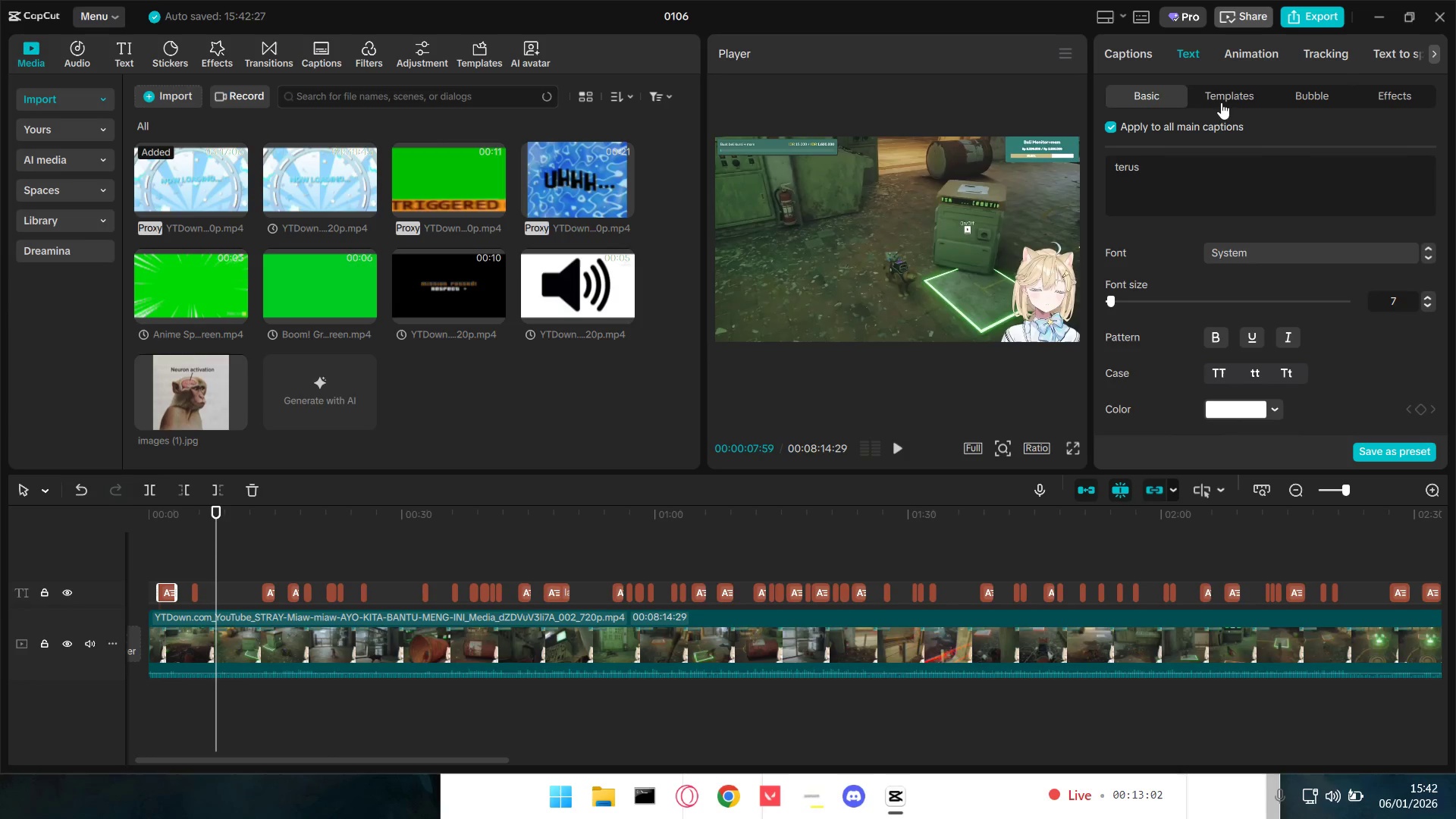 
left_click([1226, 96])
 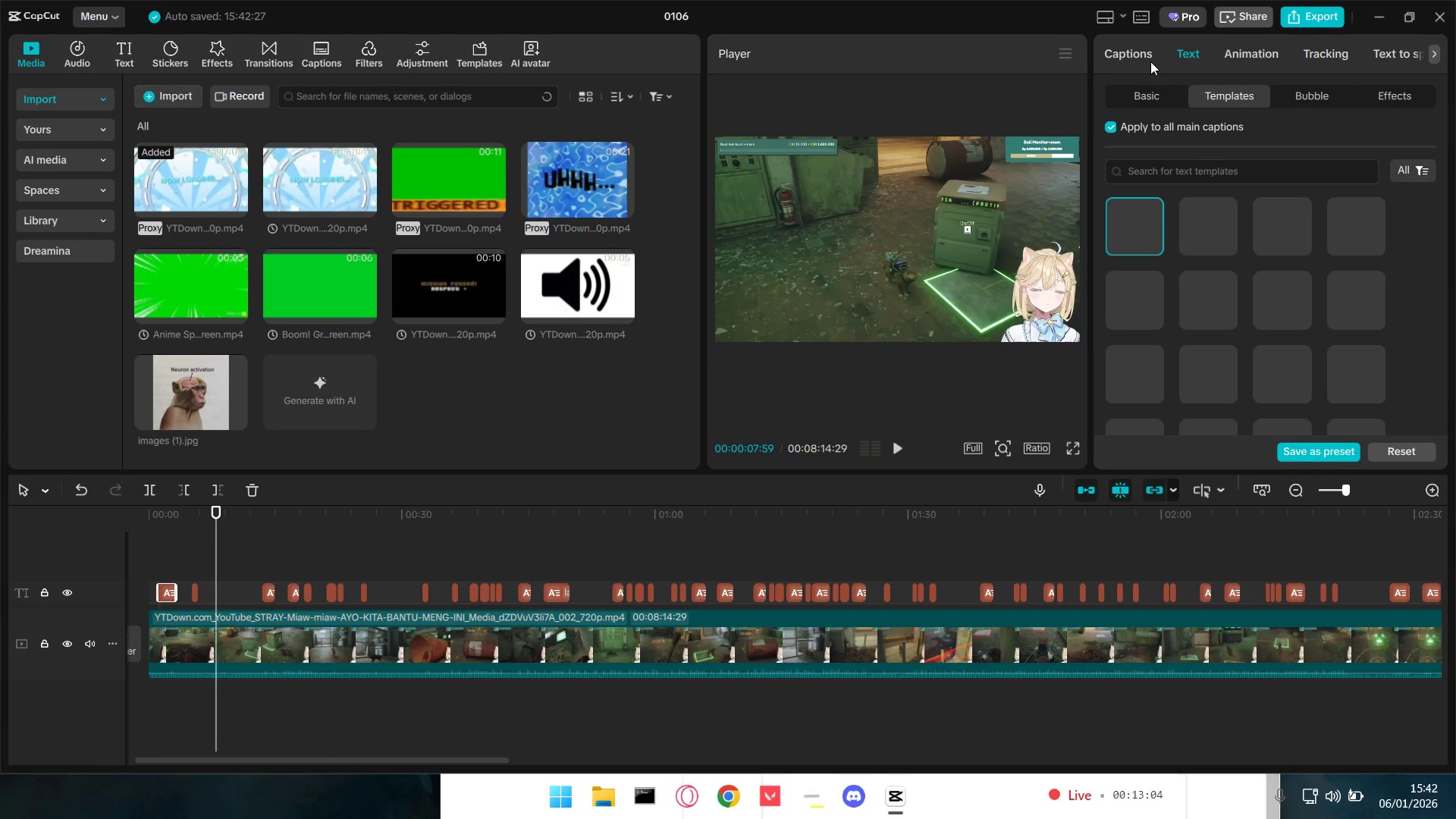 
left_click([1125, 52])
 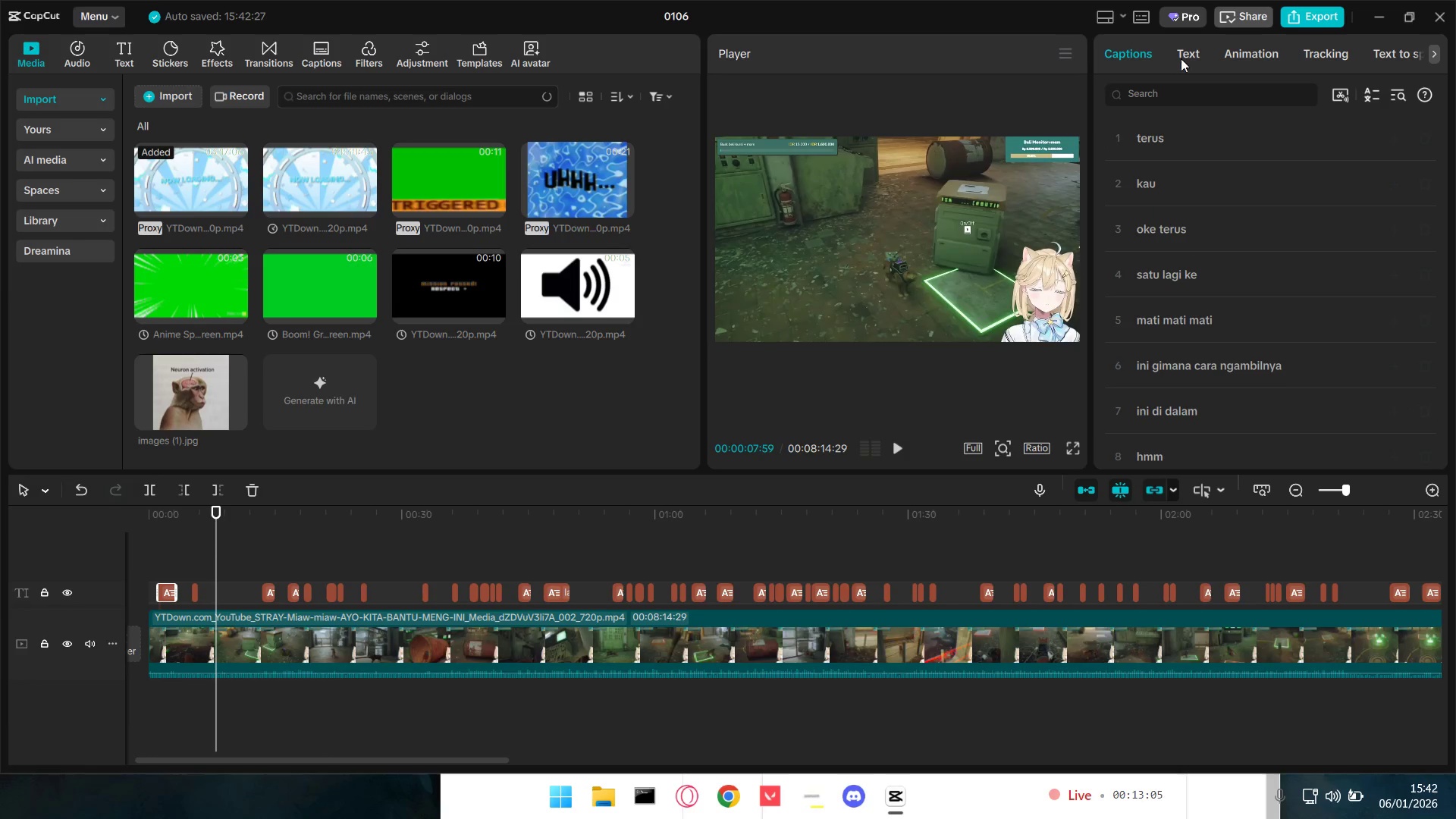 
left_click([1186, 58])
 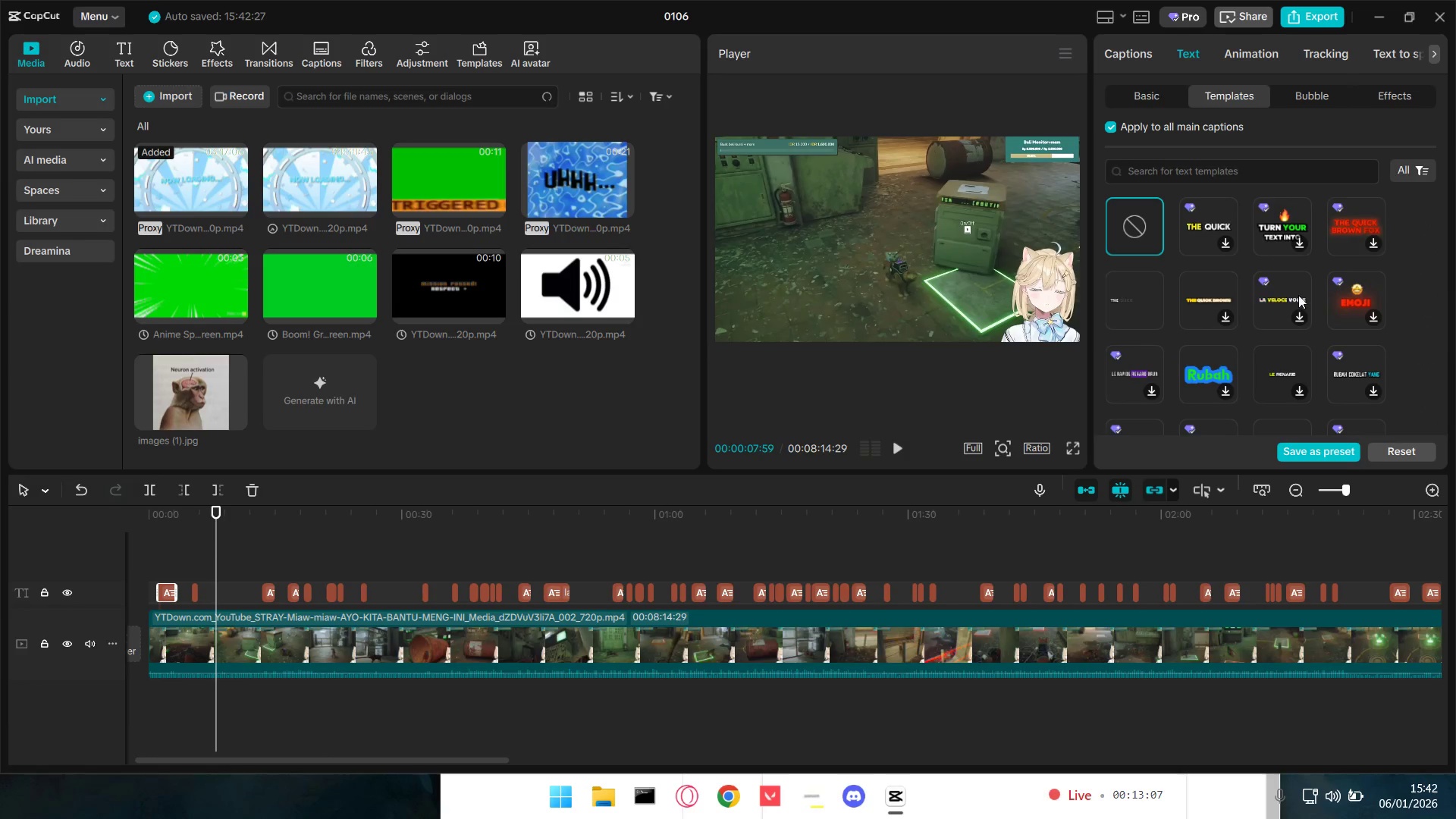 
scroll: coordinate [1355, 378], scroll_direction: down, amount: 8.0
 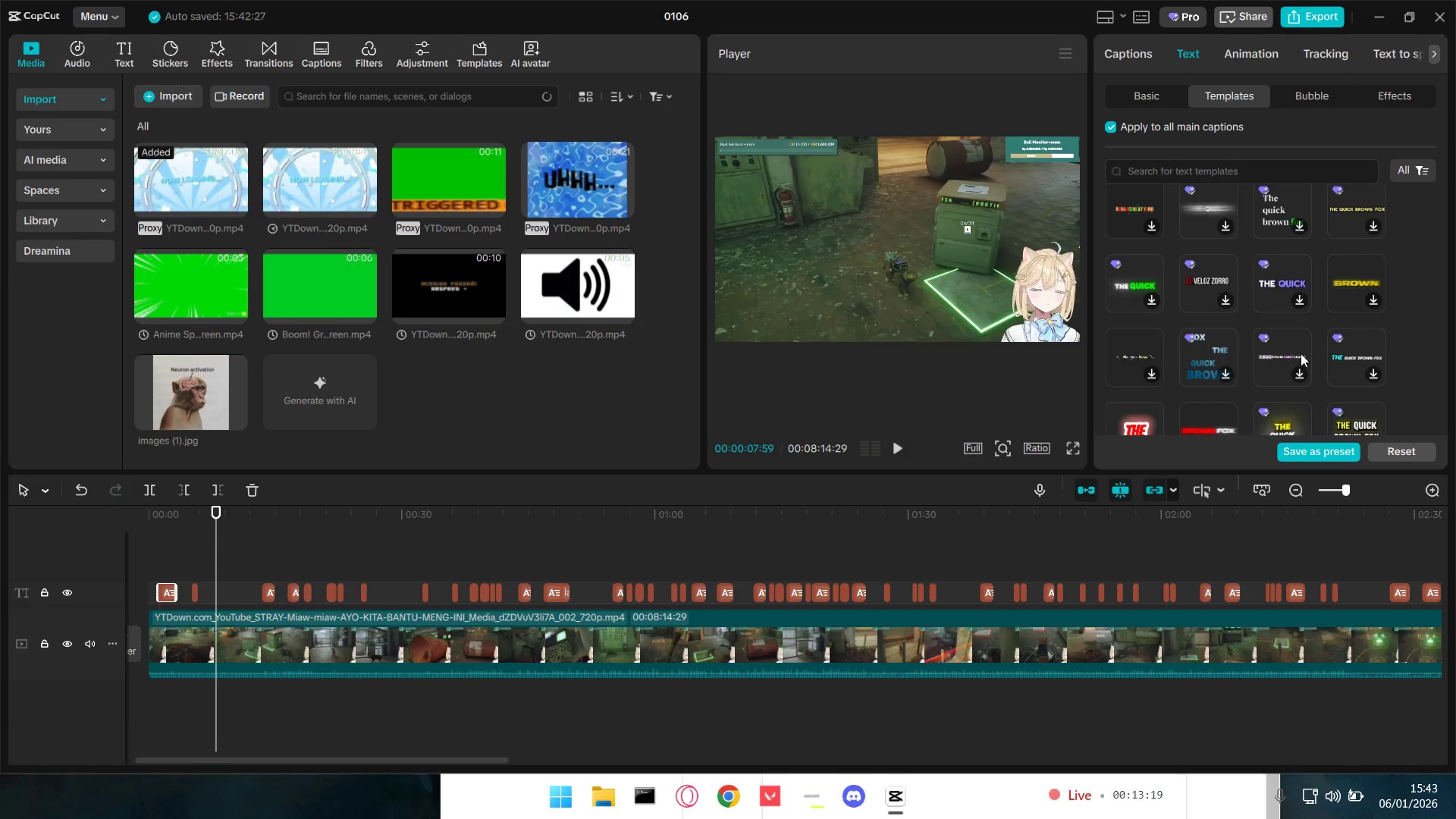 
scroll: coordinate [1263, 323], scroll_direction: down, amount: 12.0
 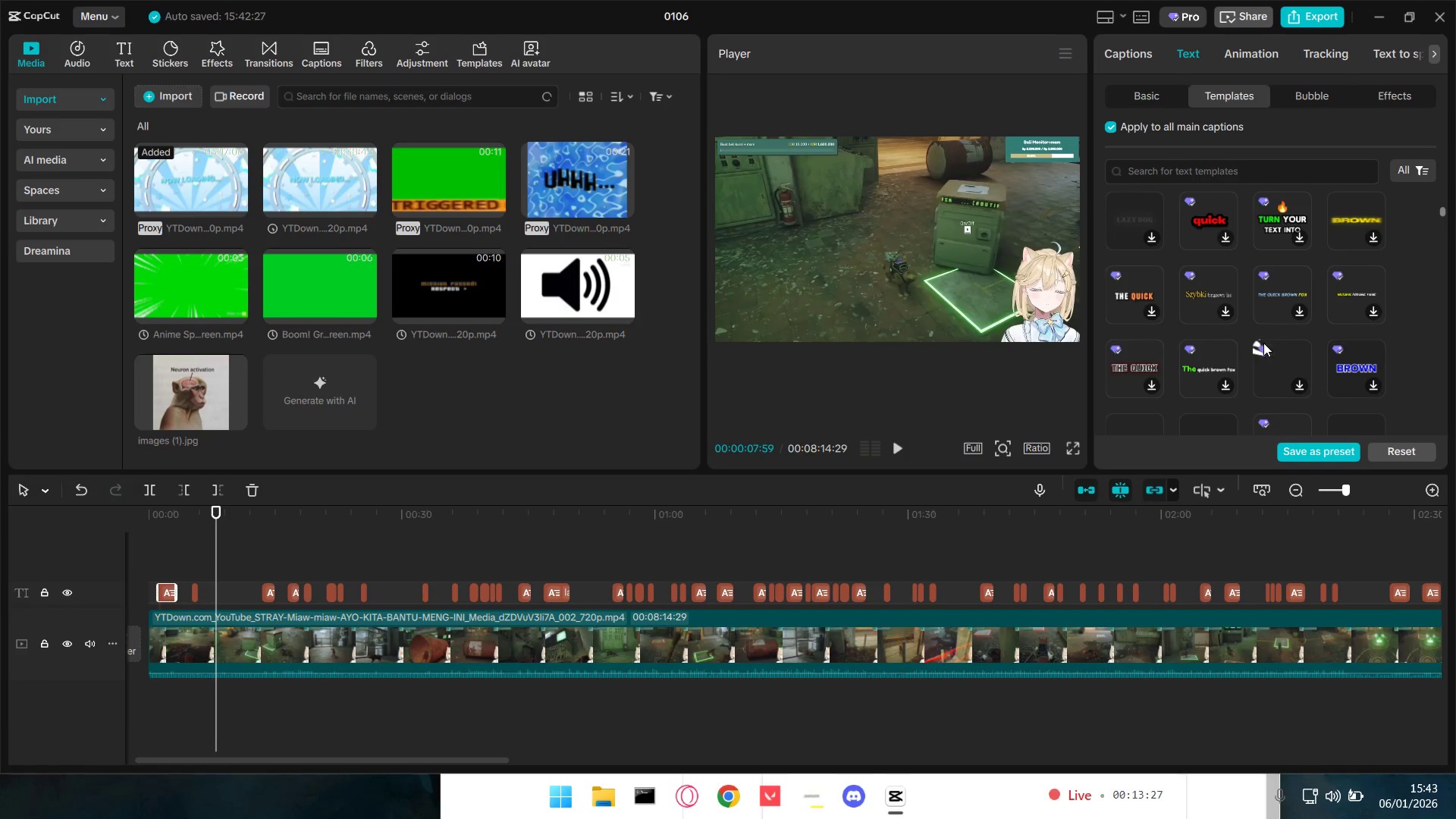 
scroll: coordinate [1351, 340], scroll_direction: down, amount: 10.0
 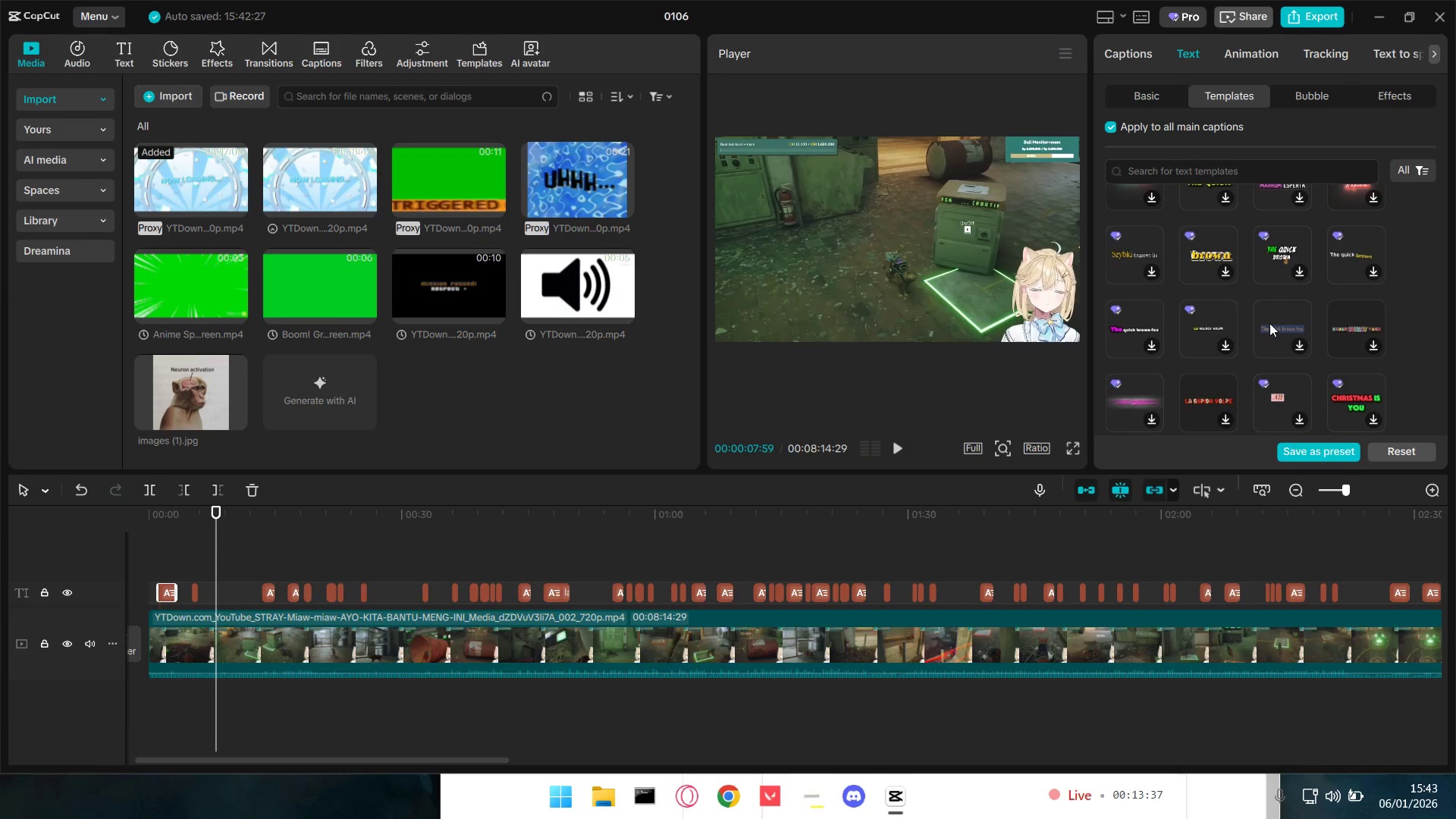 
scroll: coordinate [1269, 323], scroll_direction: down, amount: 2.0
 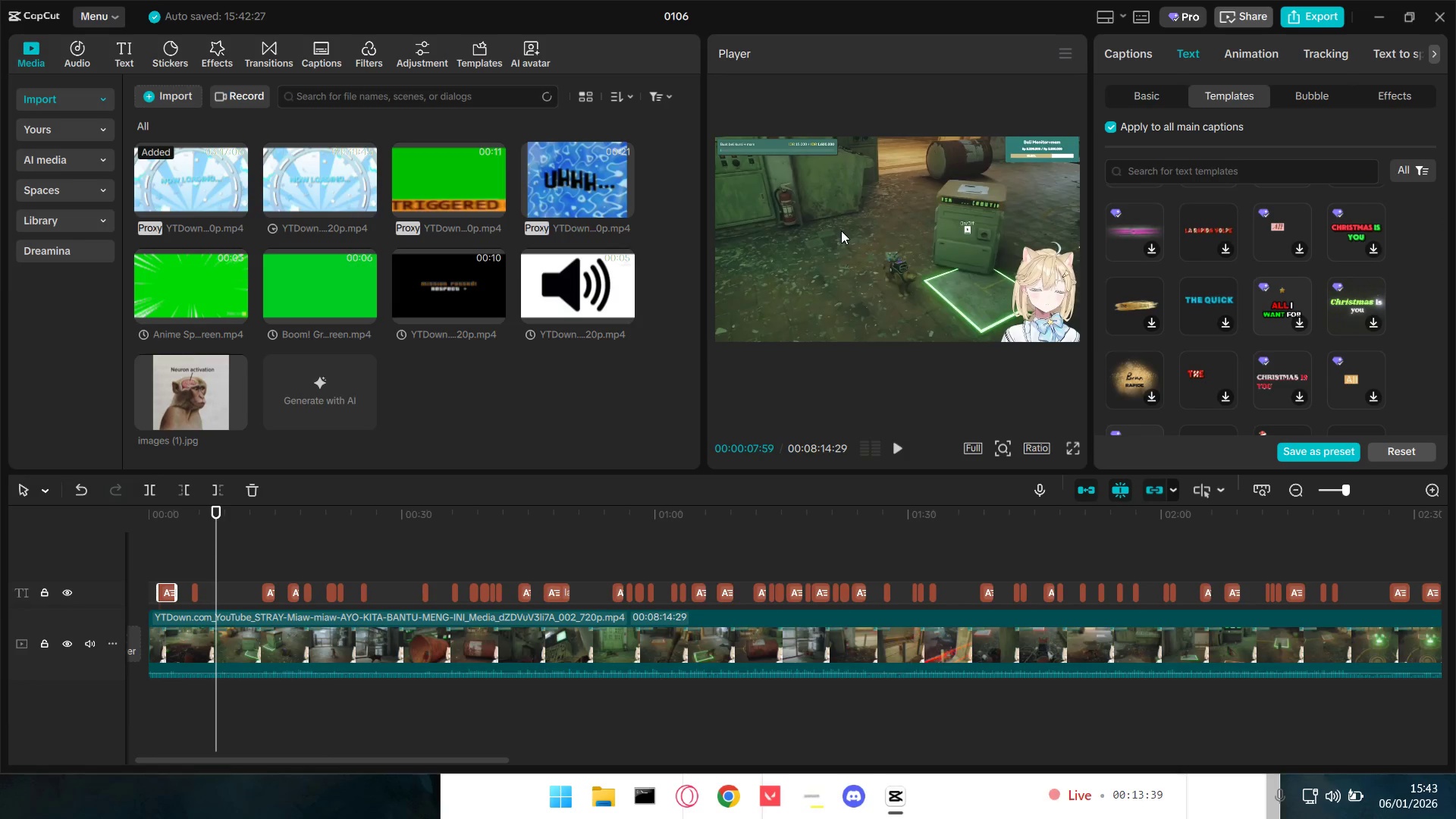 
left_click([1448, 5])
 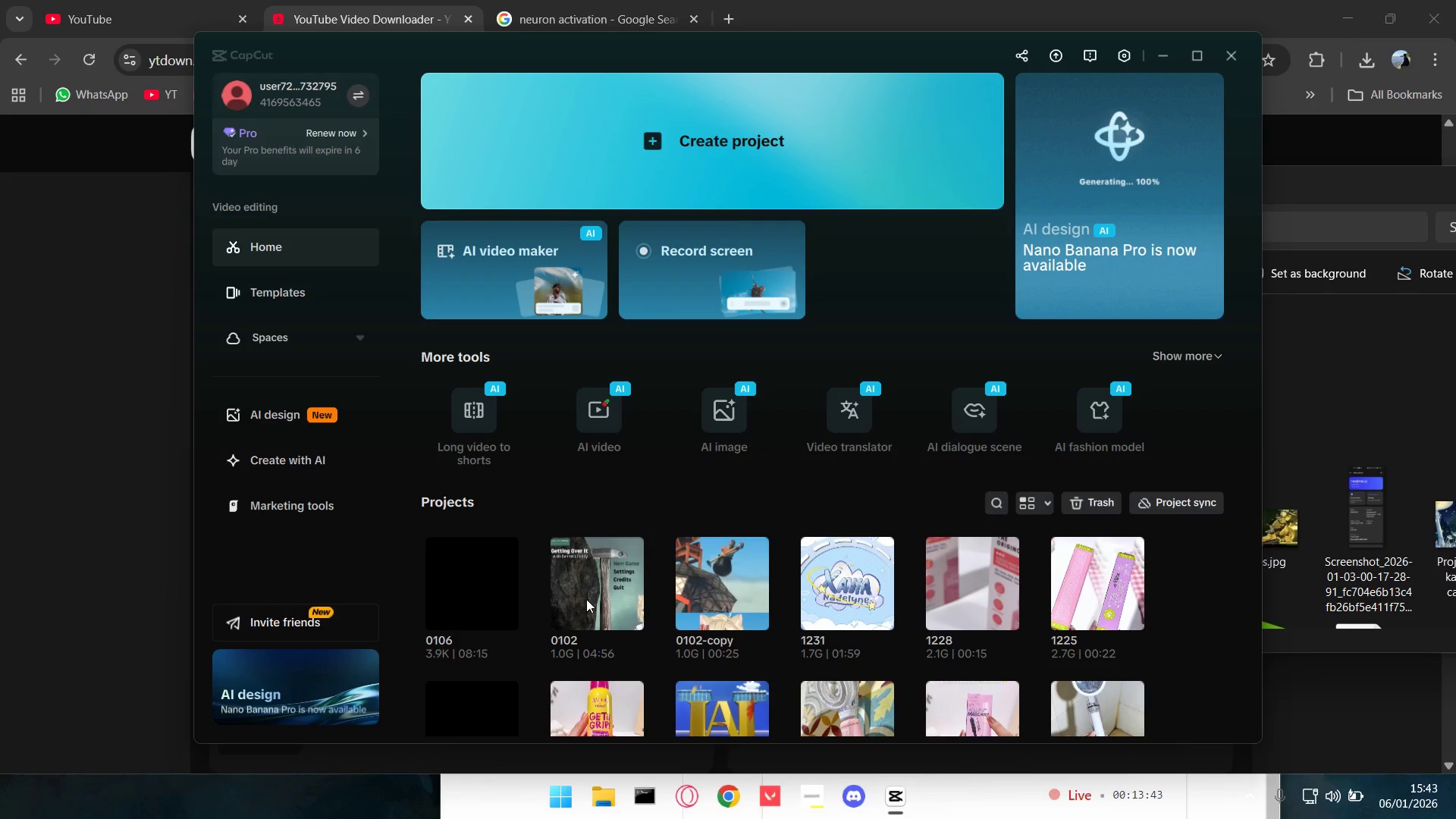 
left_click([587, 592])
 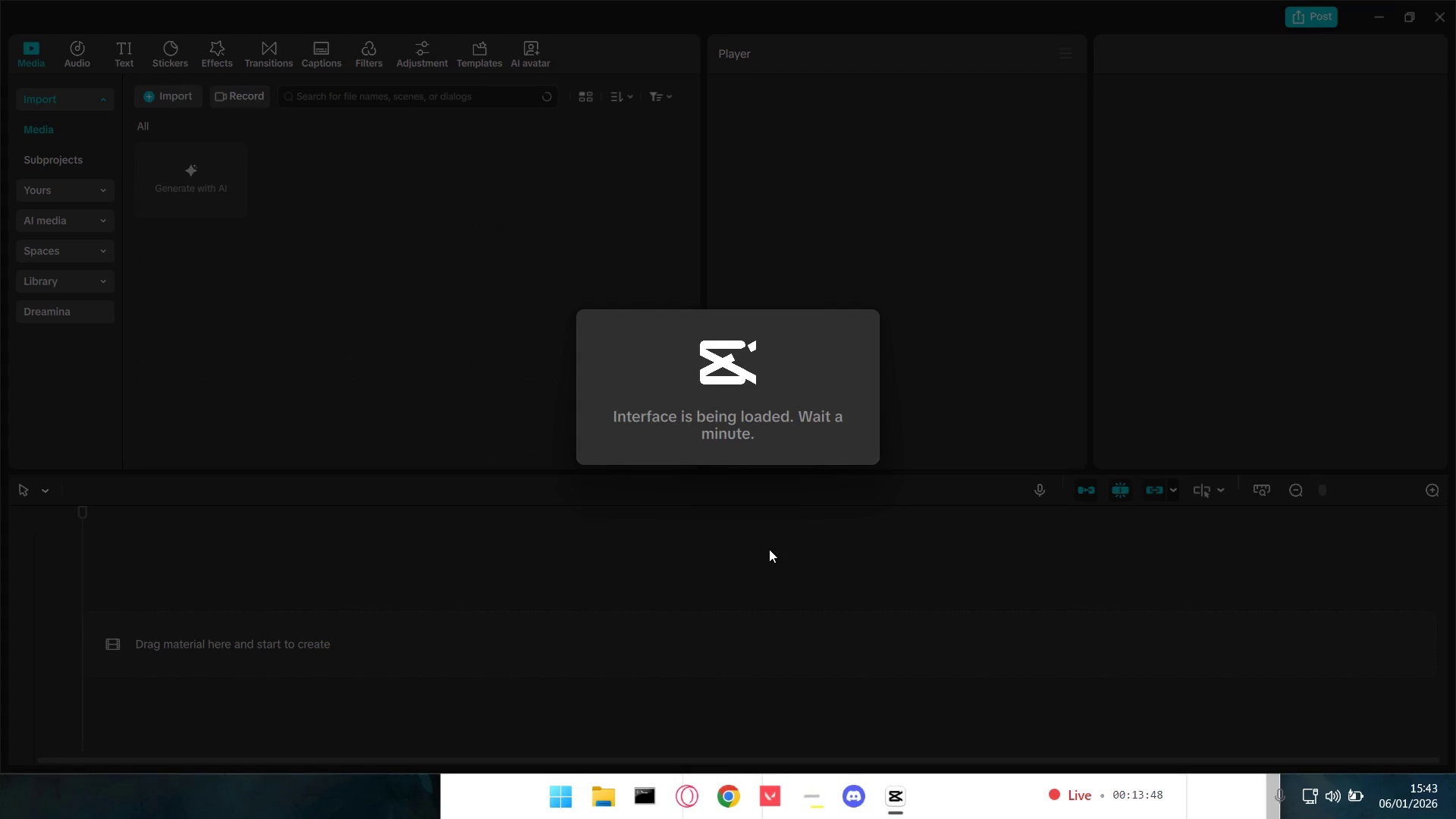 
wait(5.19)
 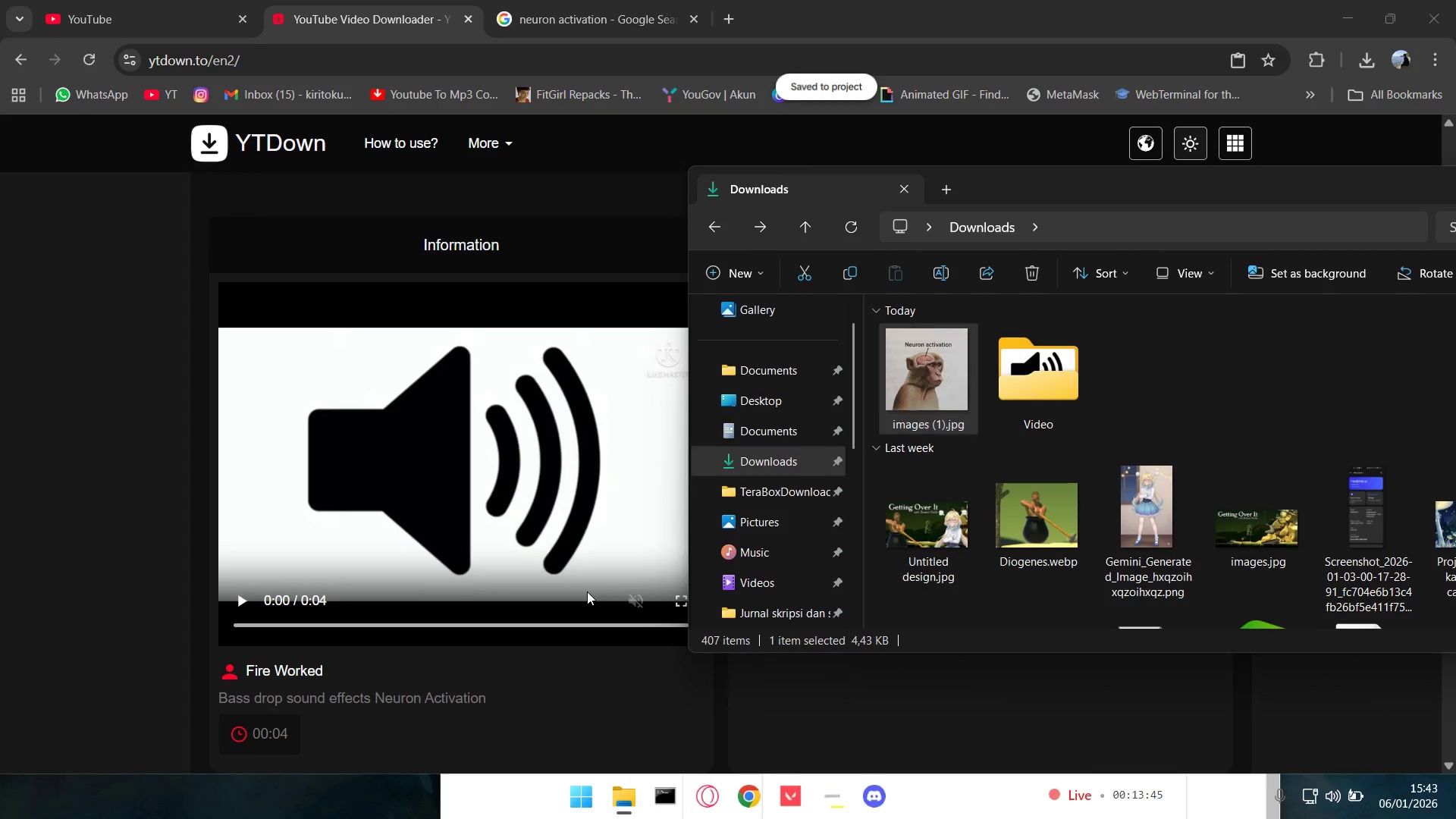 
mouse_move([1050, 291])
 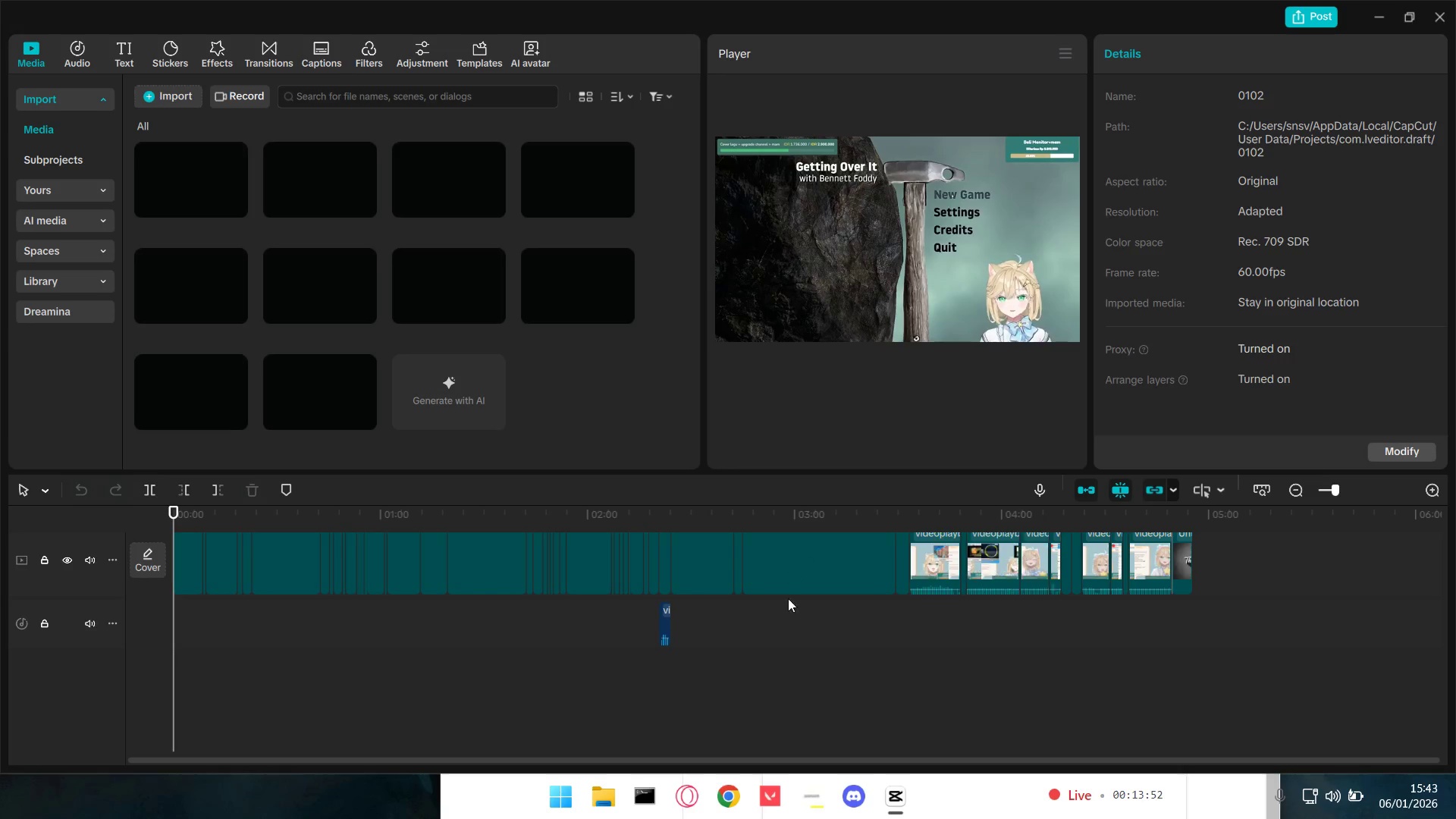 
scroll: coordinate [796, 598], scroll_direction: up, amount: 7.0
 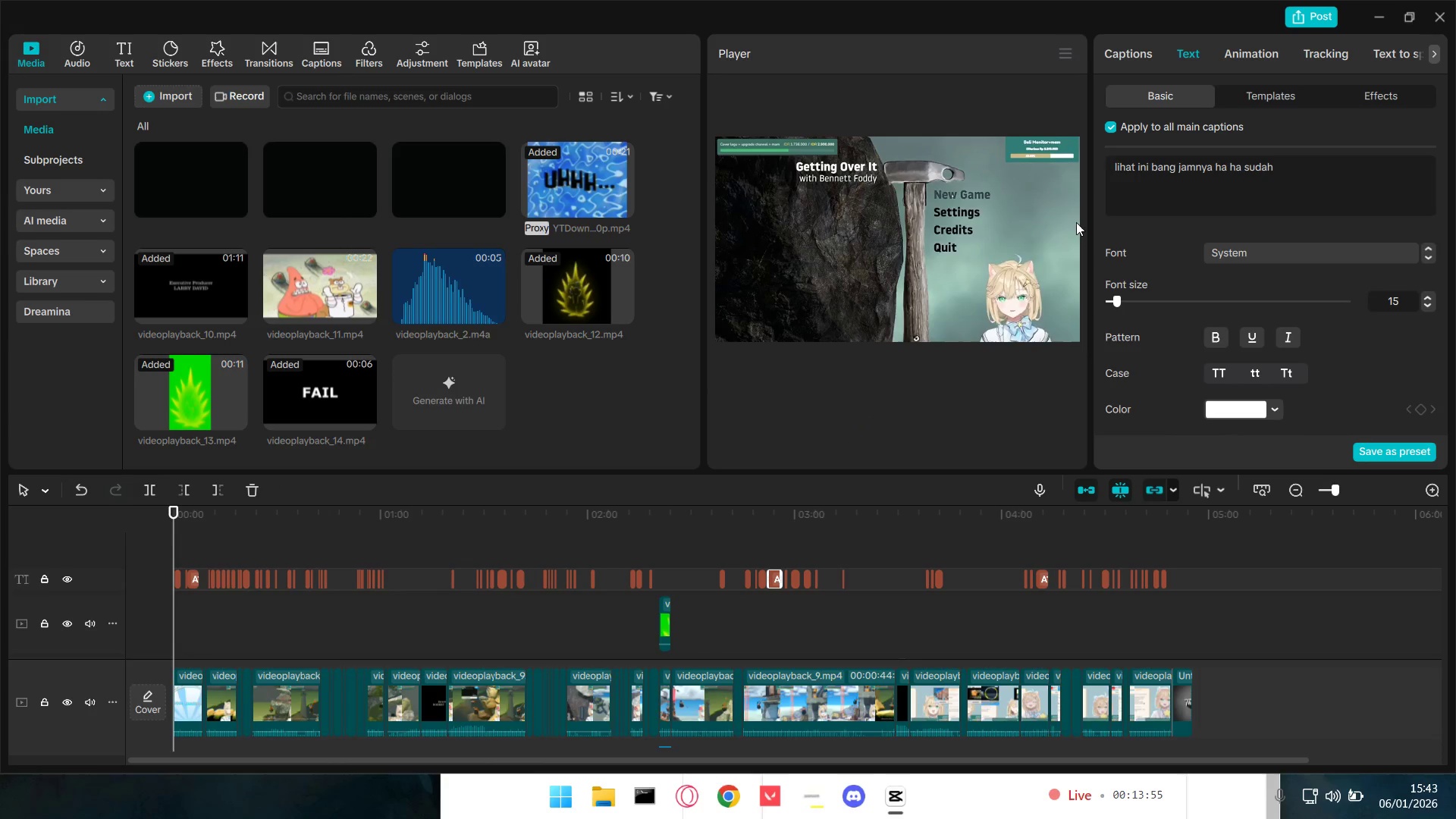 
left_click([1298, 96])
 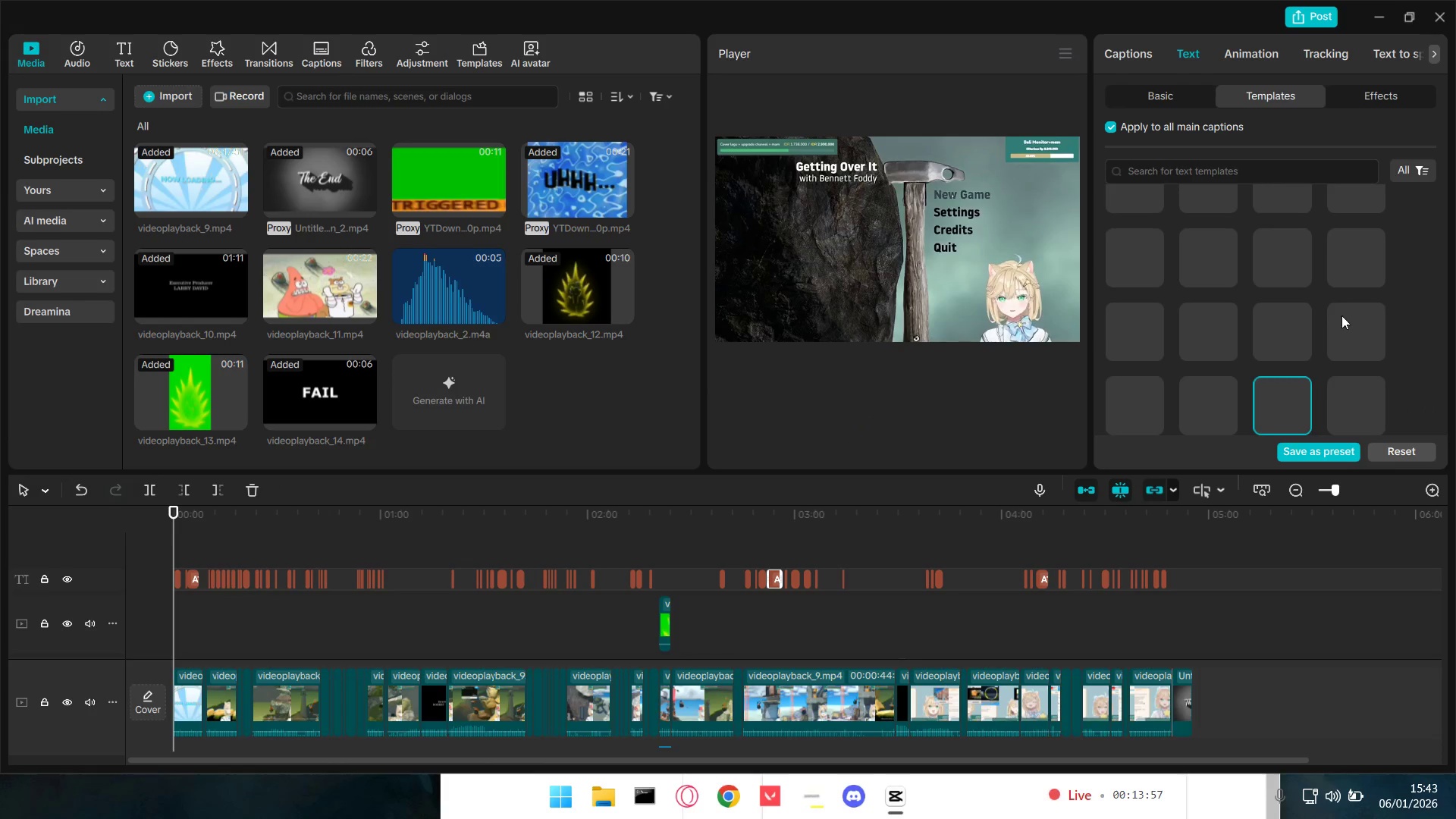 
scroll: coordinate [1364, 349], scroll_direction: down, amount: 1.0
 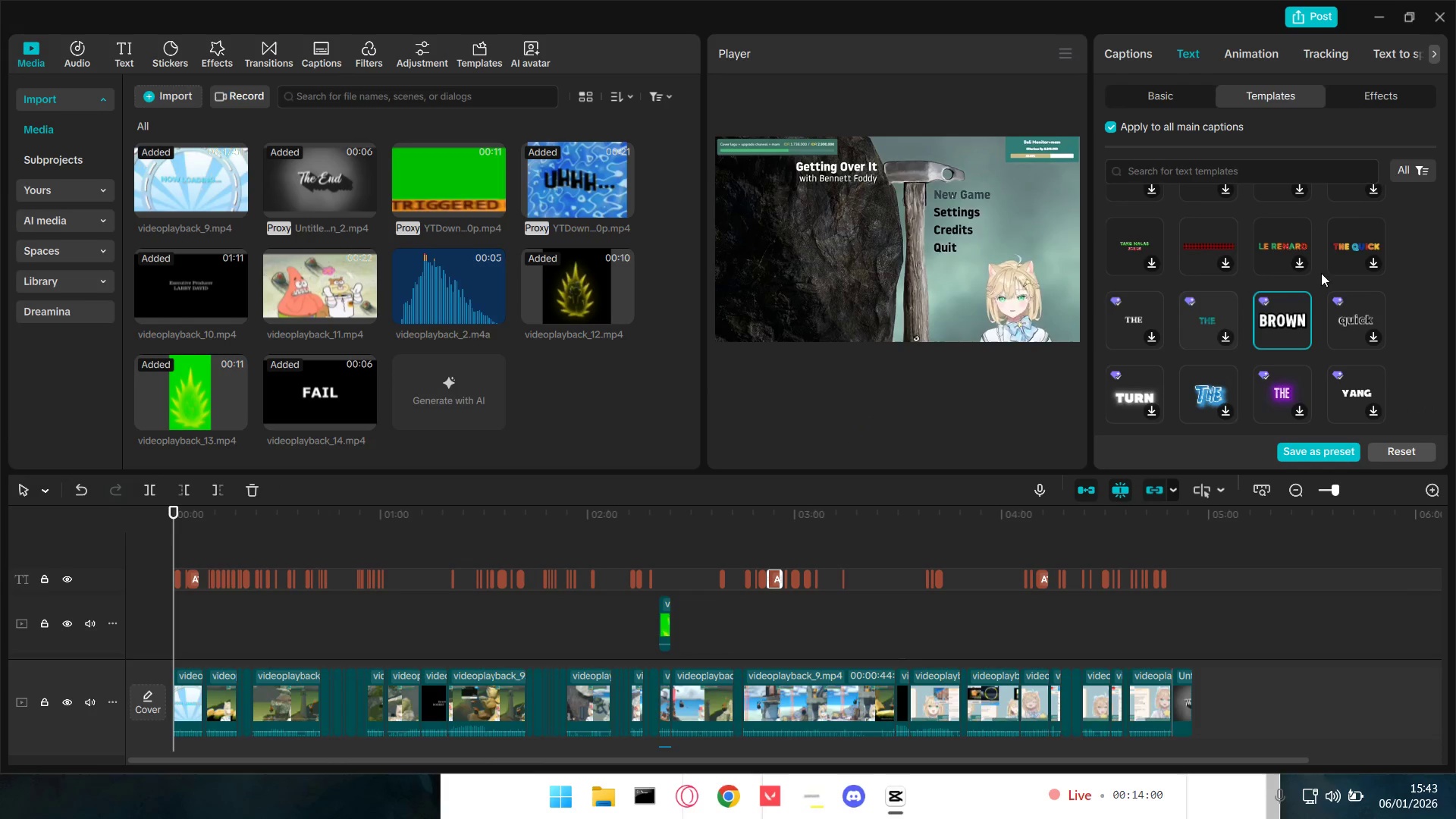 
right_click([1298, 326])
 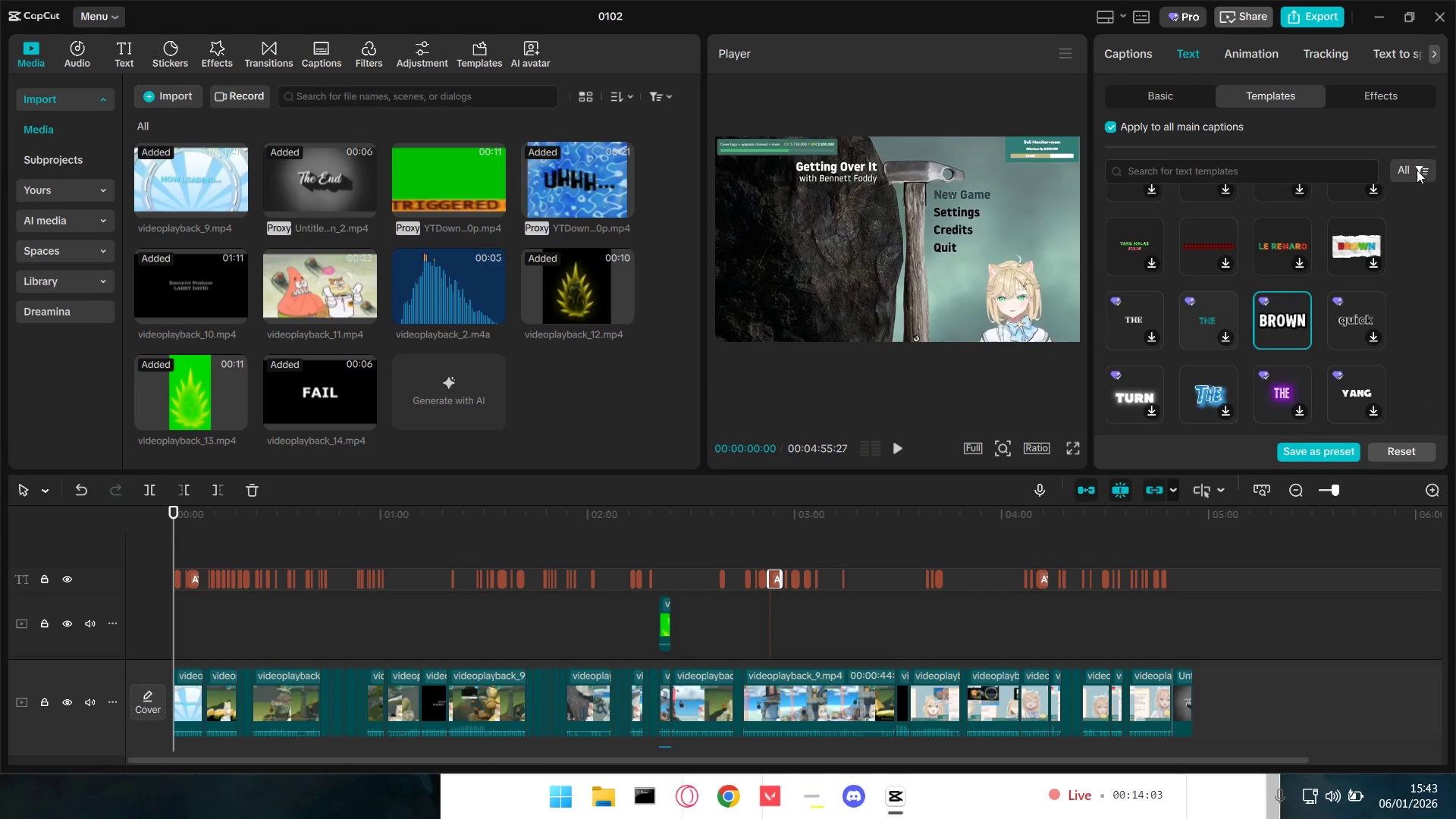 
left_click([1434, 16])
 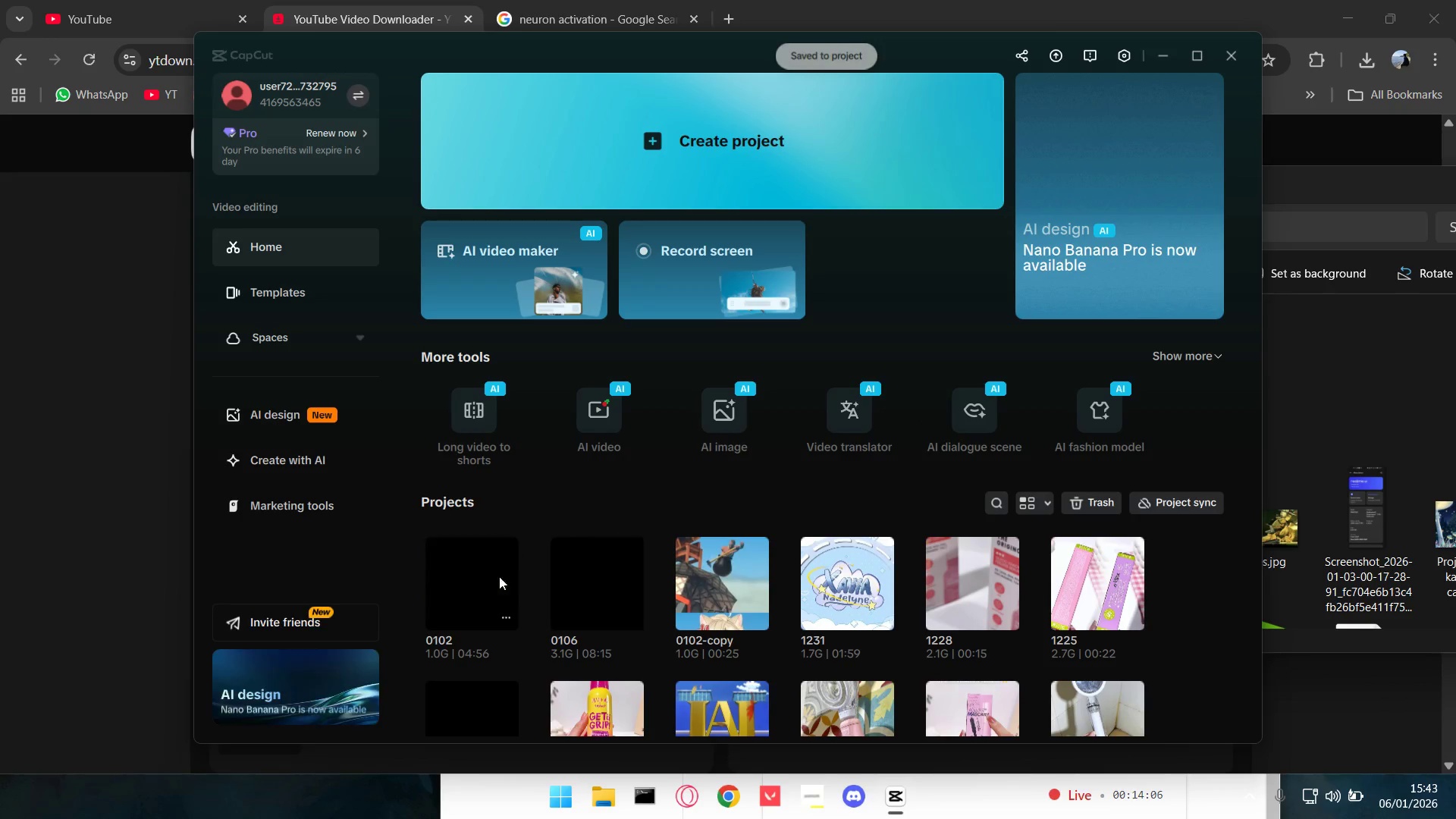 
left_click([579, 580])
 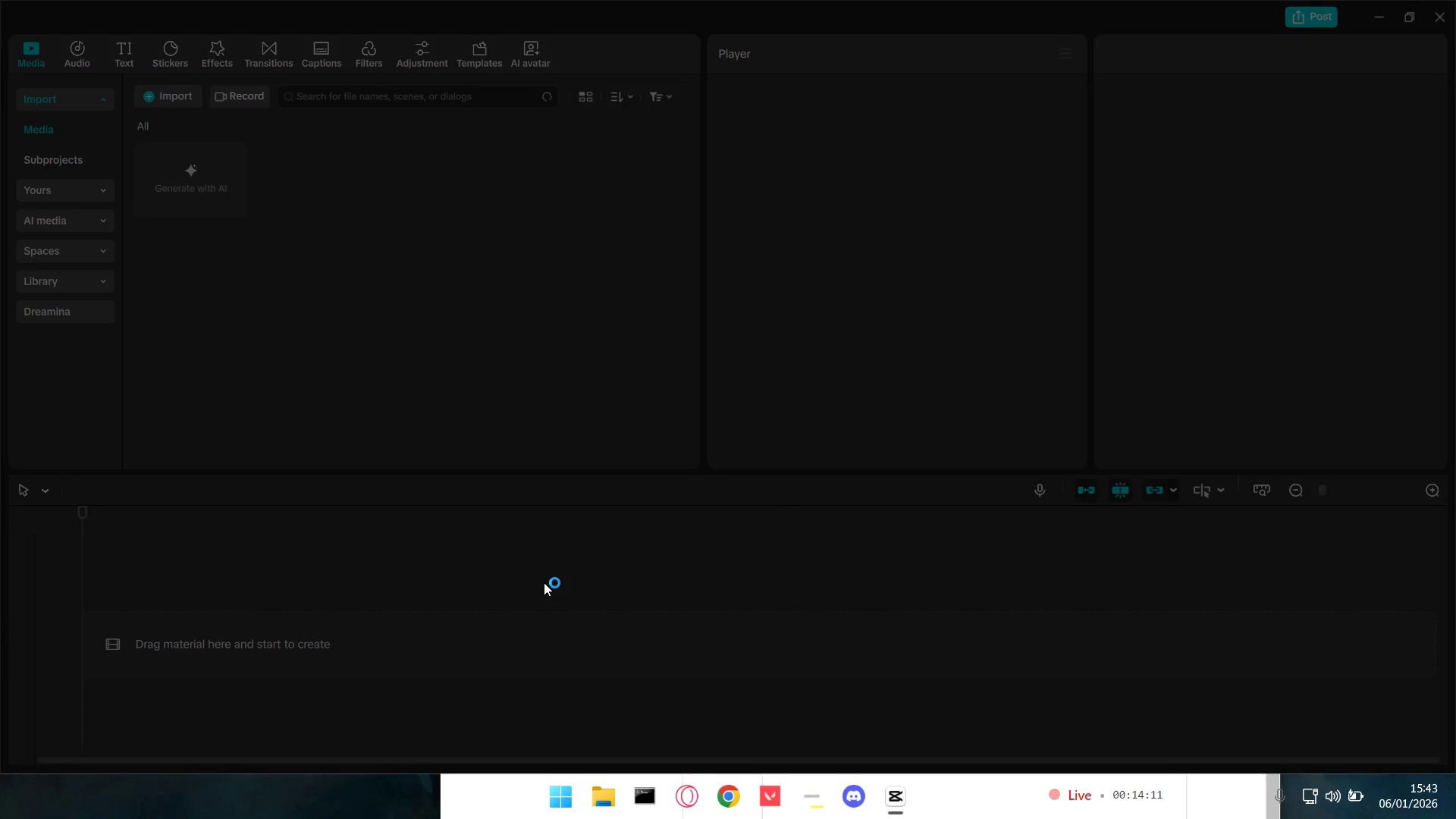 
wait(5.58)
 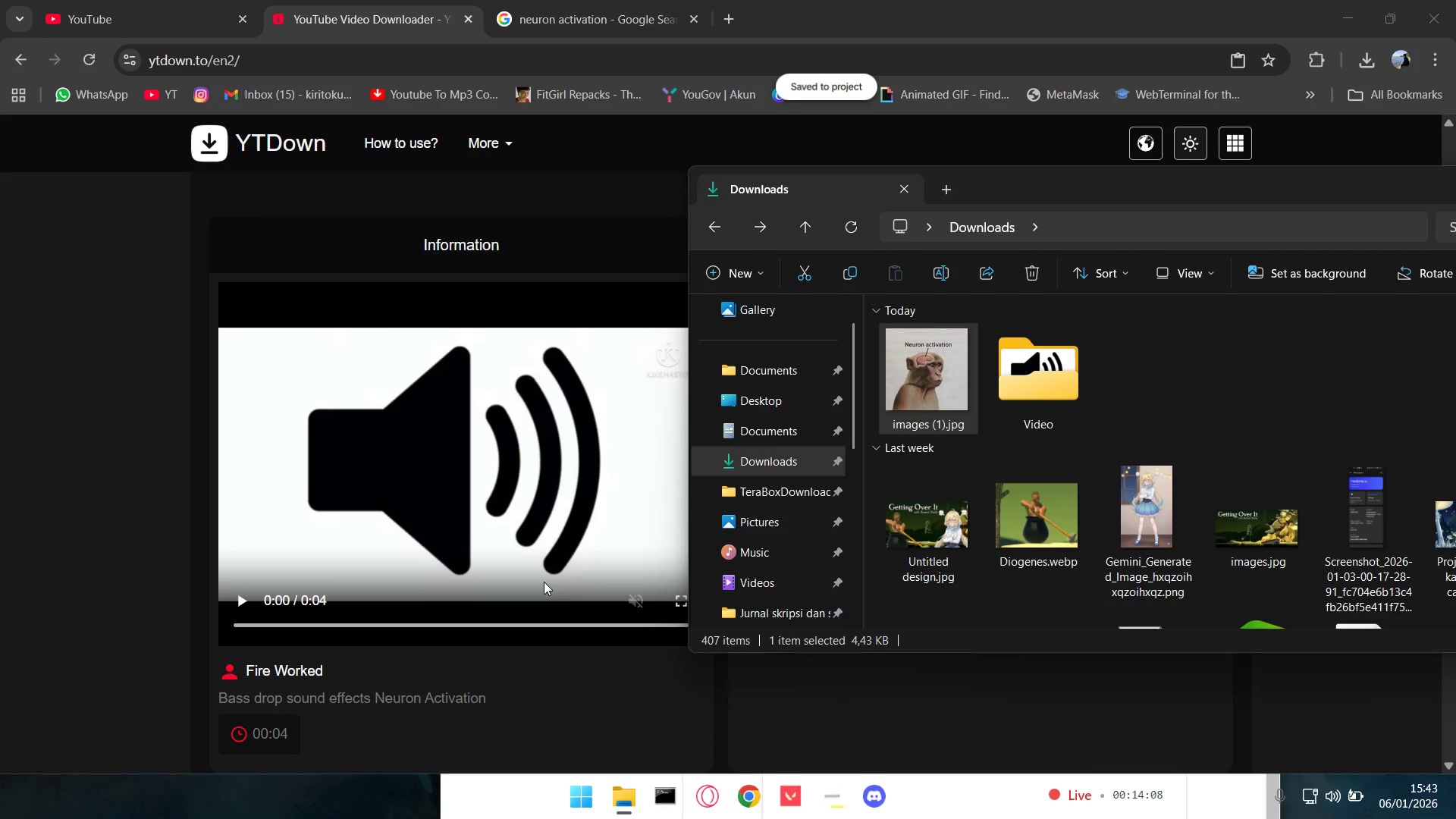 
hold_key(key=ControlLeft, duration=1.41)
scroll: coordinate [271, 632], scroll_direction: up, amount: 12.0
 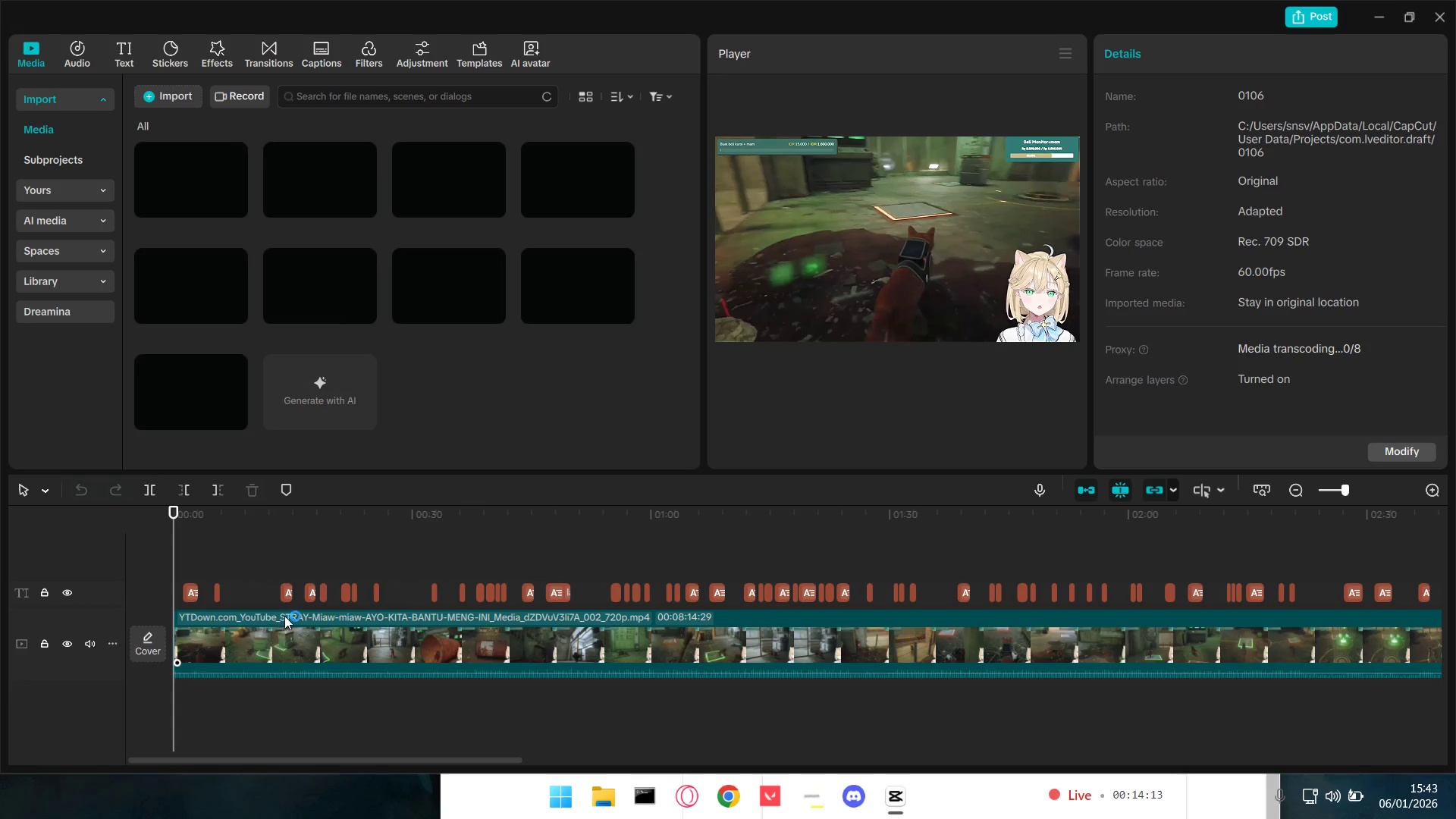 
left_click([192, 592])
 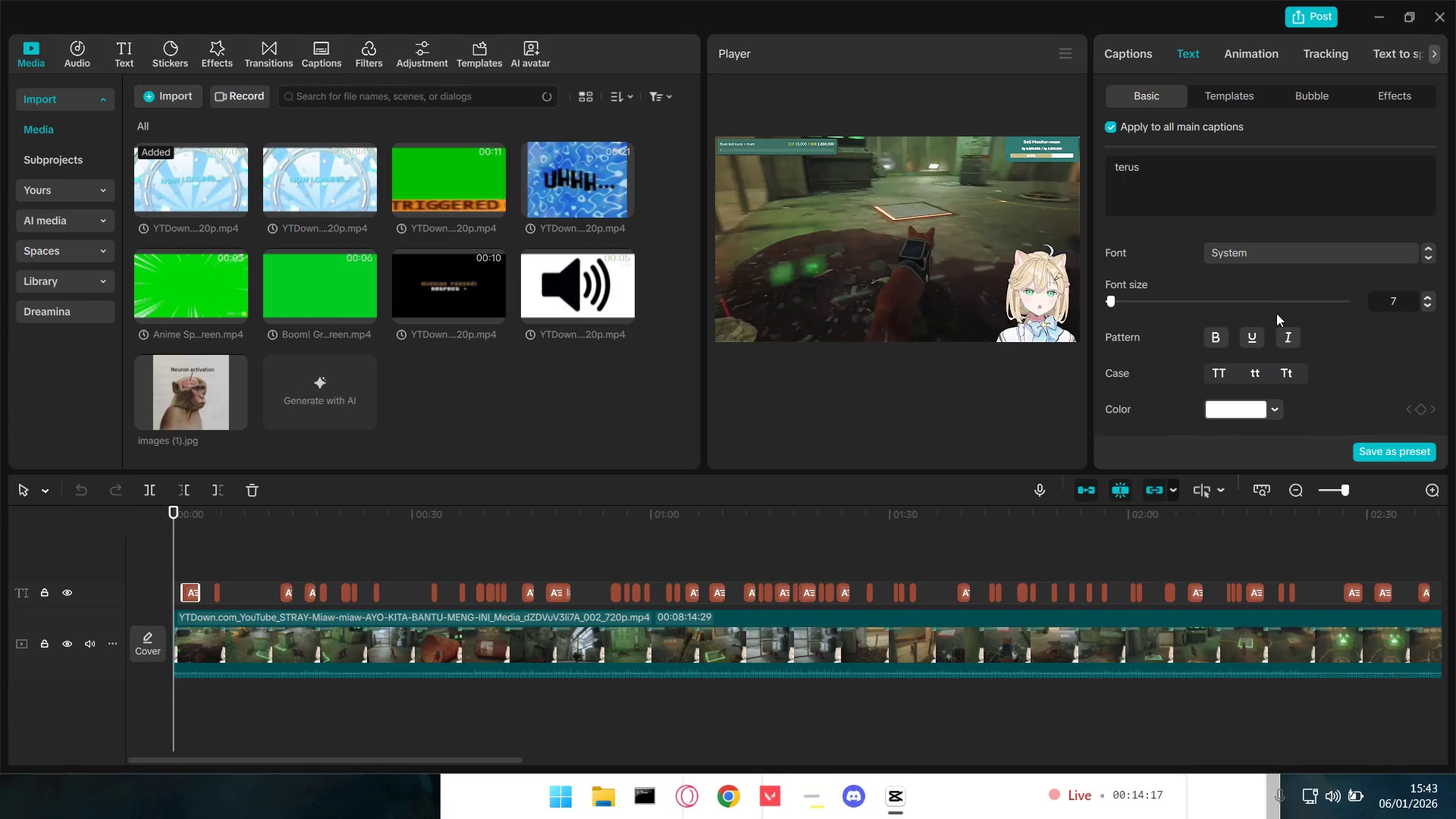 
left_click([1231, 99])
 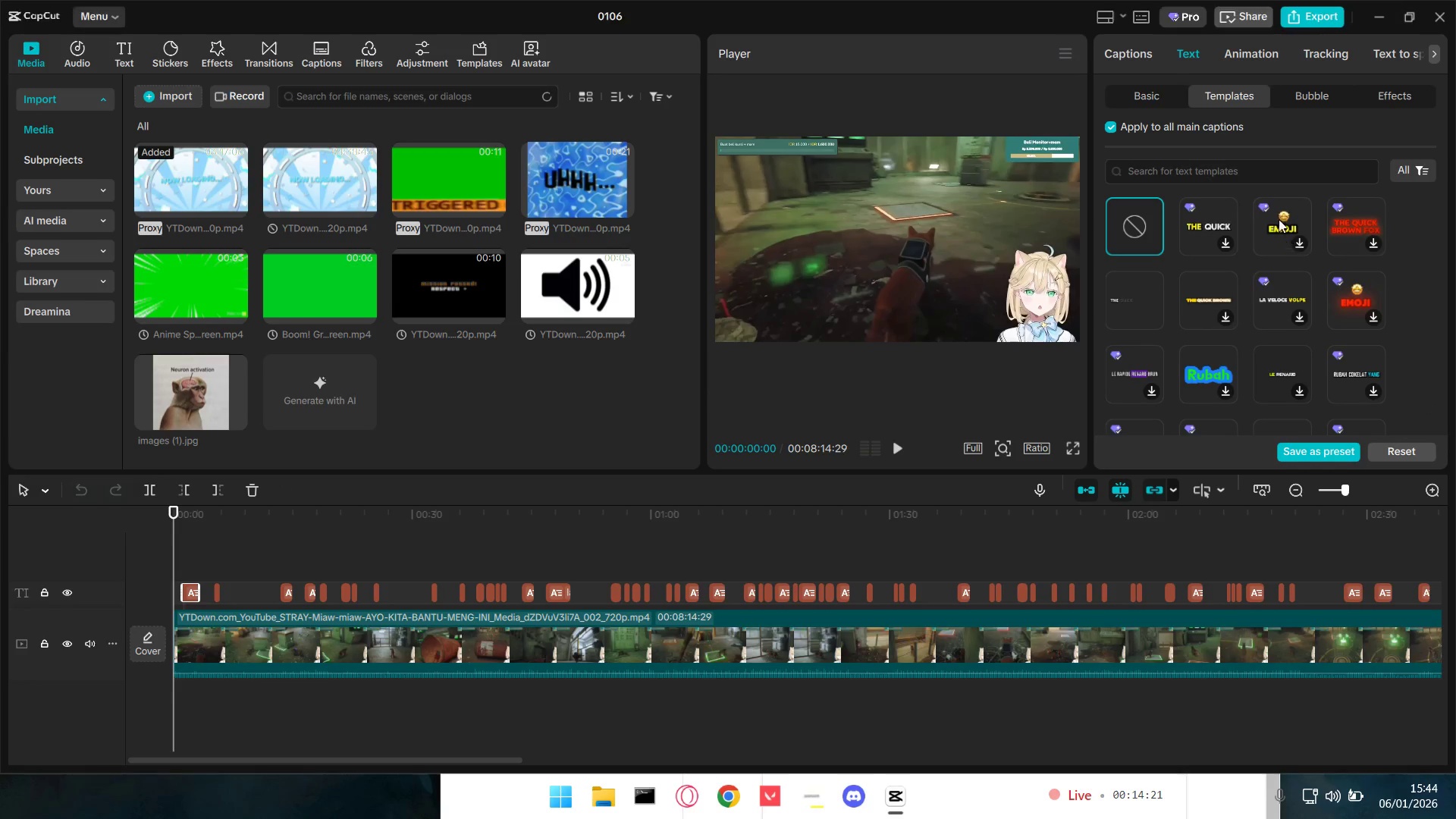 
scroll: coordinate [1360, 337], scroll_direction: down, amount: 20.0
 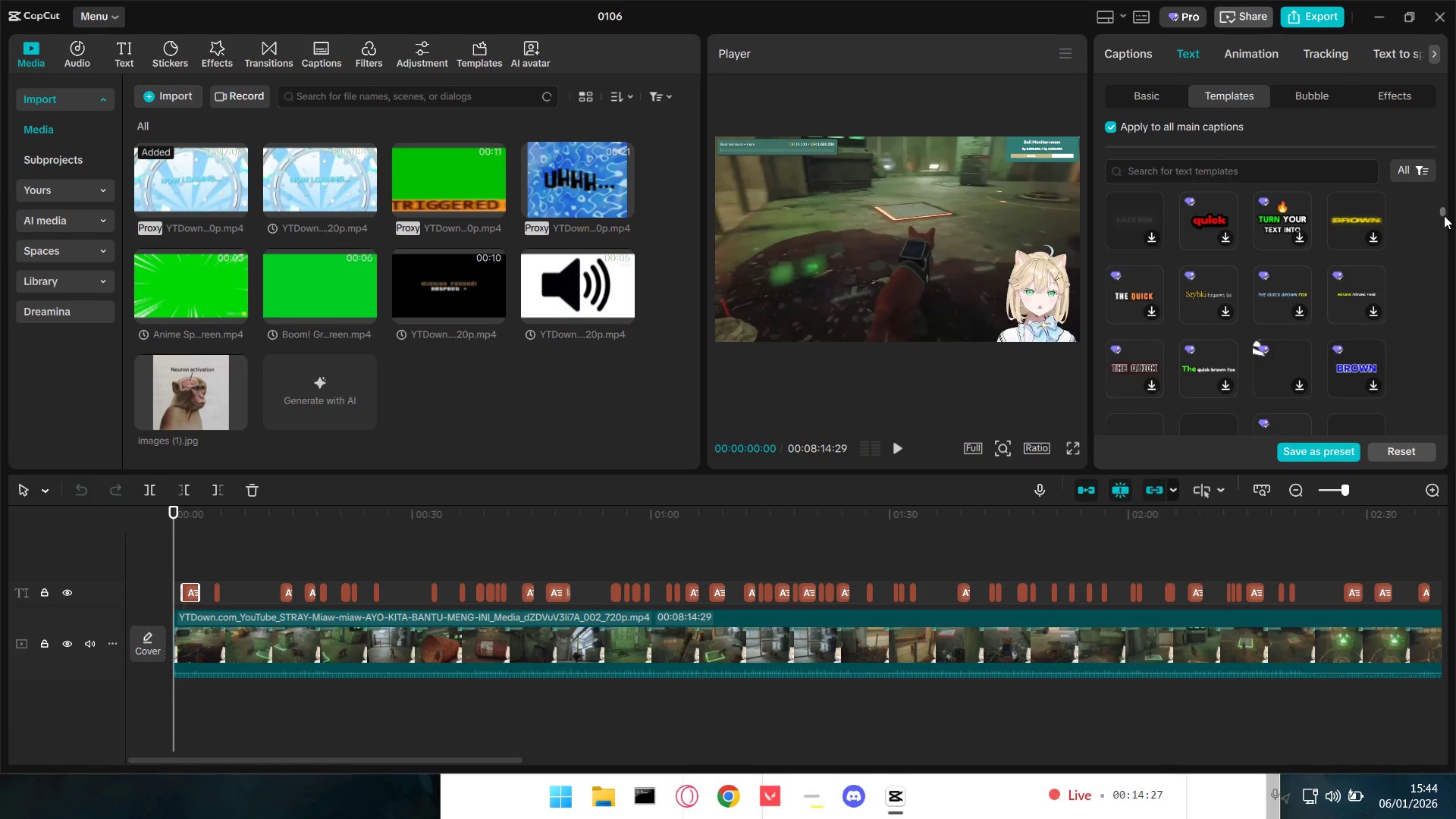 
left_click_drag(start_coordinate=[1442, 213], to_coordinate=[1441, 436])
 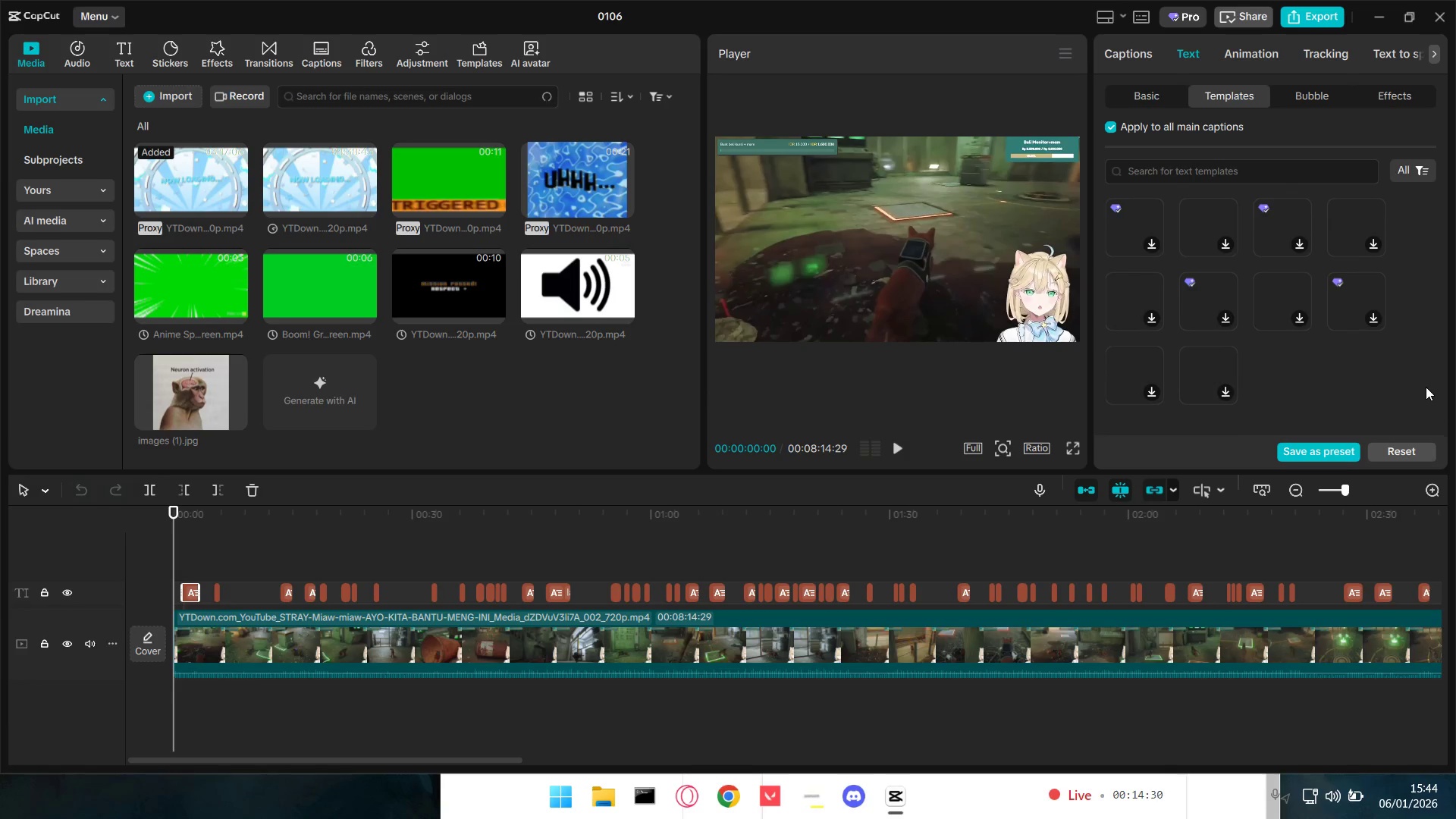 
scroll: coordinate [1426, 387], scroll_direction: up, amount: 3.0
 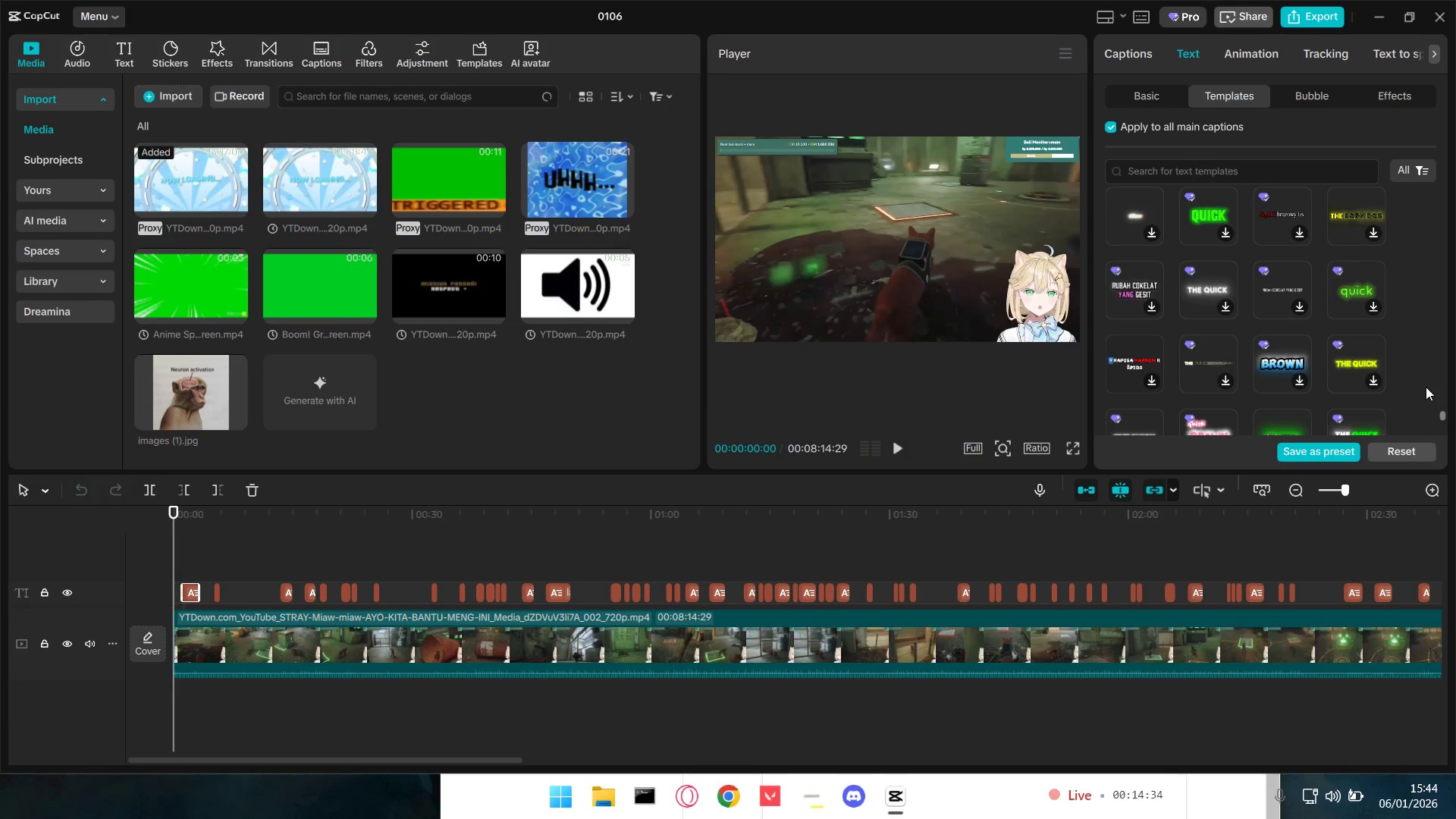 
scroll: coordinate [1426, 387], scroll_direction: none, amount: 0.0
 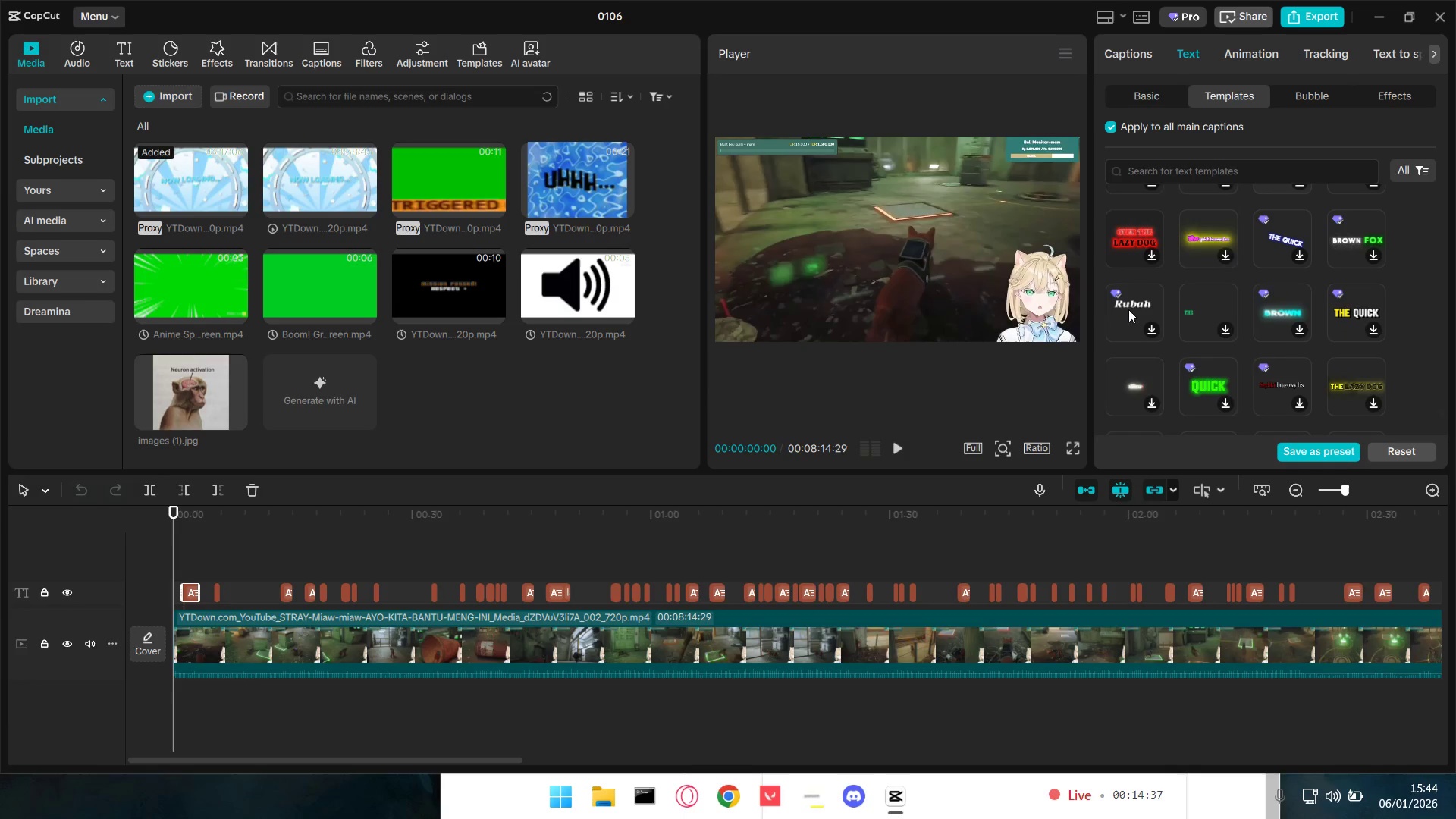 
scroll: coordinate [1418, 376], scroll_direction: up, amount: 3.0
 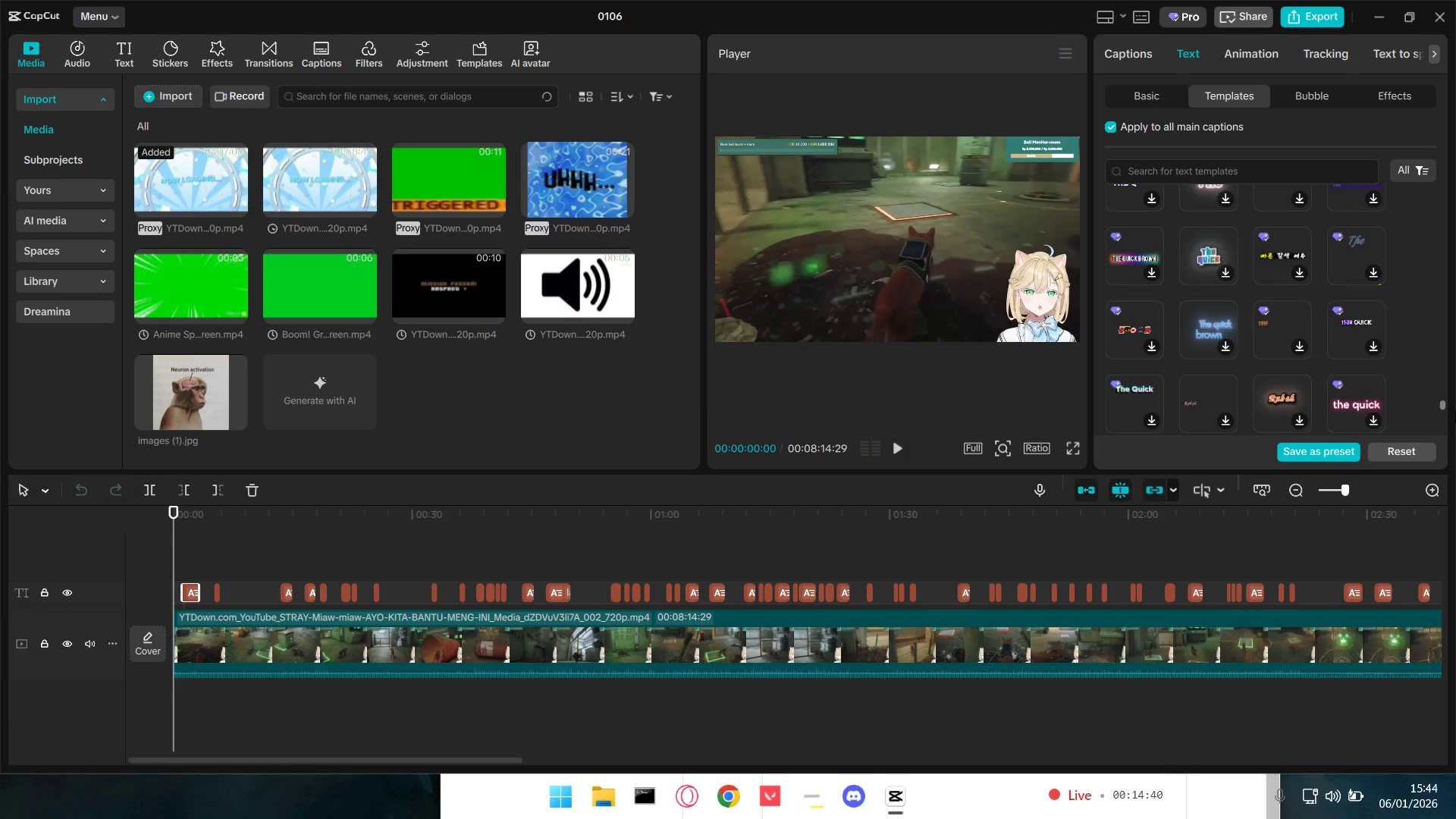 
left_click_drag(start_coordinate=[1441, 406], to_coordinate=[1444, 398])
 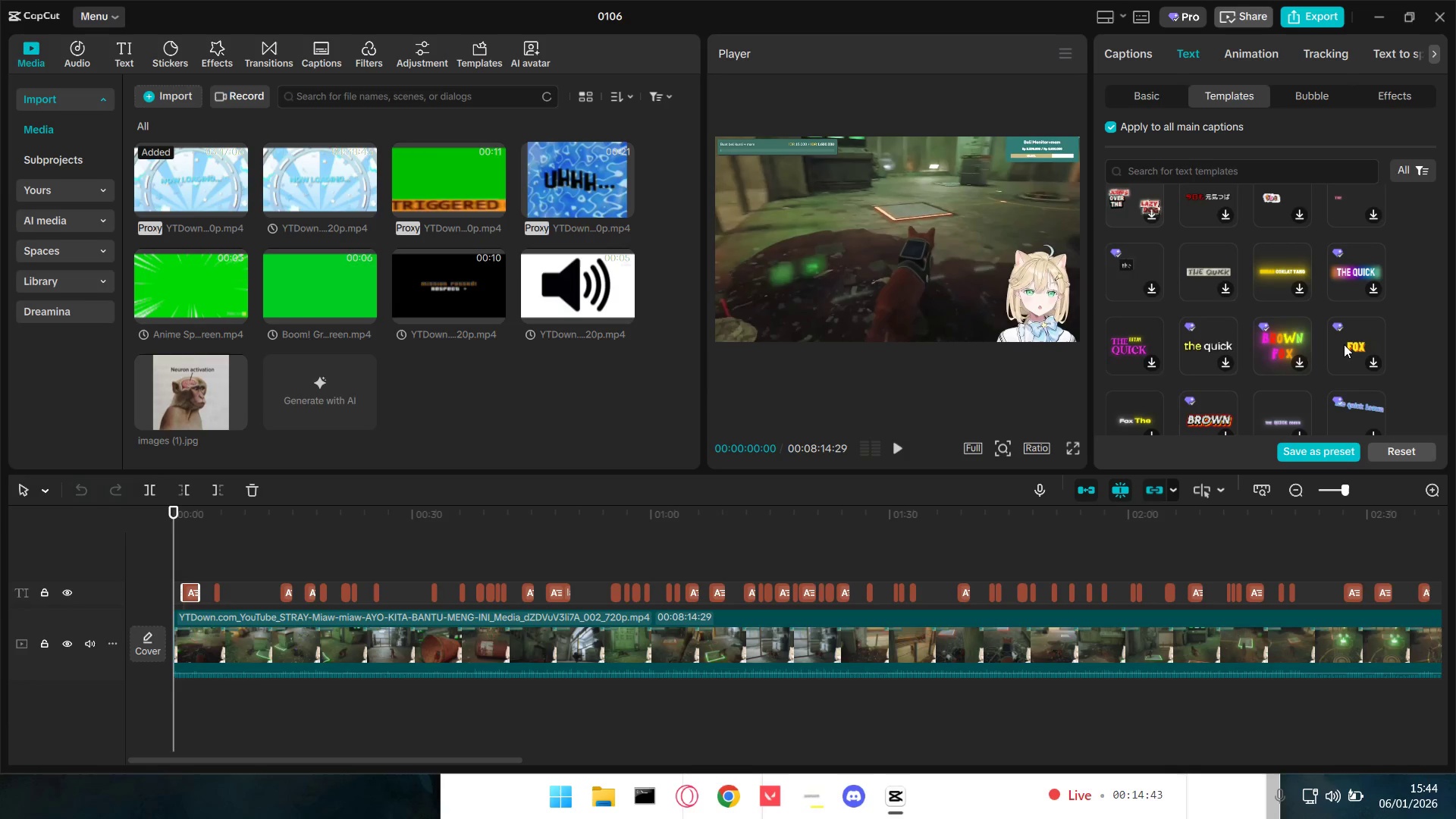 
scroll: coordinate [1360, 357], scroll_direction: up, amount: 10.0
 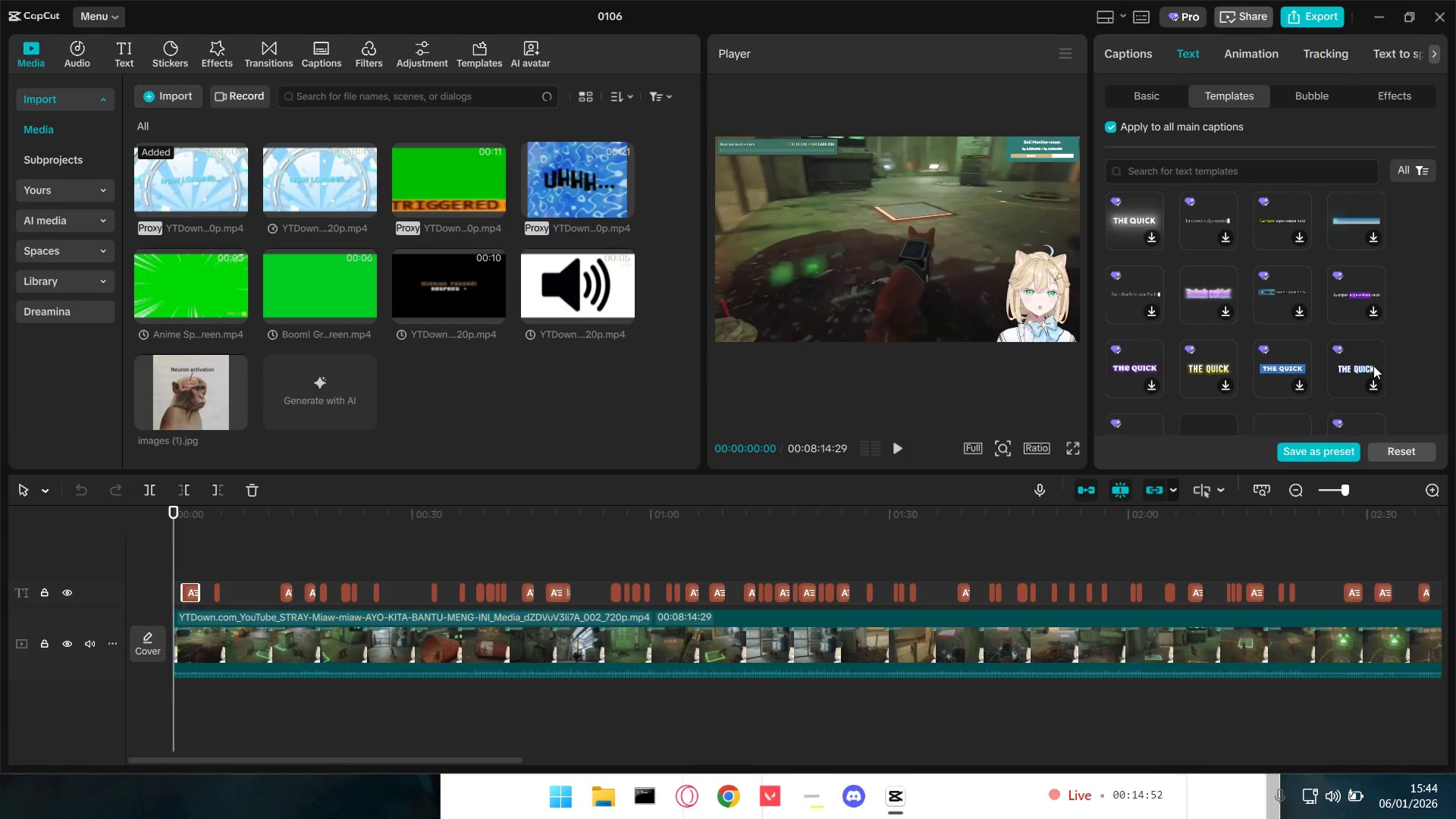 
scroll: coordinate [1373, 366], scroll_direction: up, amount: 3.0
 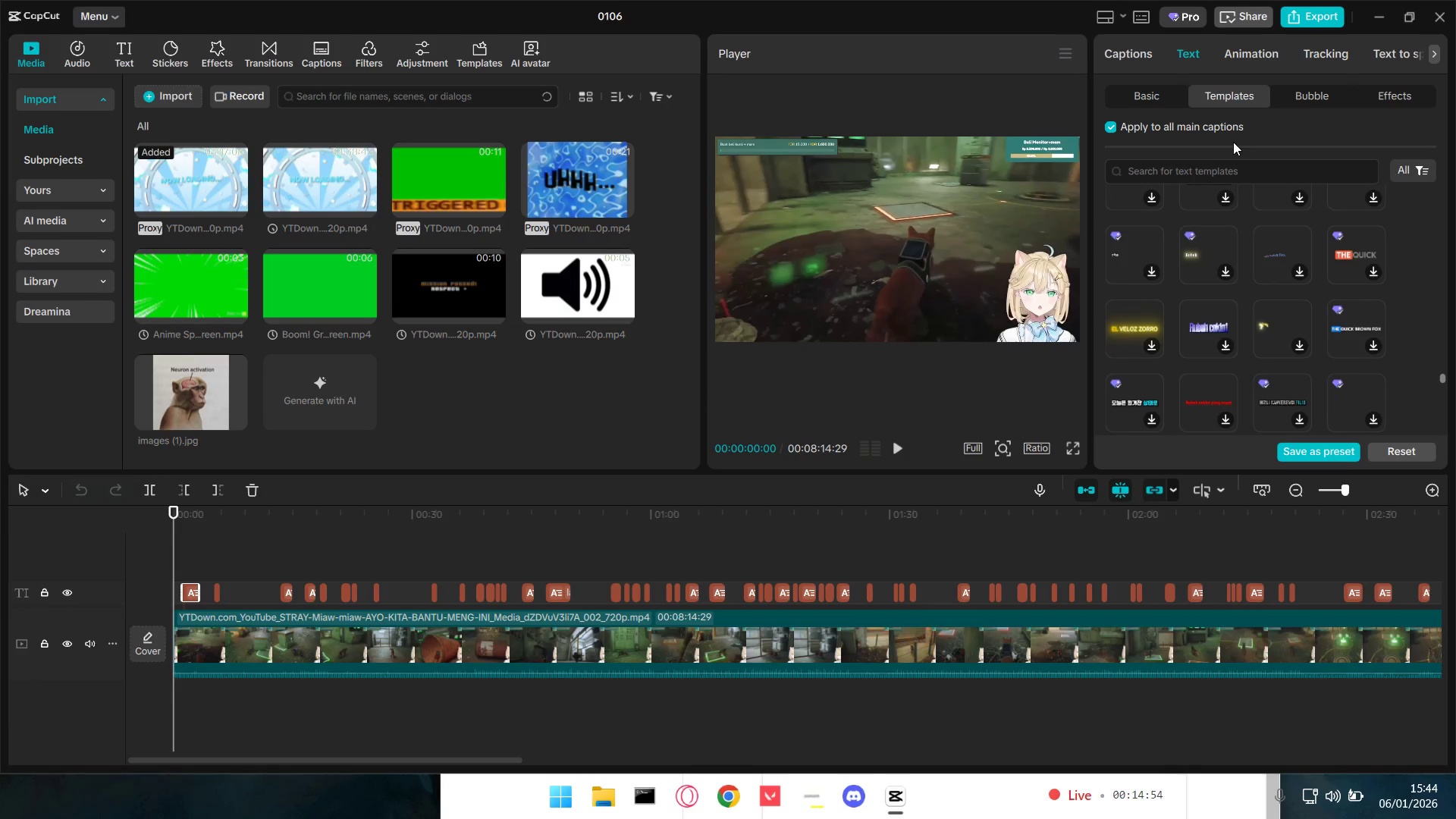 
left_click([1241, 171])
 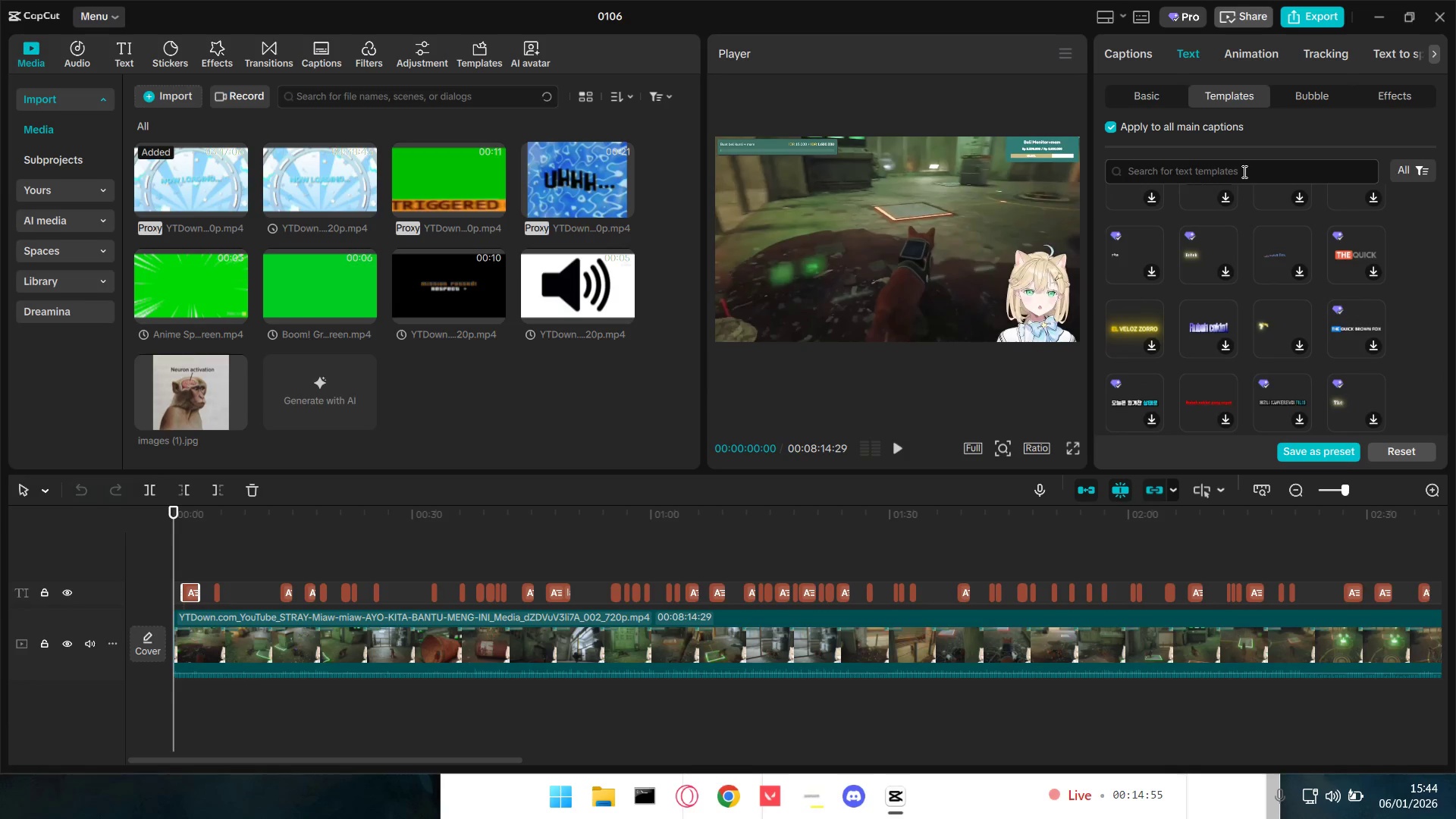 
type(basic)
 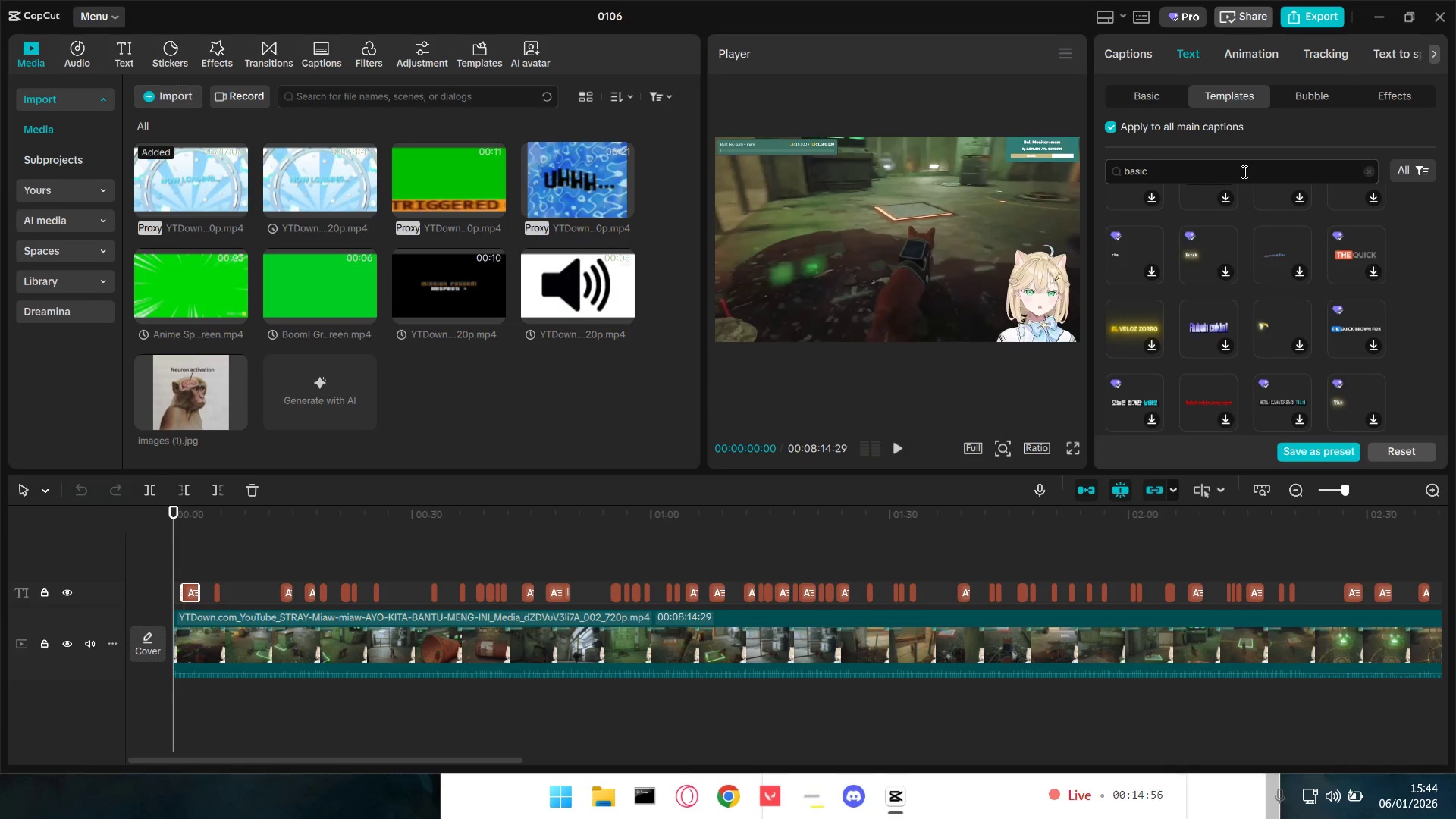 
key(Enter)
 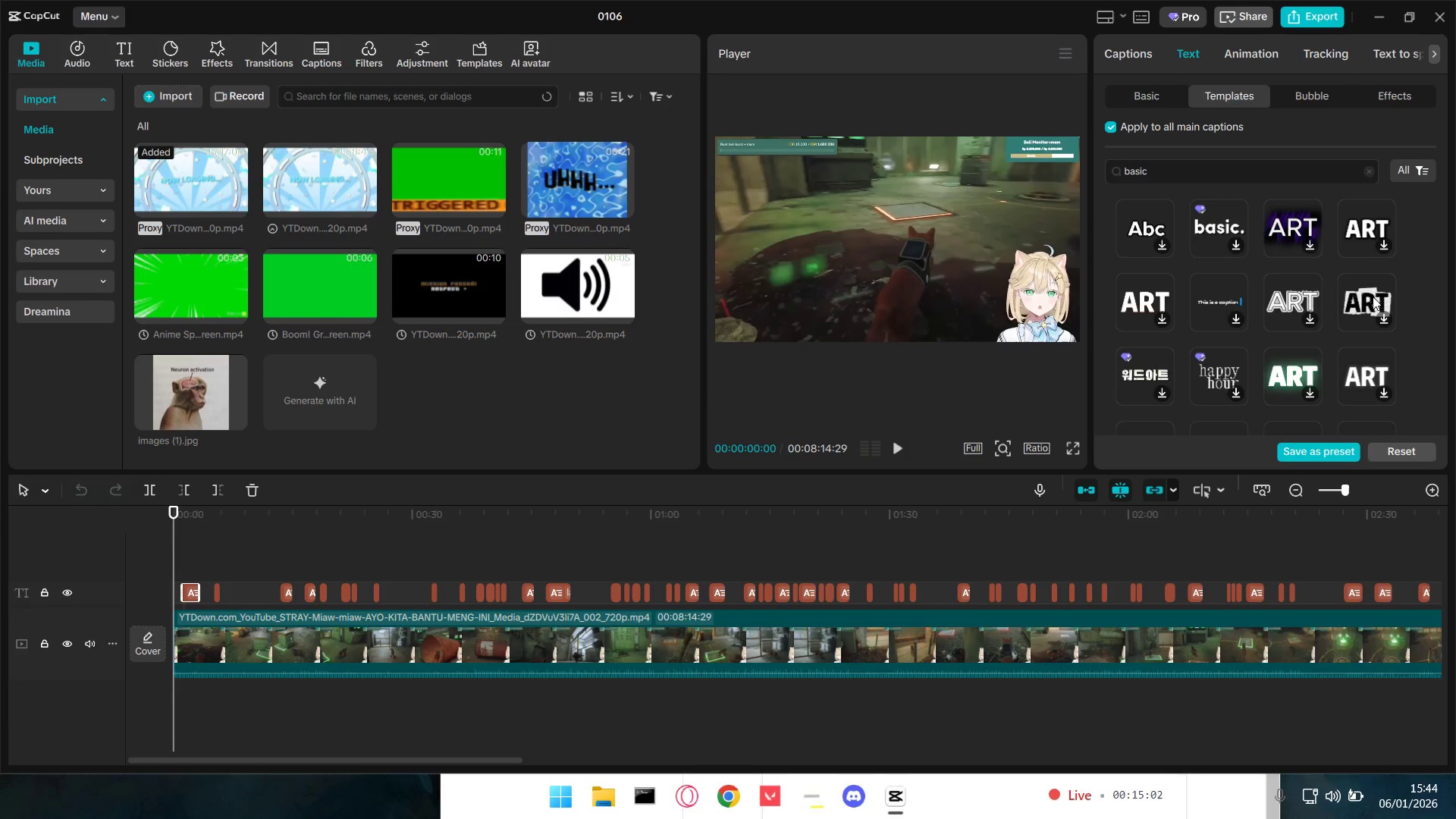 
wait(7.5)
 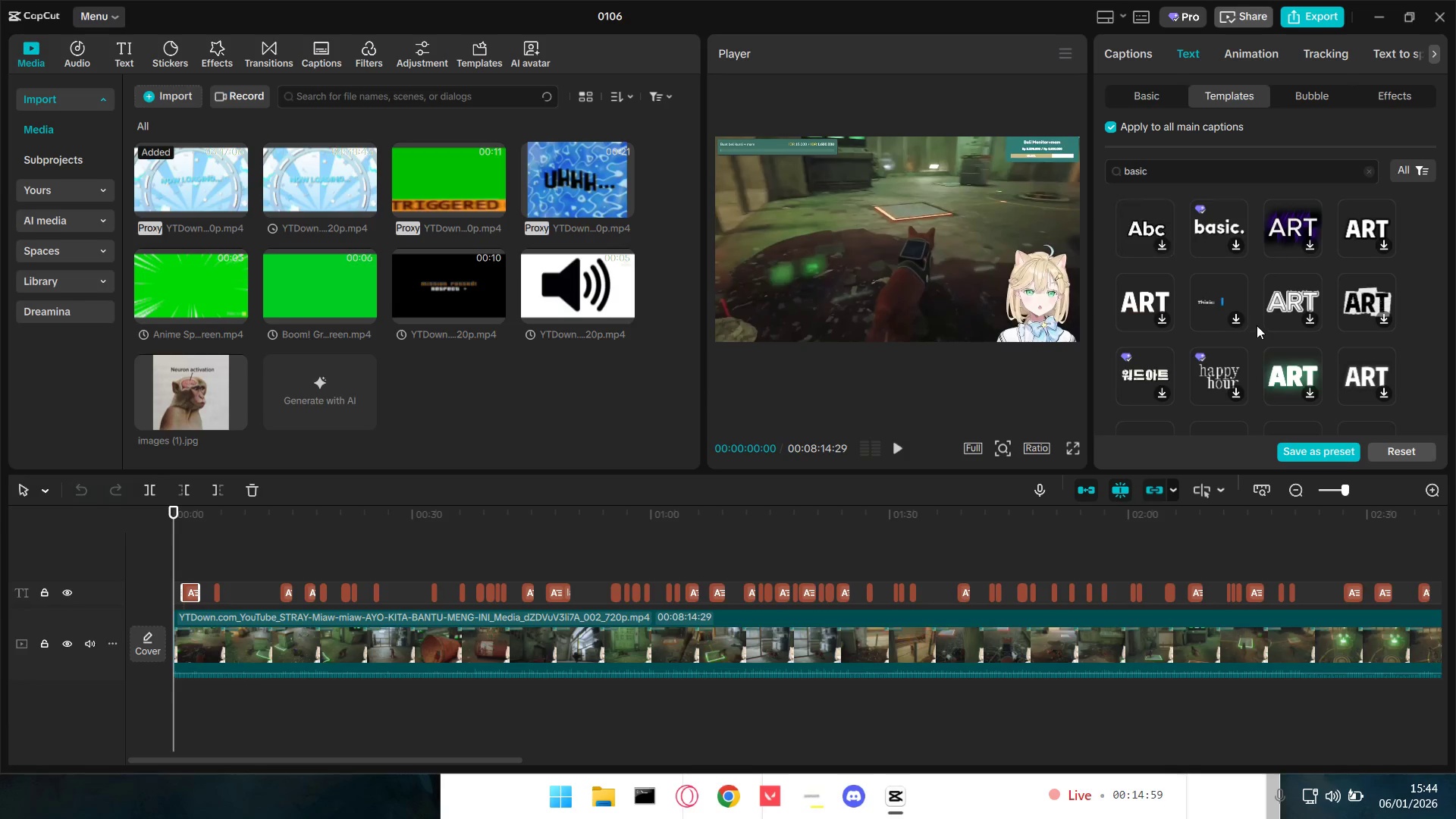 
scroll: coordinate [1288, 350], scroll_direction: down, amount: 3.0
 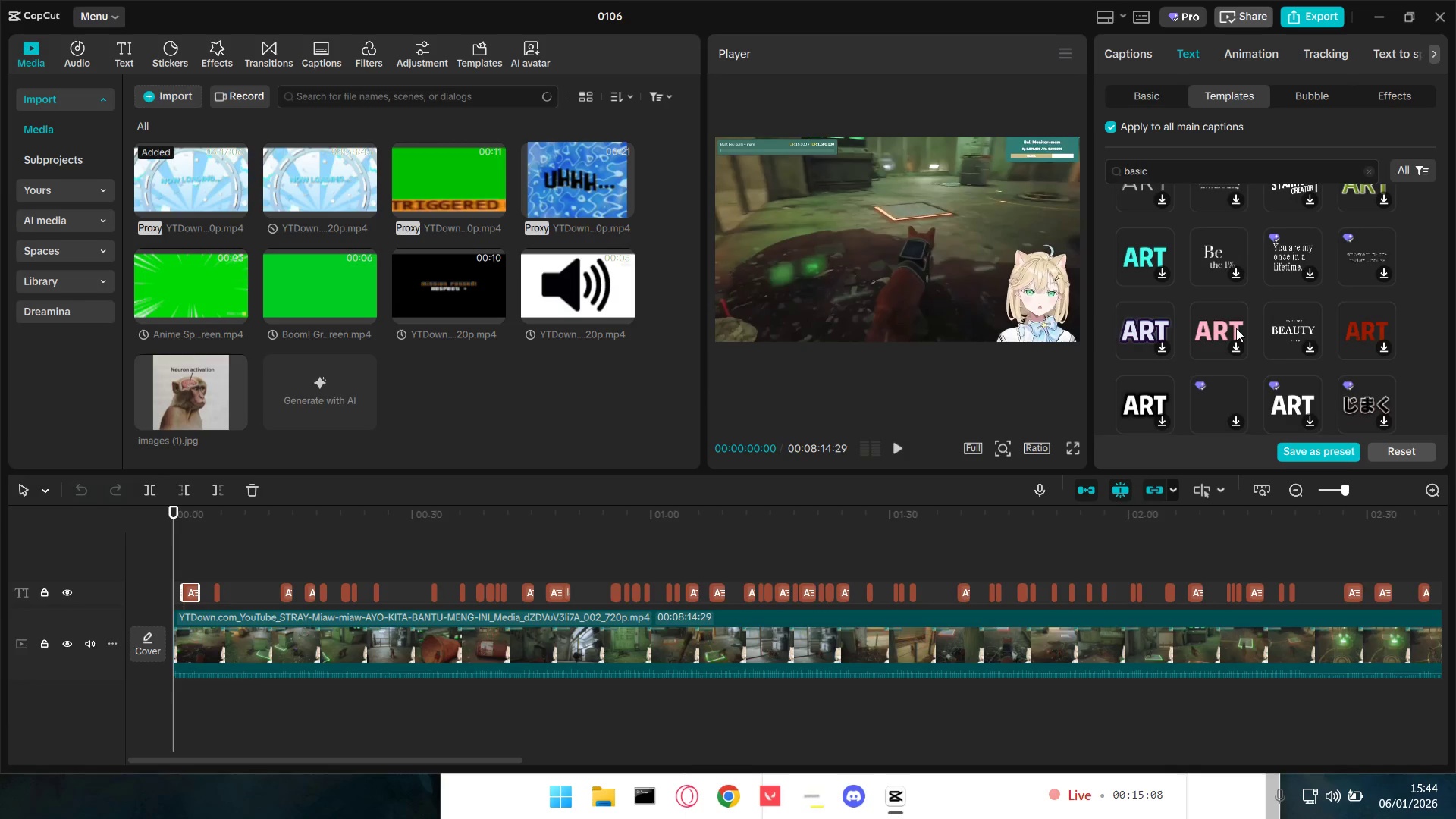 
left_click_drag(start_coordinate=[1194, 170], to_coordinate=[1075, 170])
 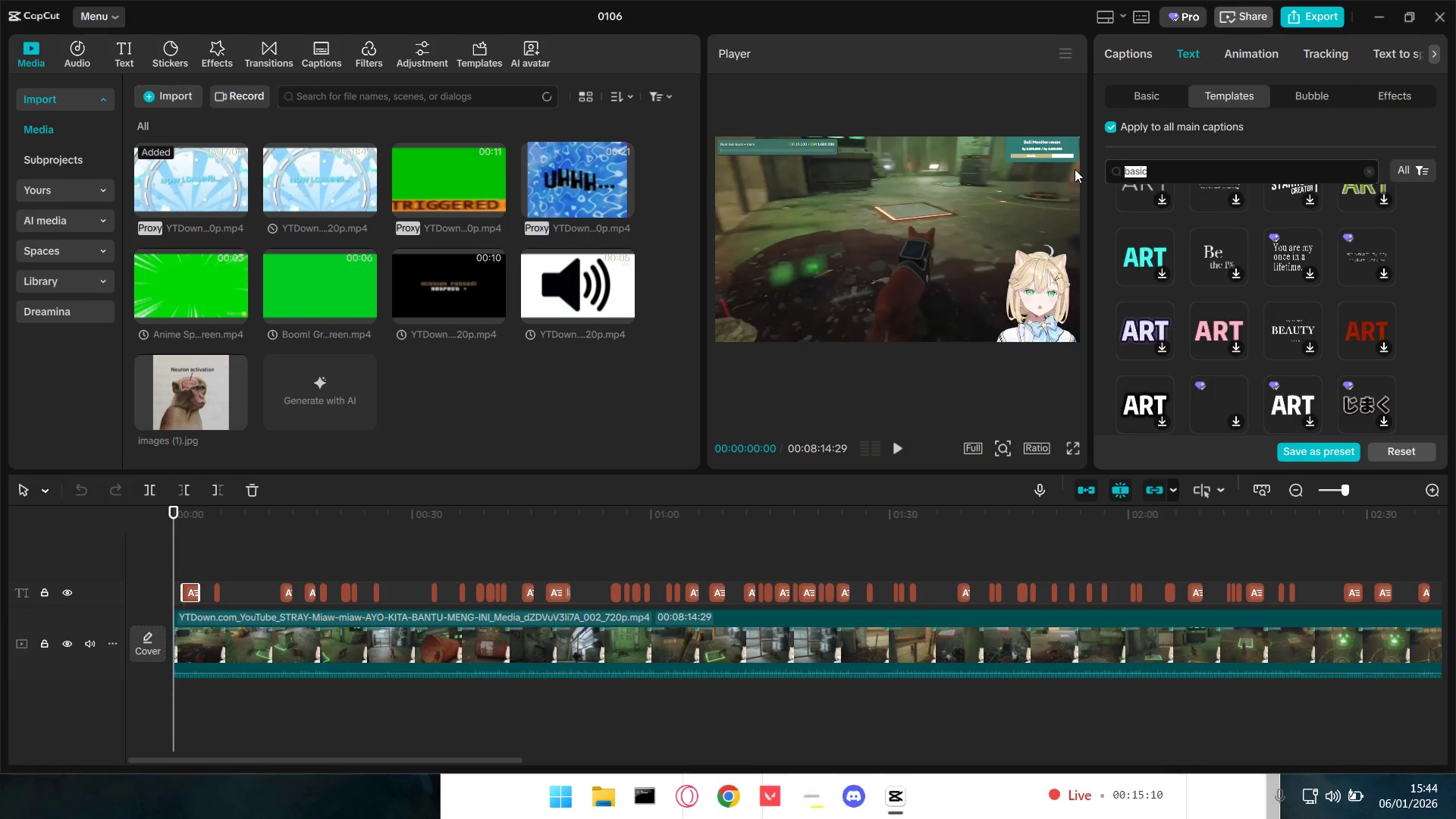 
key(Backspace)
 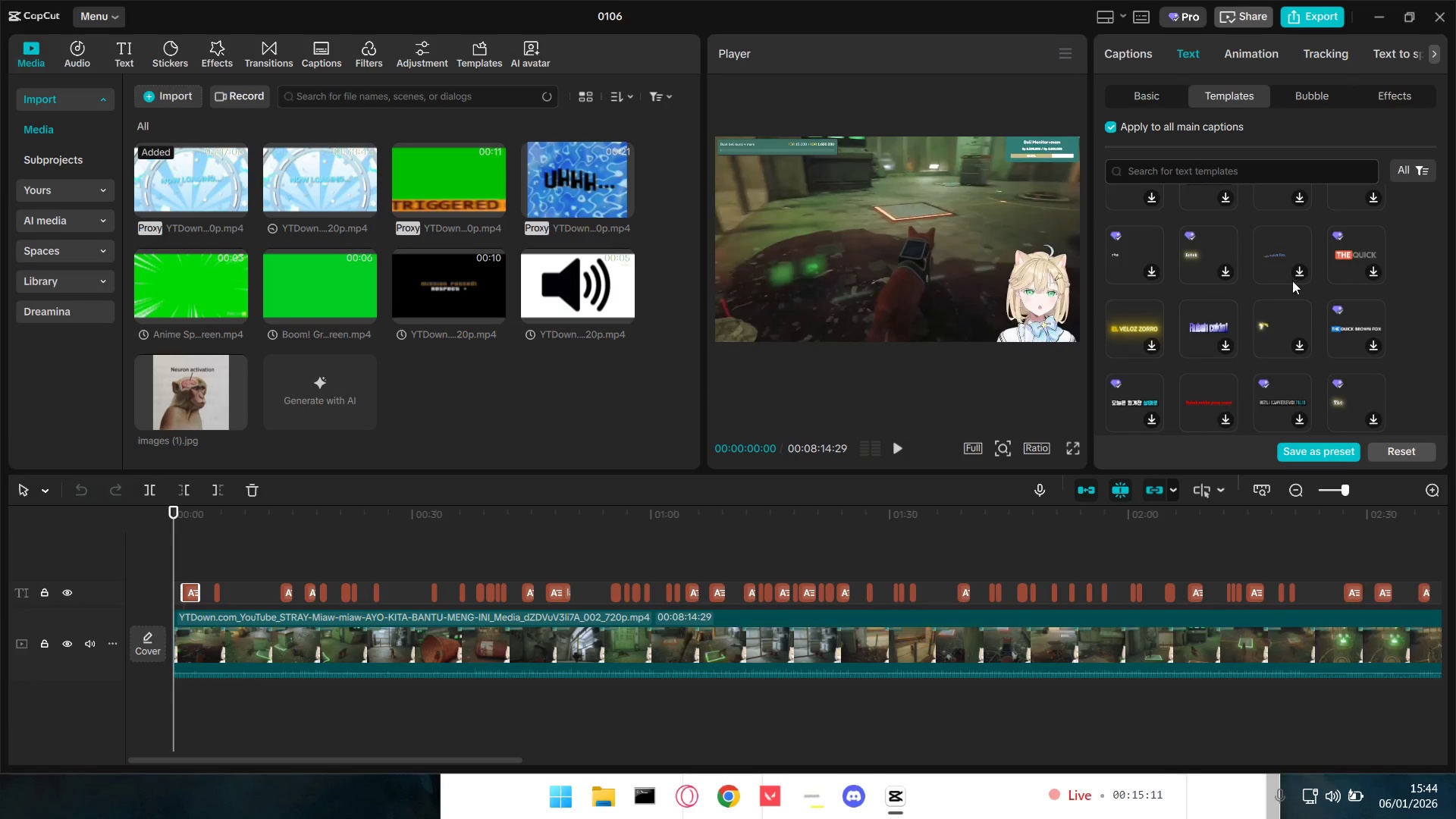 
scroll: coordinate [1359, 378], scroll_direction: up, amount: 8.0
 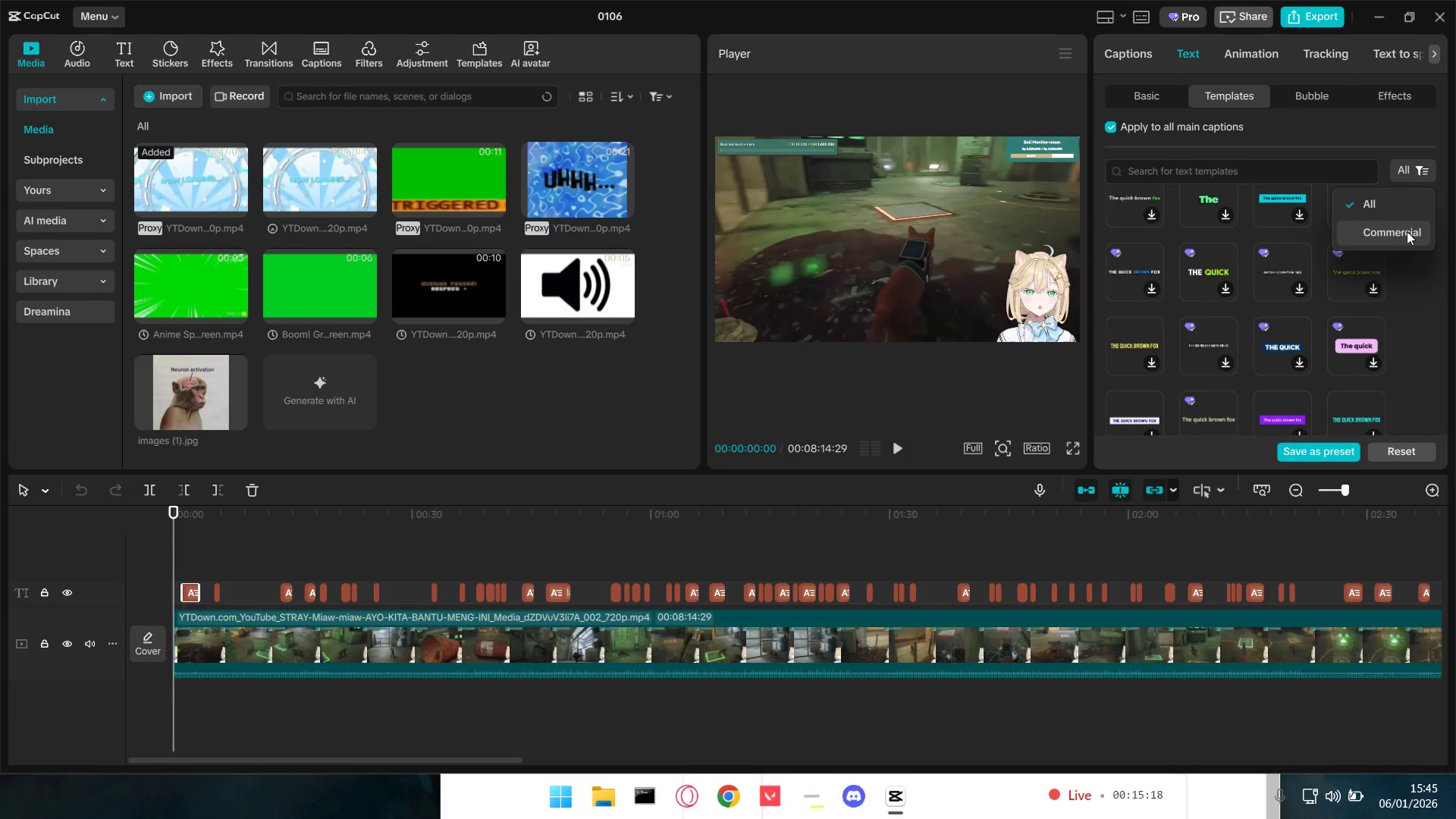 
left_click([1405, 235])
 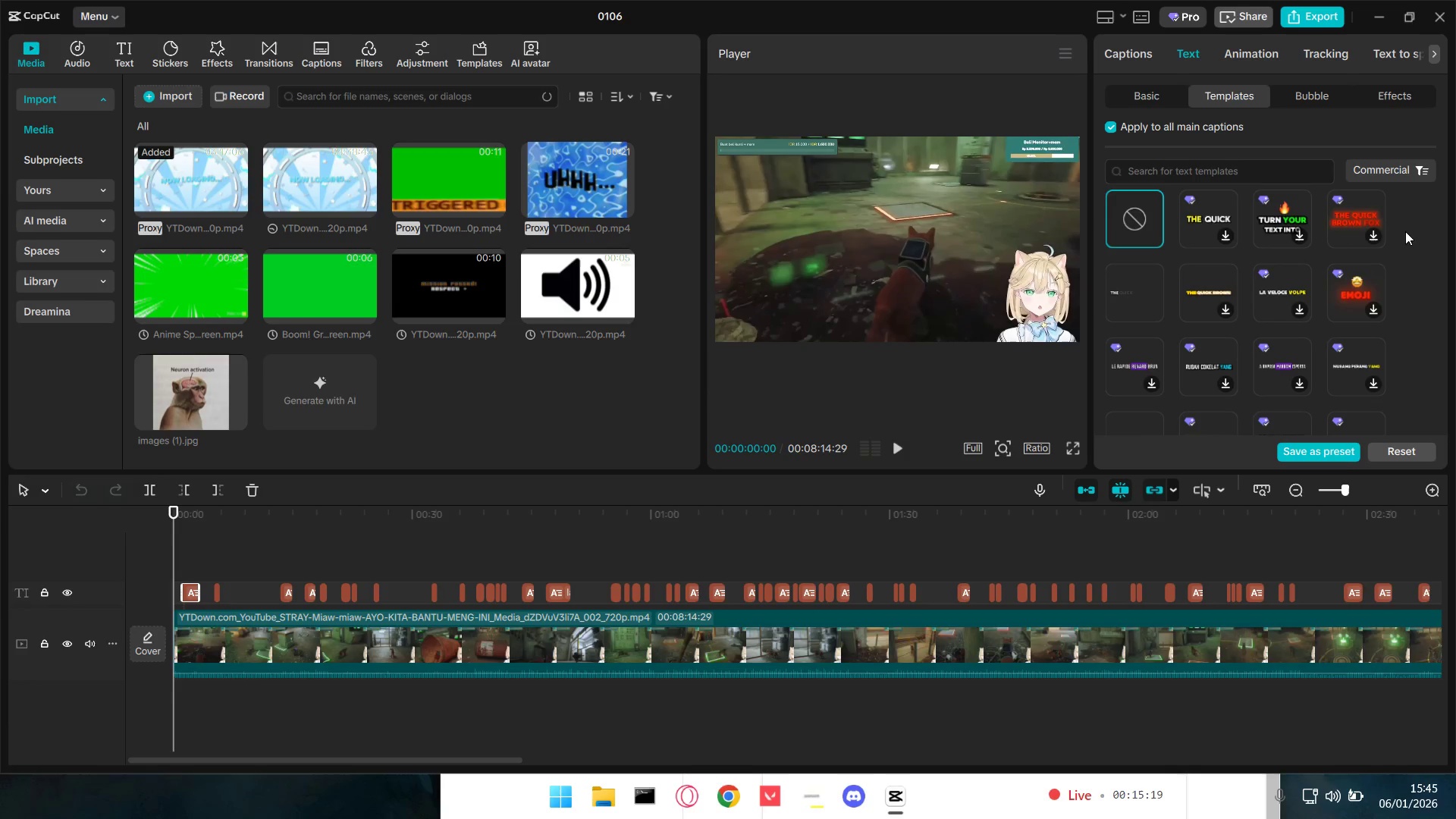 
left_click([1418, 168])
 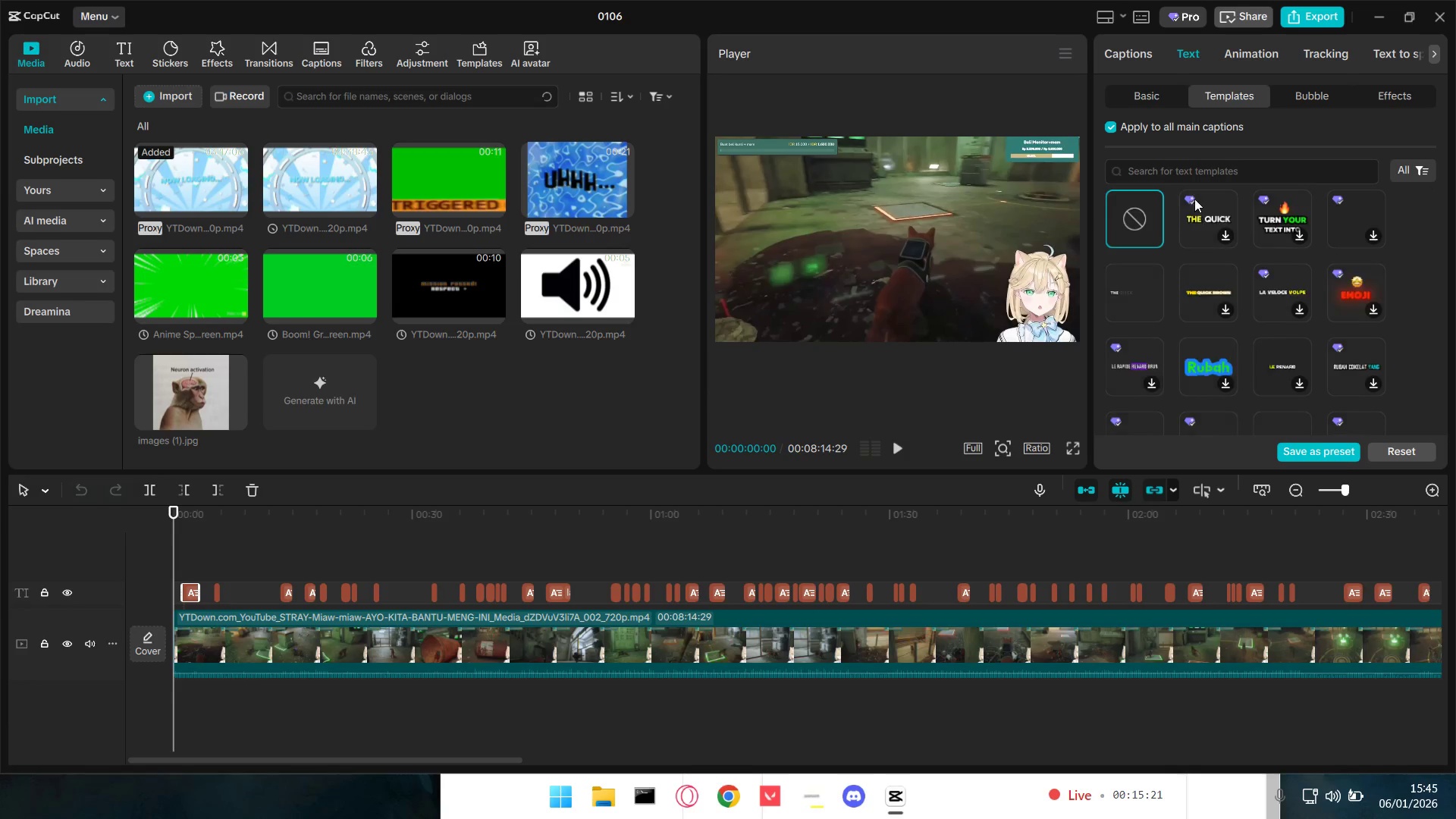 
scroll: coordinate [1357, 334], scroll_direction: up, amount: 4.0
 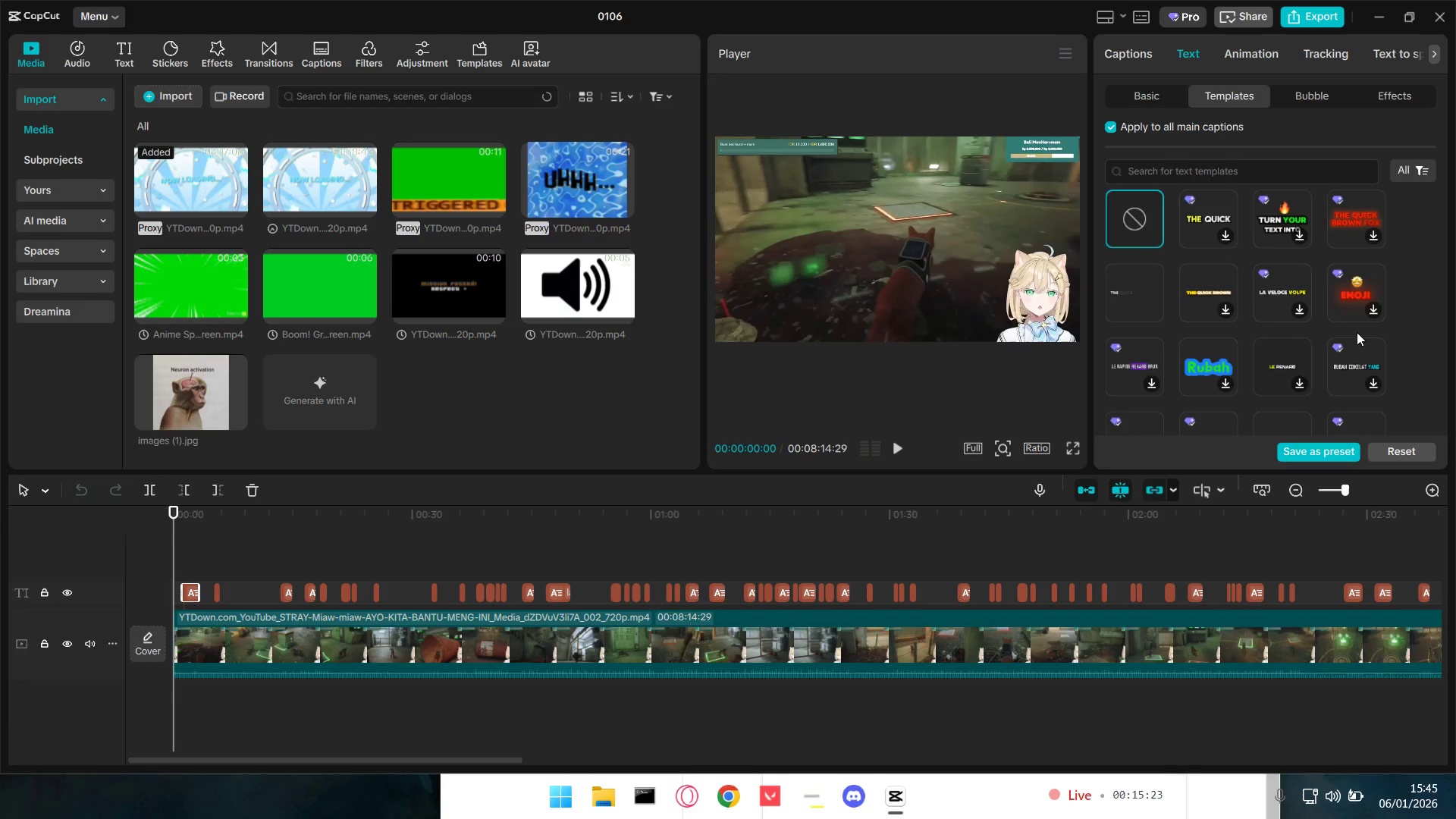 
scroll: coordinate [1208, 375], scroll_direction: down, amount: 7.0
 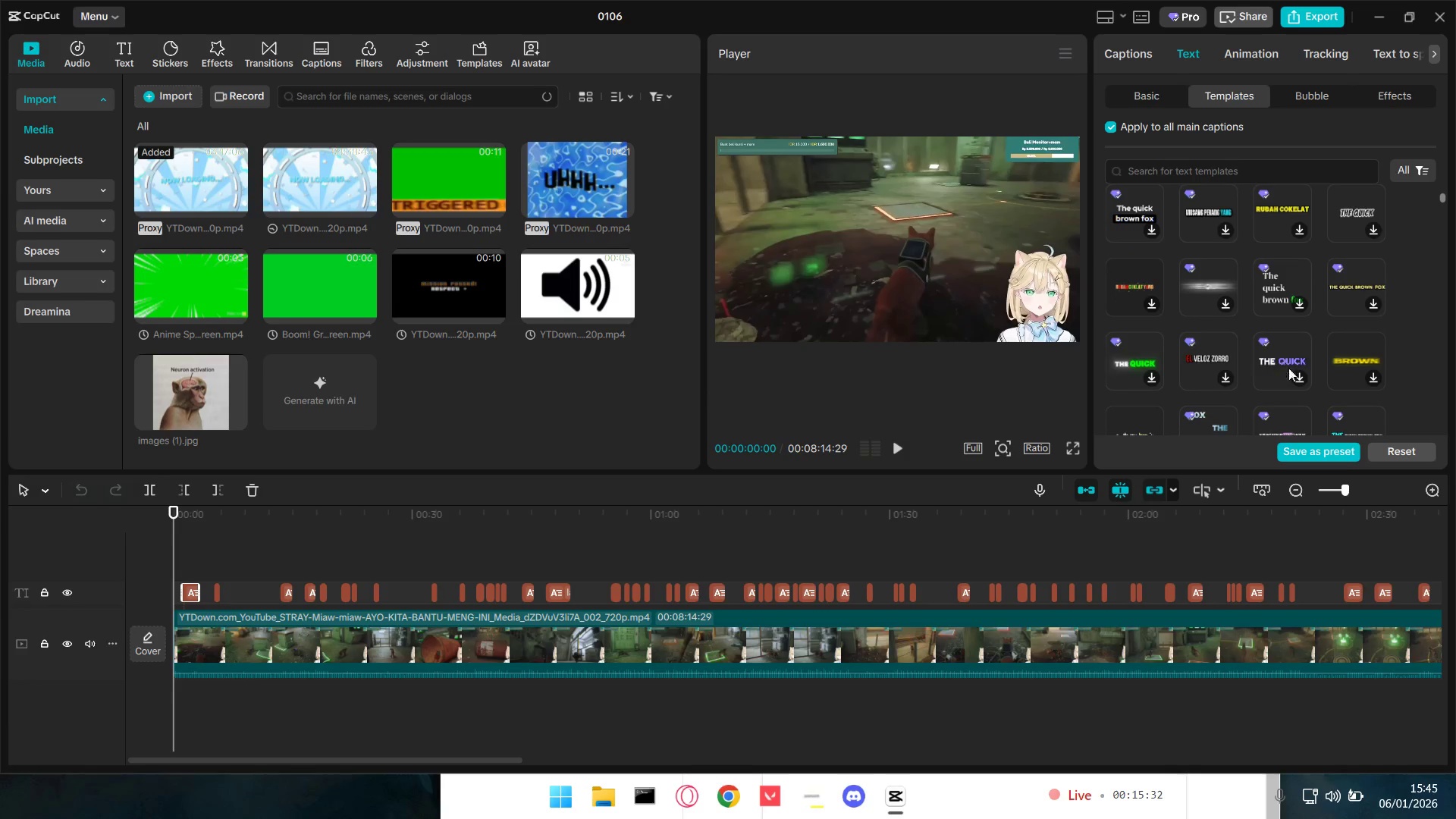 
scroll: coordinate [1401, 362], scroll_direction: down, amount: 7.0
 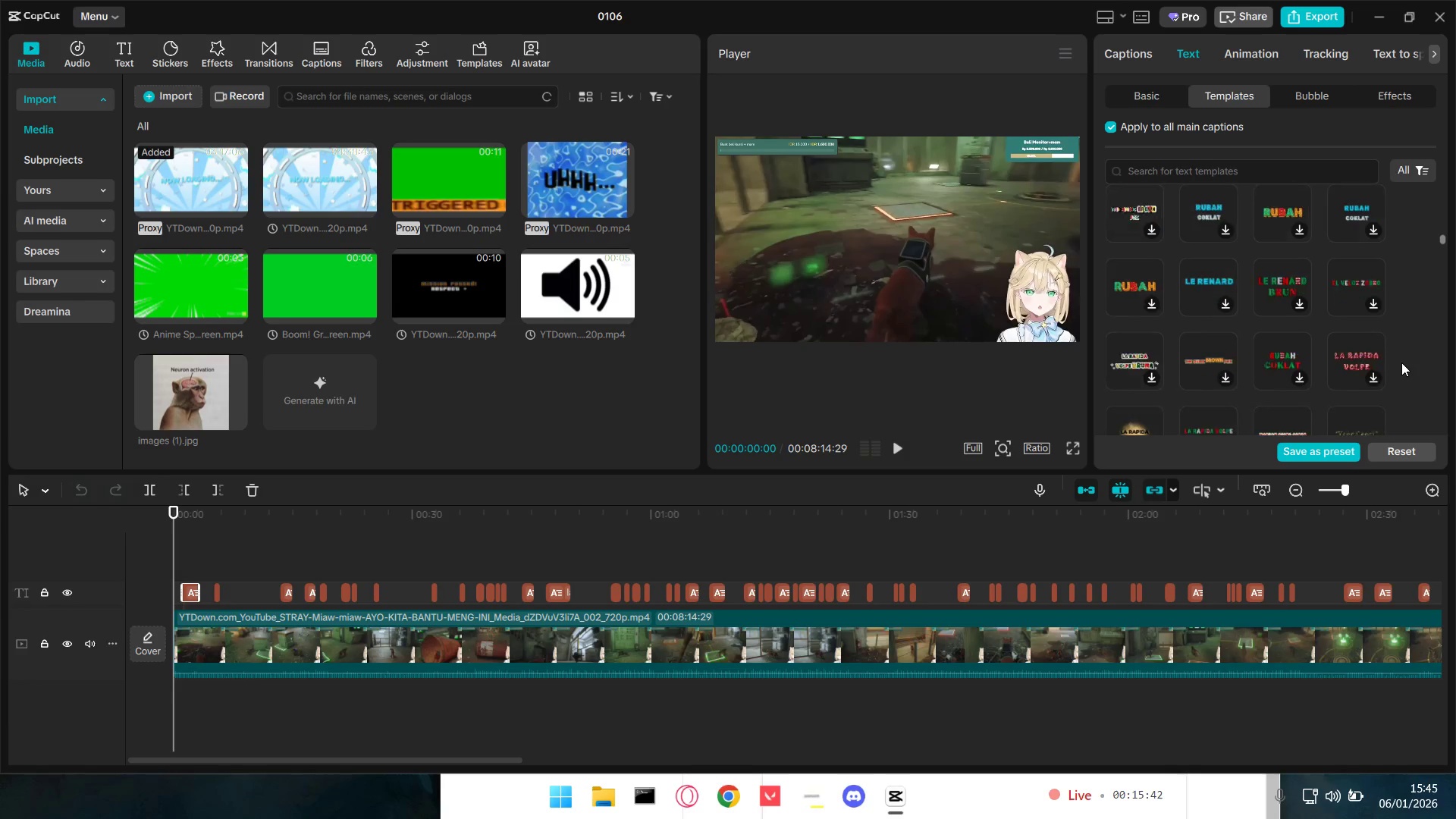 
scroll: coordinate [1401, 362], scroll_direction: none, amount: 0.0
 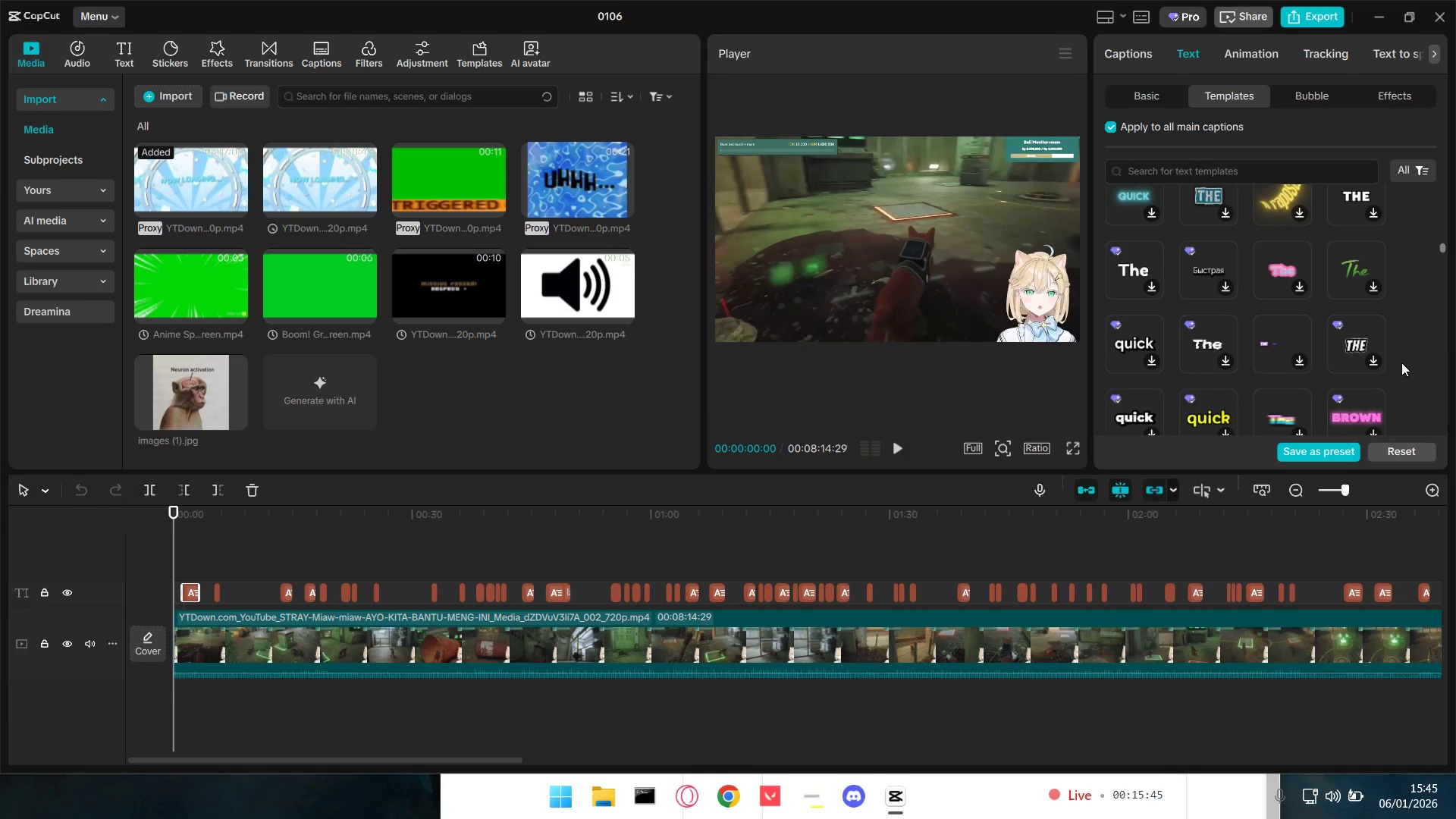 
scroll: coordinate [1401, 362], scroll_direction: down, amount: 4.0
 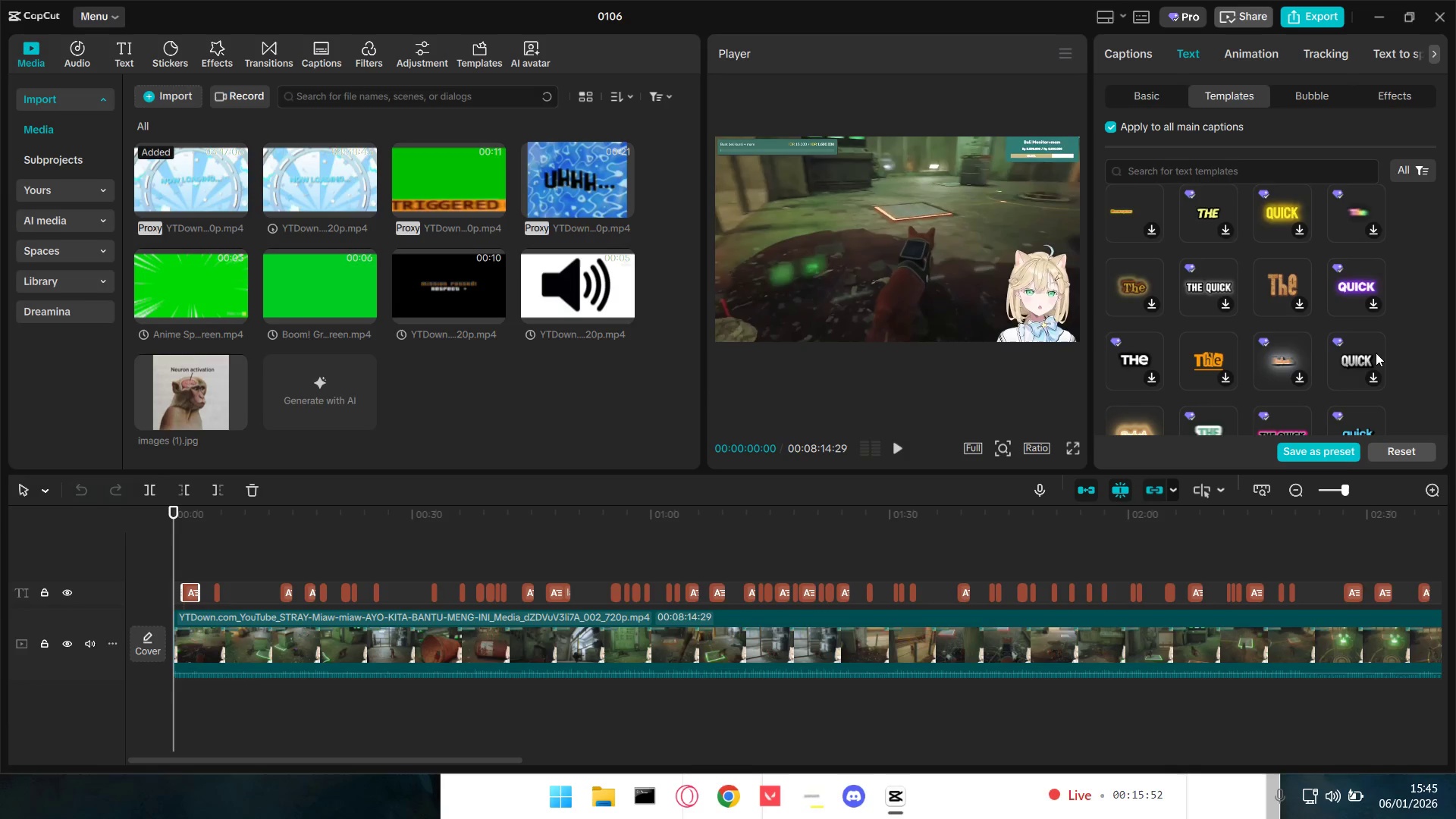 
left_click([1135, 356])
 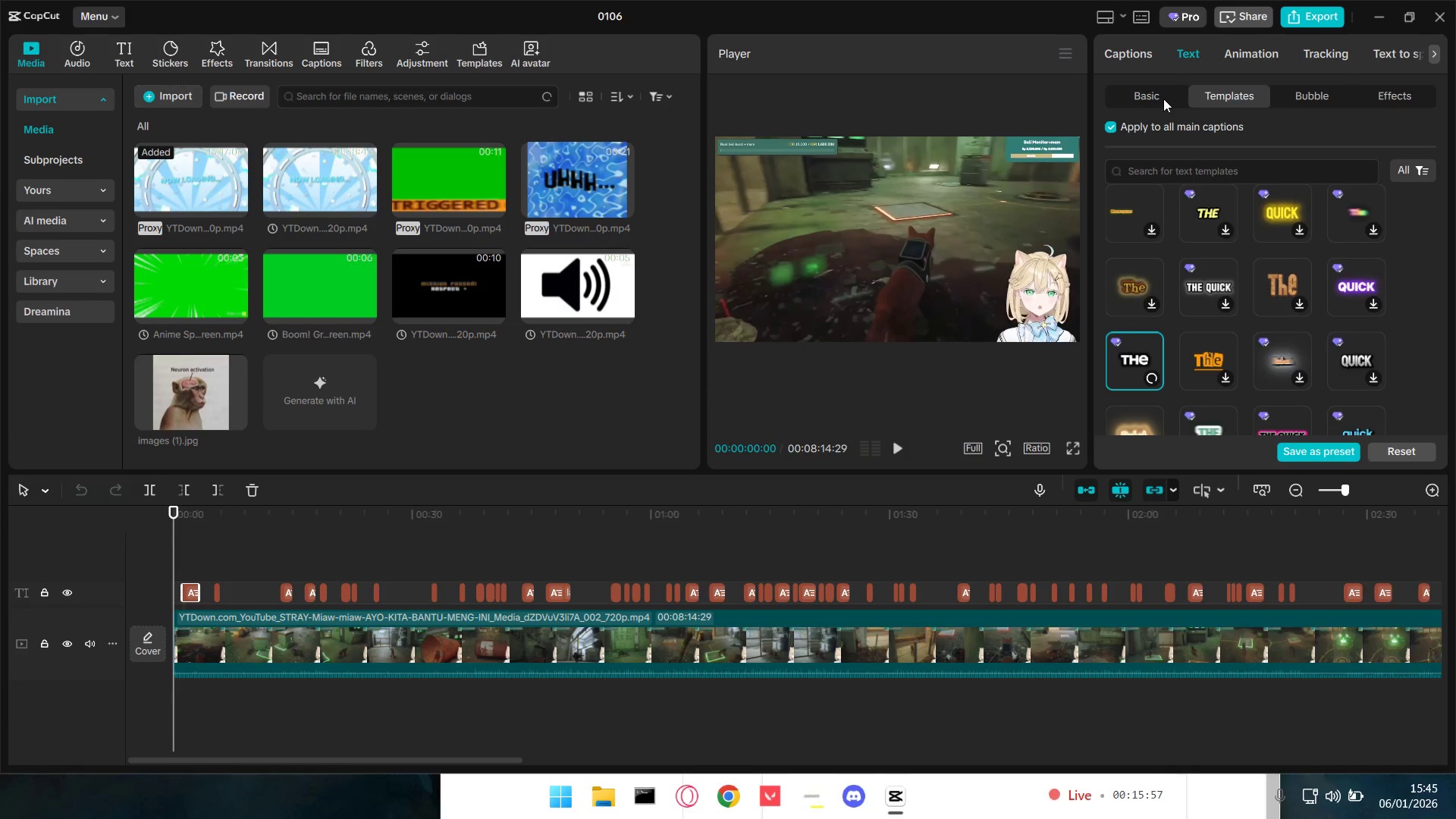 
wait(5.69)
 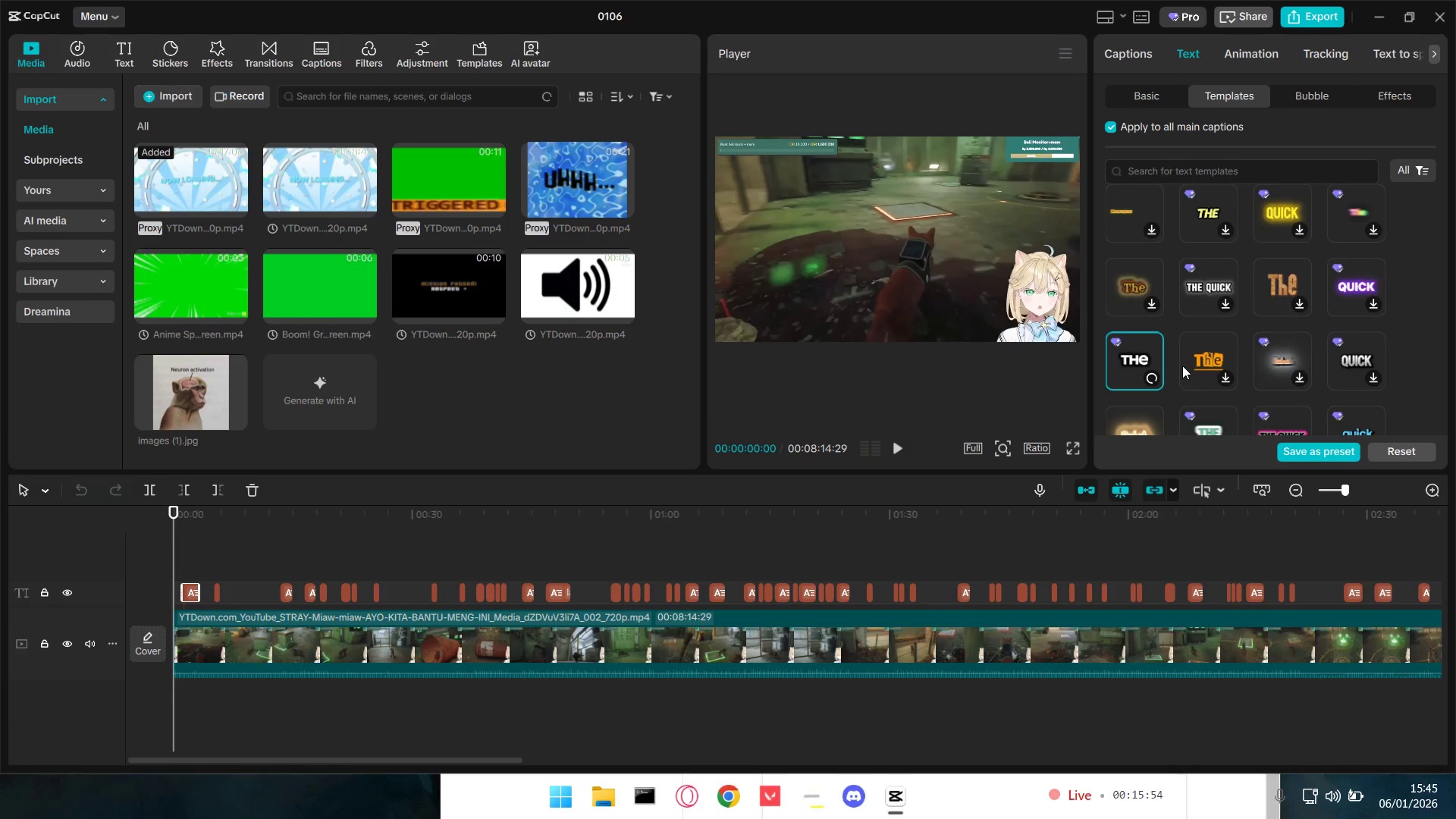 
left_click([1161, 95])
 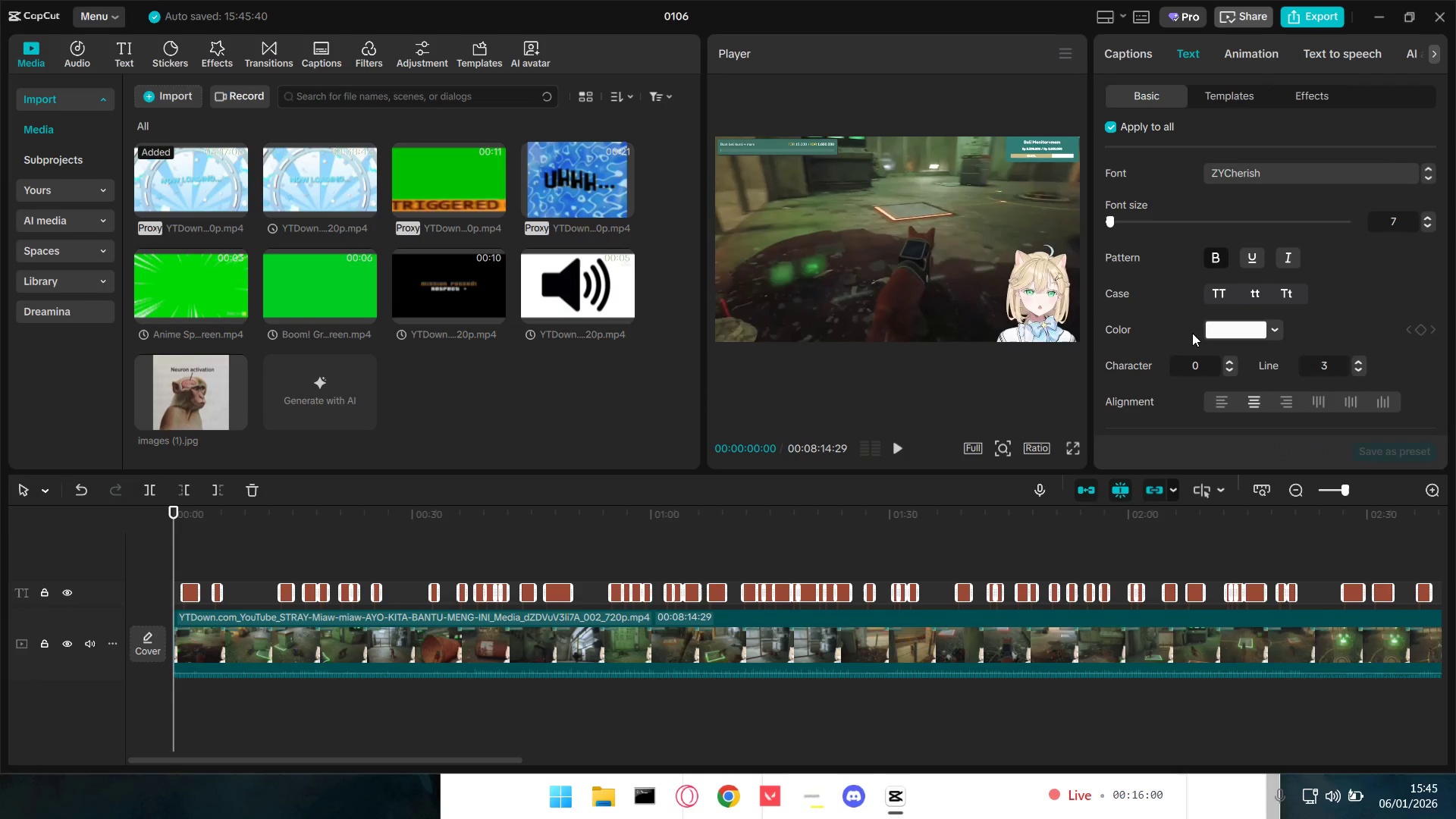 
scroll: coordinate [1194, 338], scroll_direction: down, amount: 6.0
 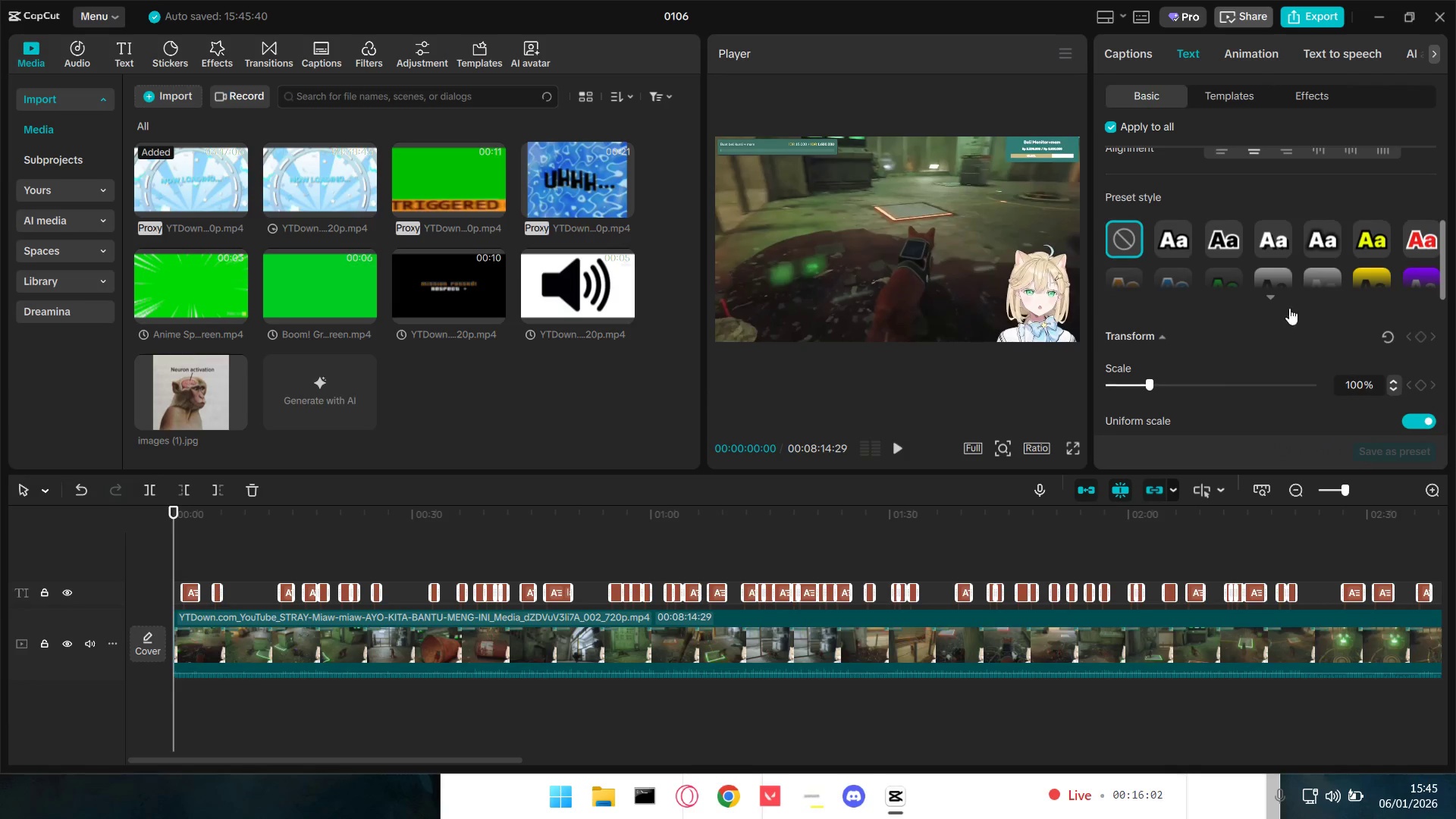 
left_click([1271, 302])
 